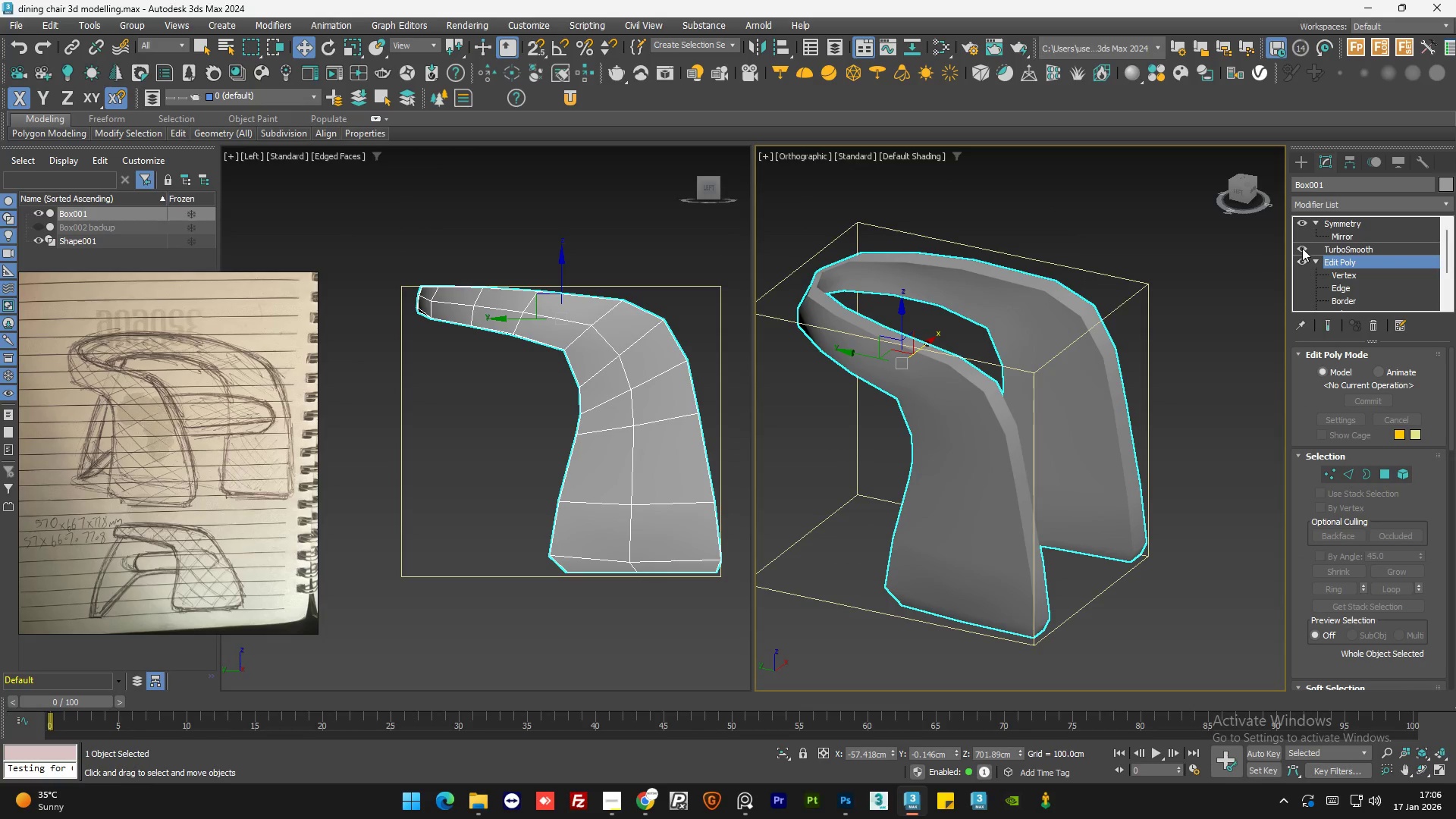 
left_click([1346, 289])
 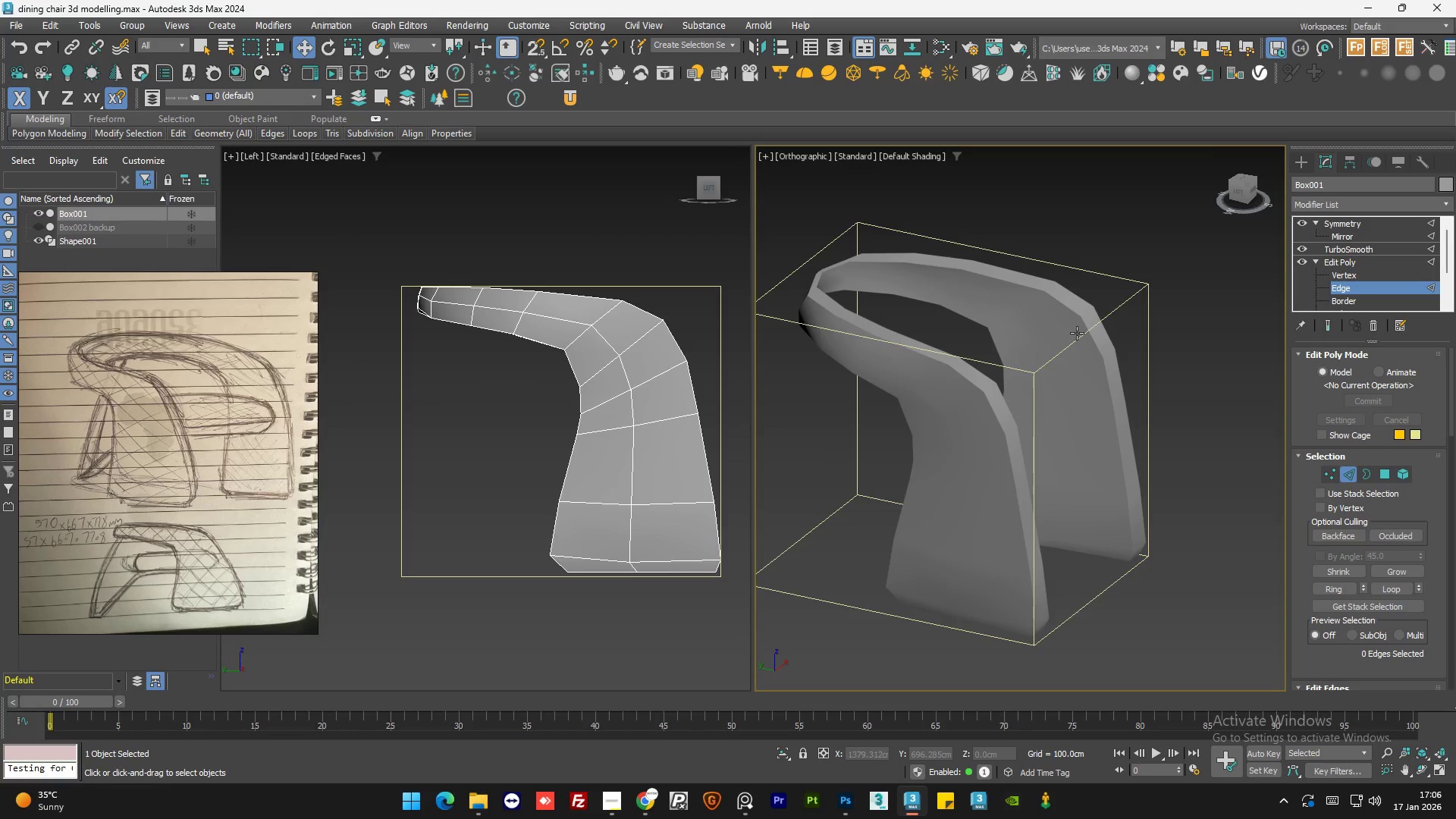 
key(F4)
 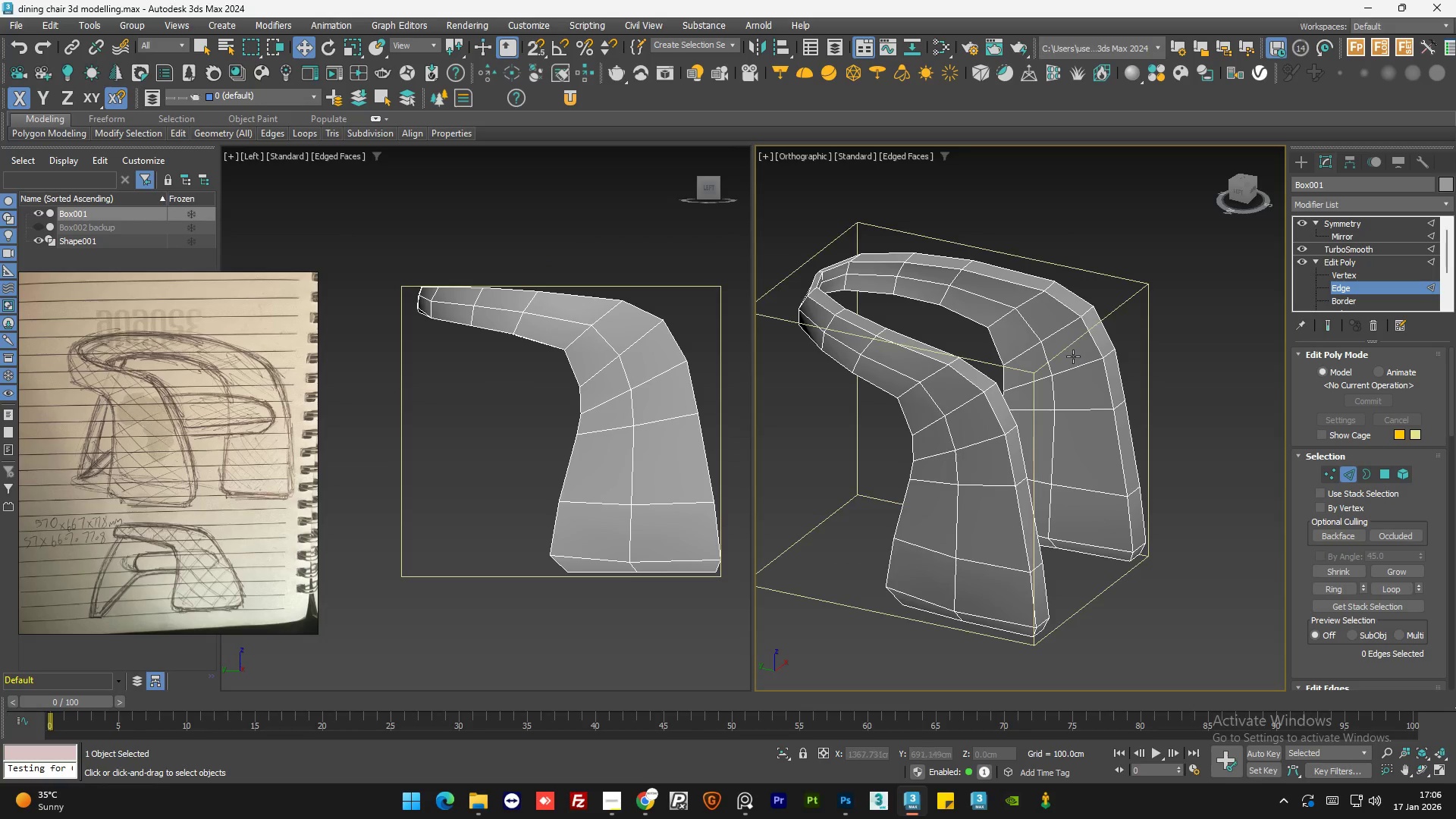 
hold_key(key=AltLeft, duration=1.02)
 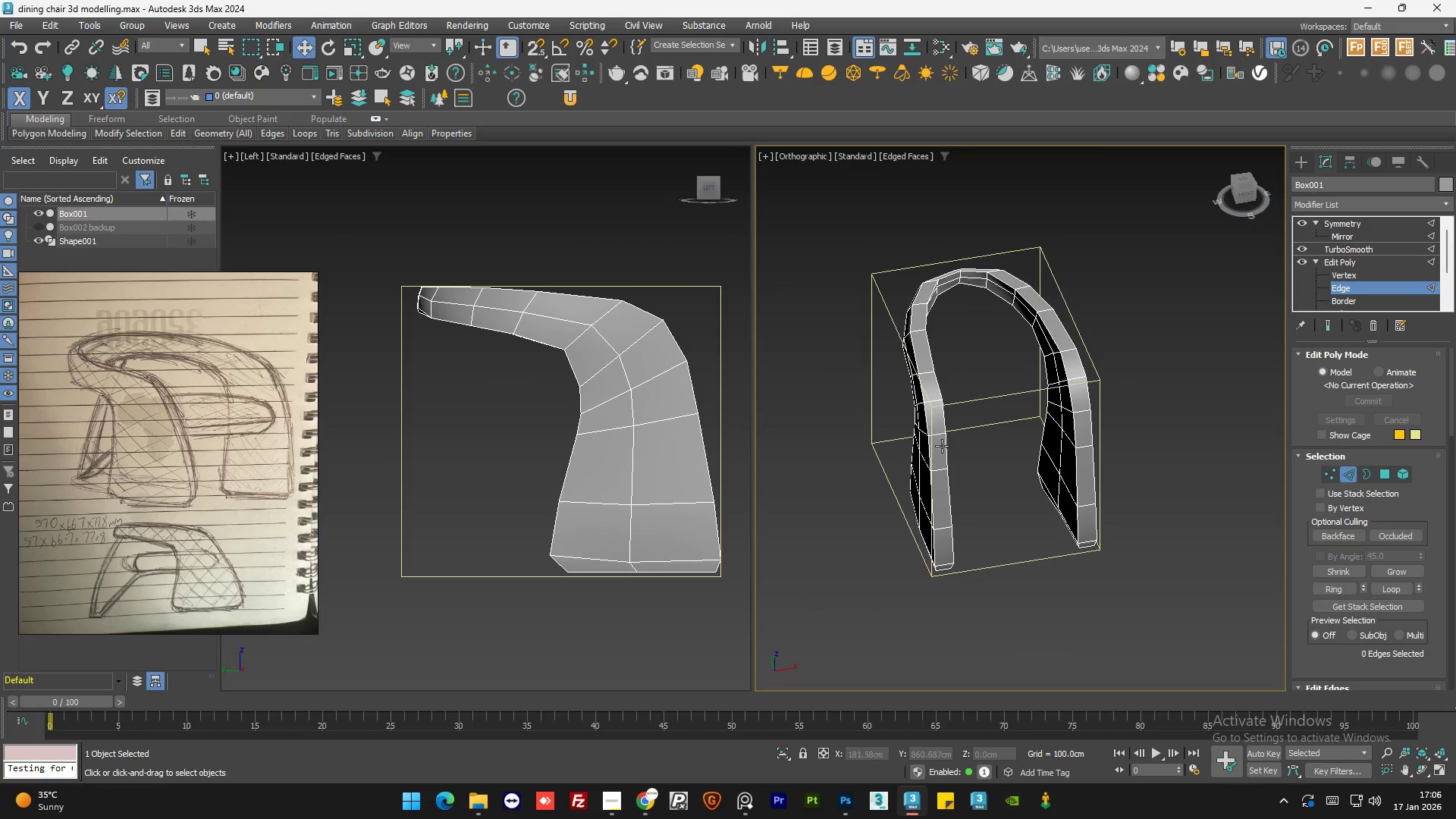 
scroll: coordinate [1070, 366], scroll_direction: down, amount: 1.0
 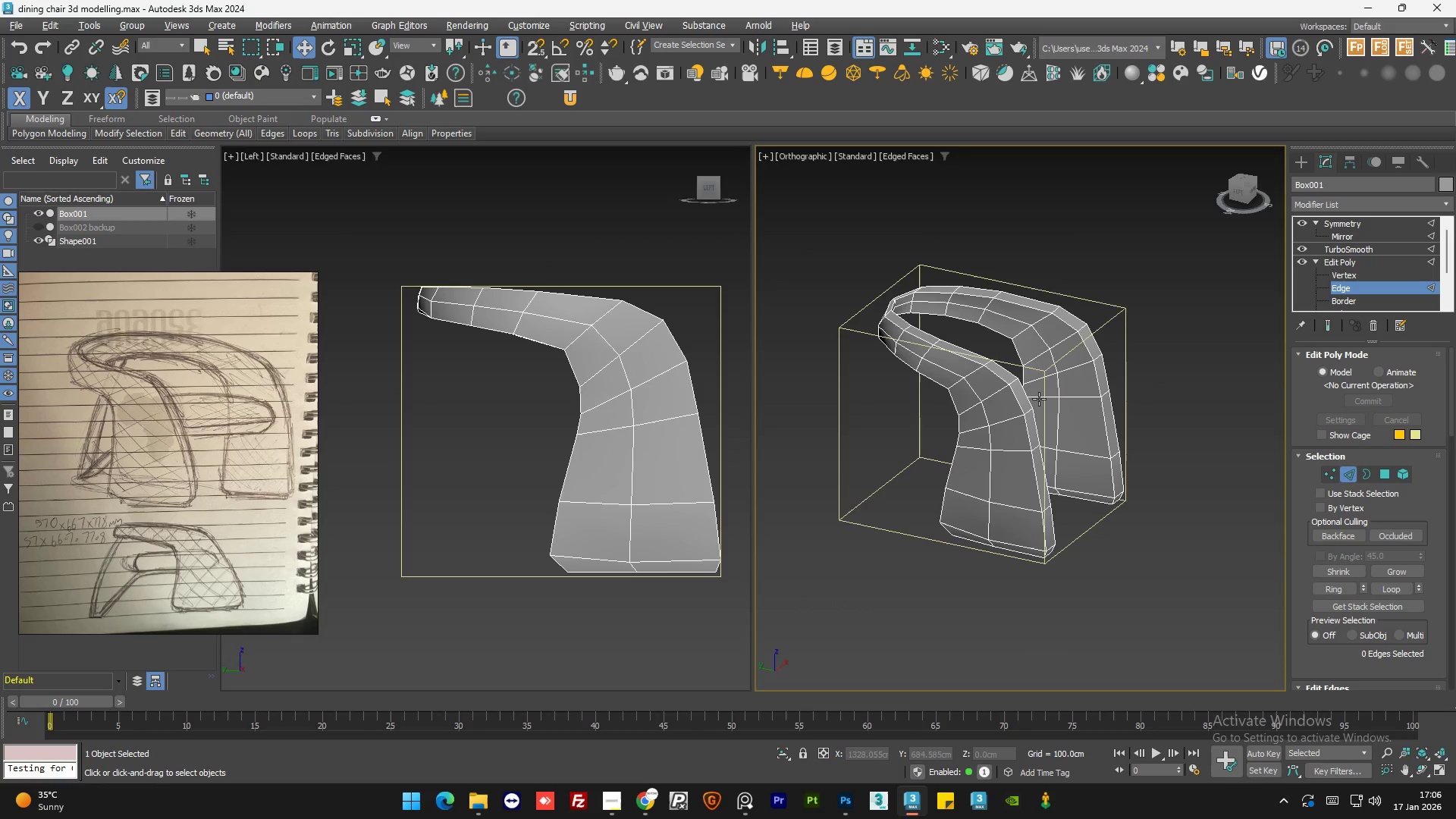 
scroll: coordinate [941, 447], scroll_direction: up, amount: 1.0
 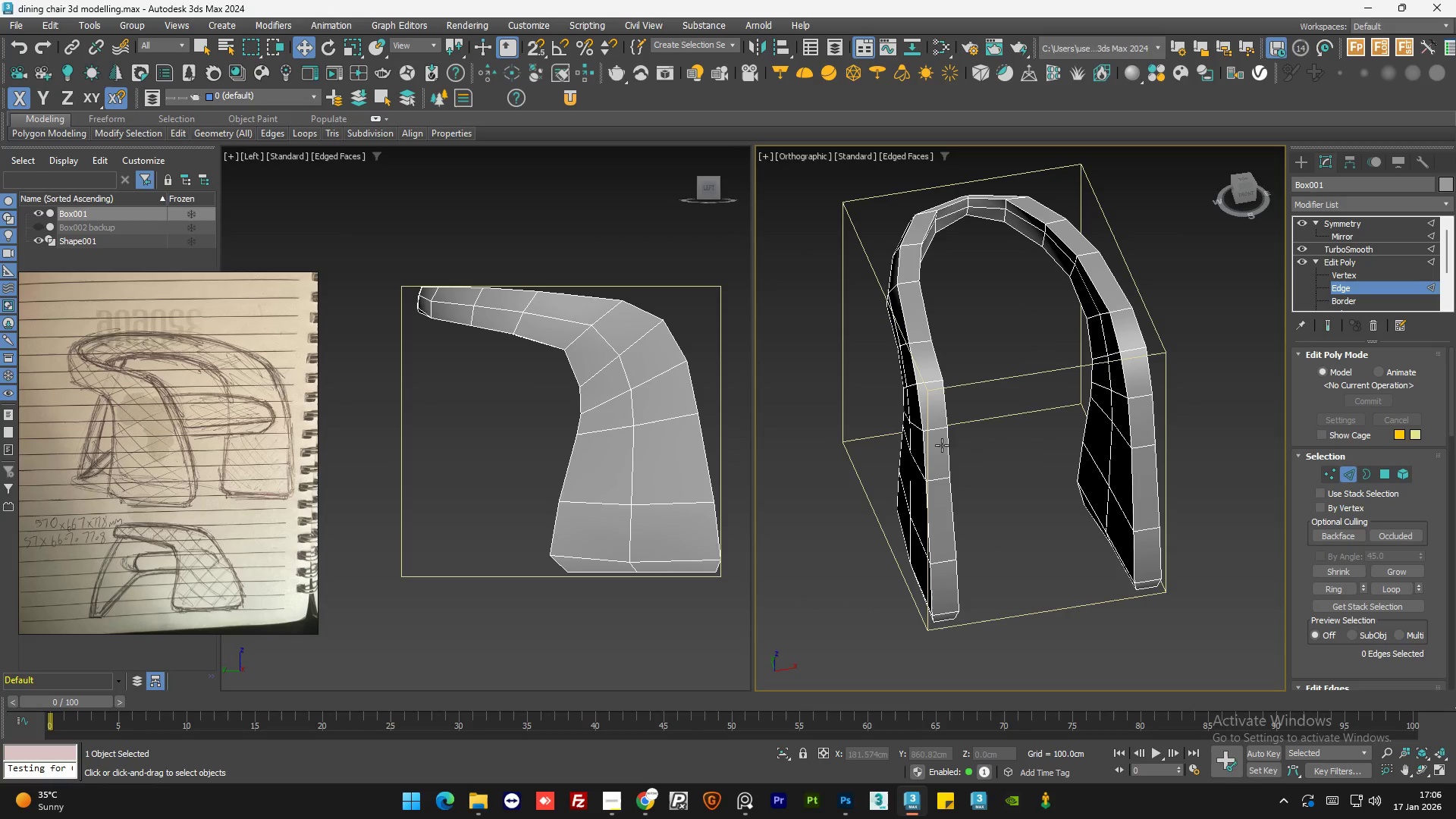 
key(Alt+1)
 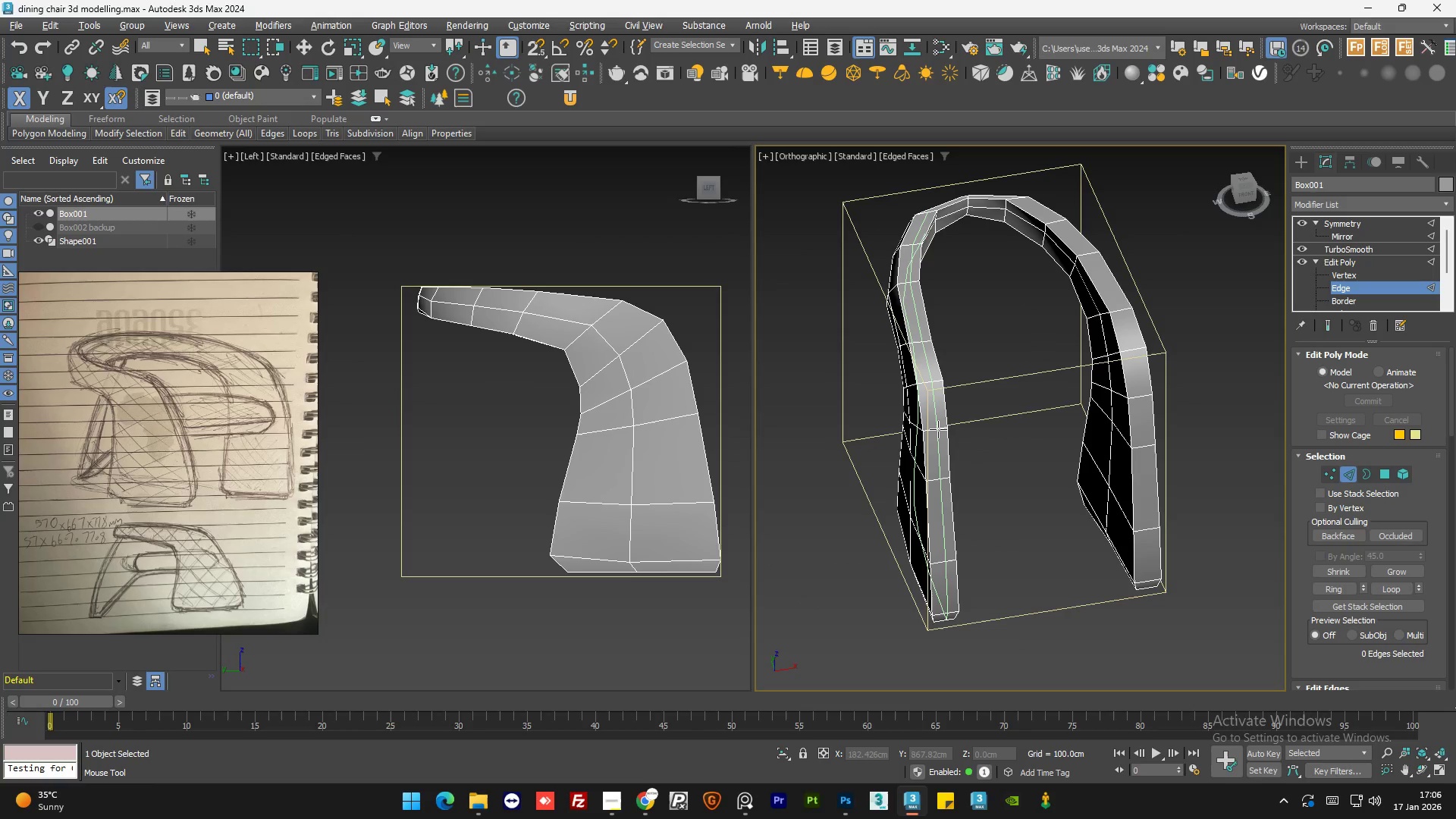 
hold_key(key=AltLeft, duration=1.09)
 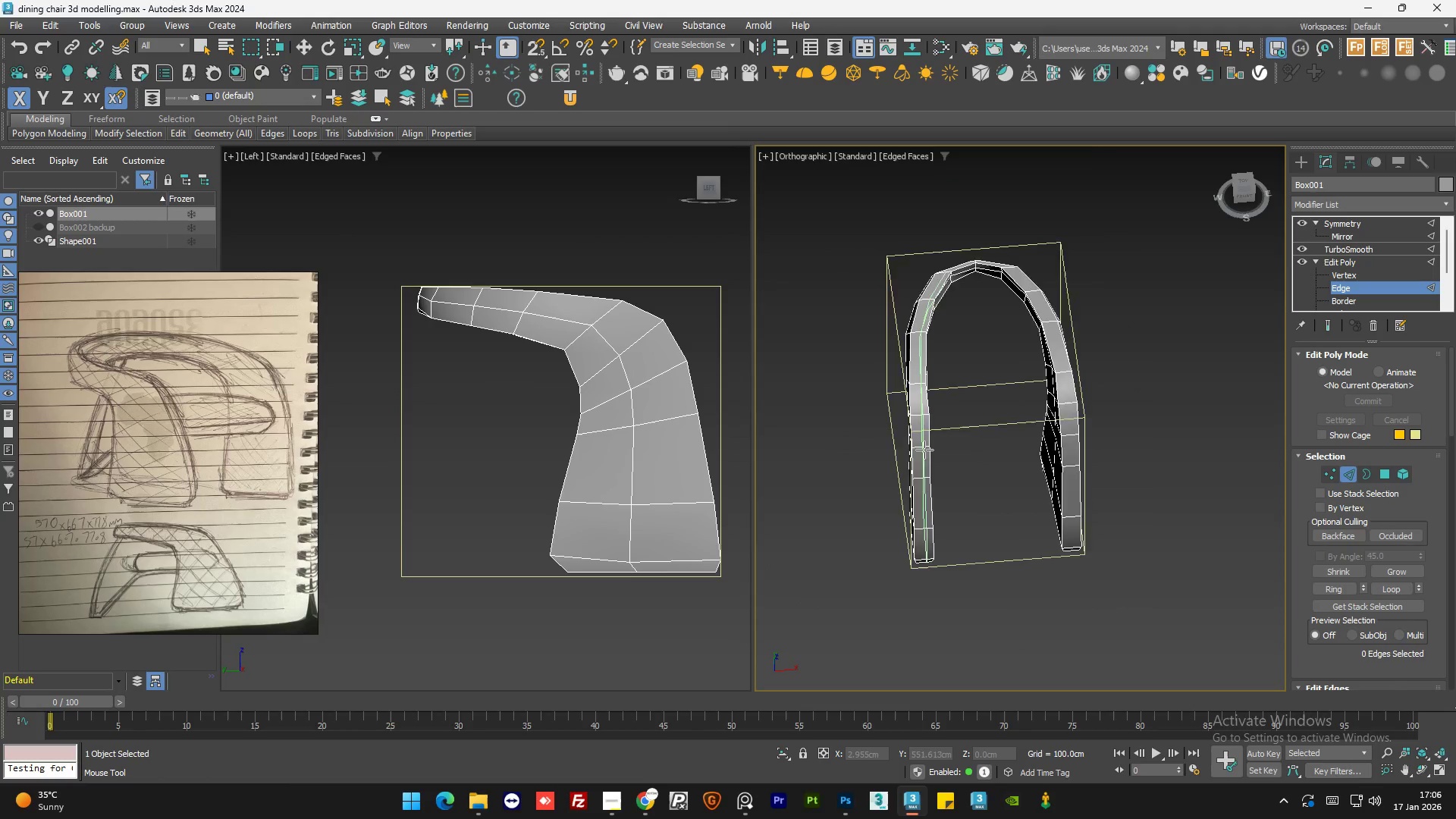 
scroll: coordinate [938, 429], scroll_direction: down, amount: 1.0
 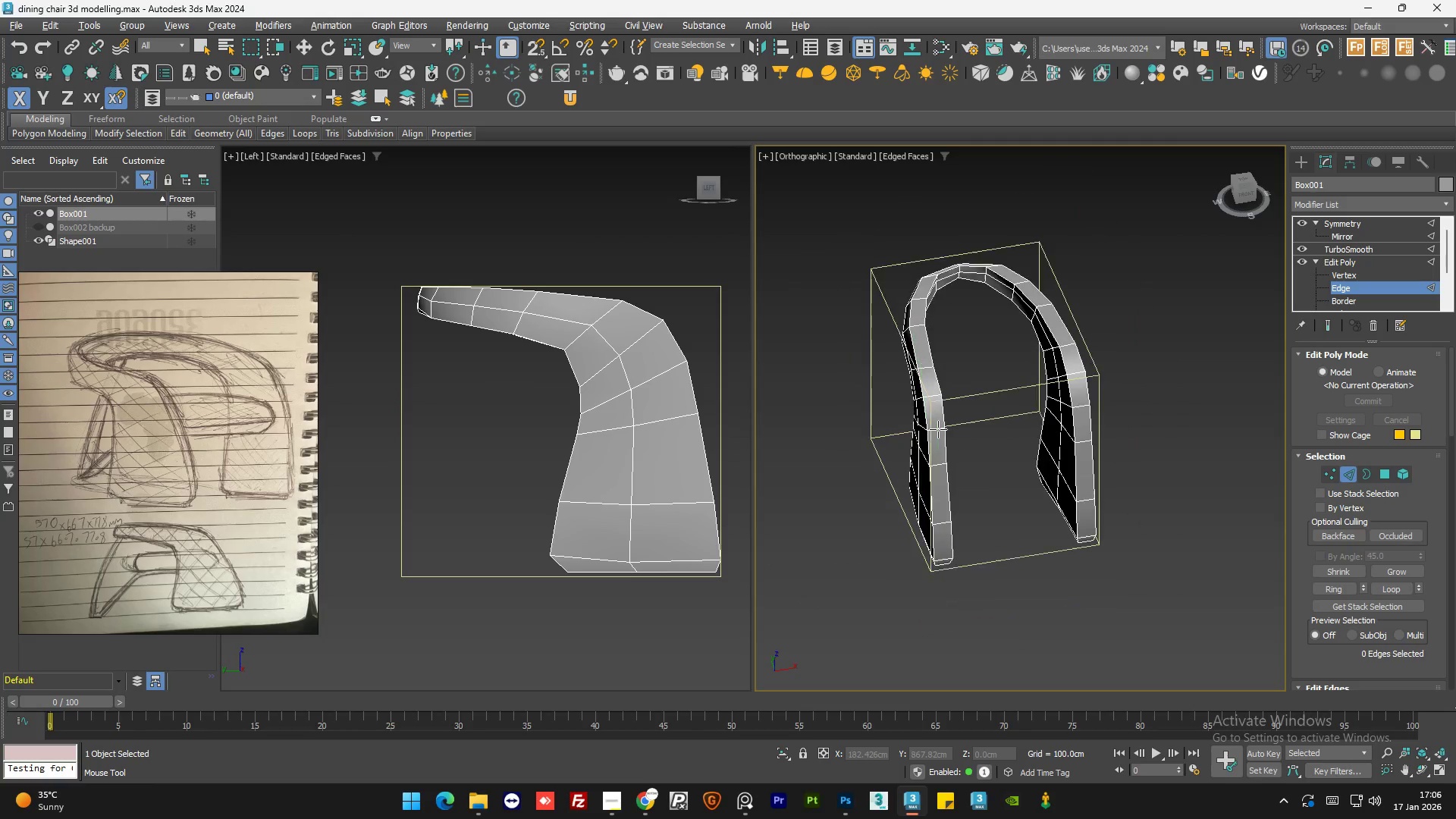 
scroll: coordinate [924, 450], scroll_direction: up, amount: 2.0
 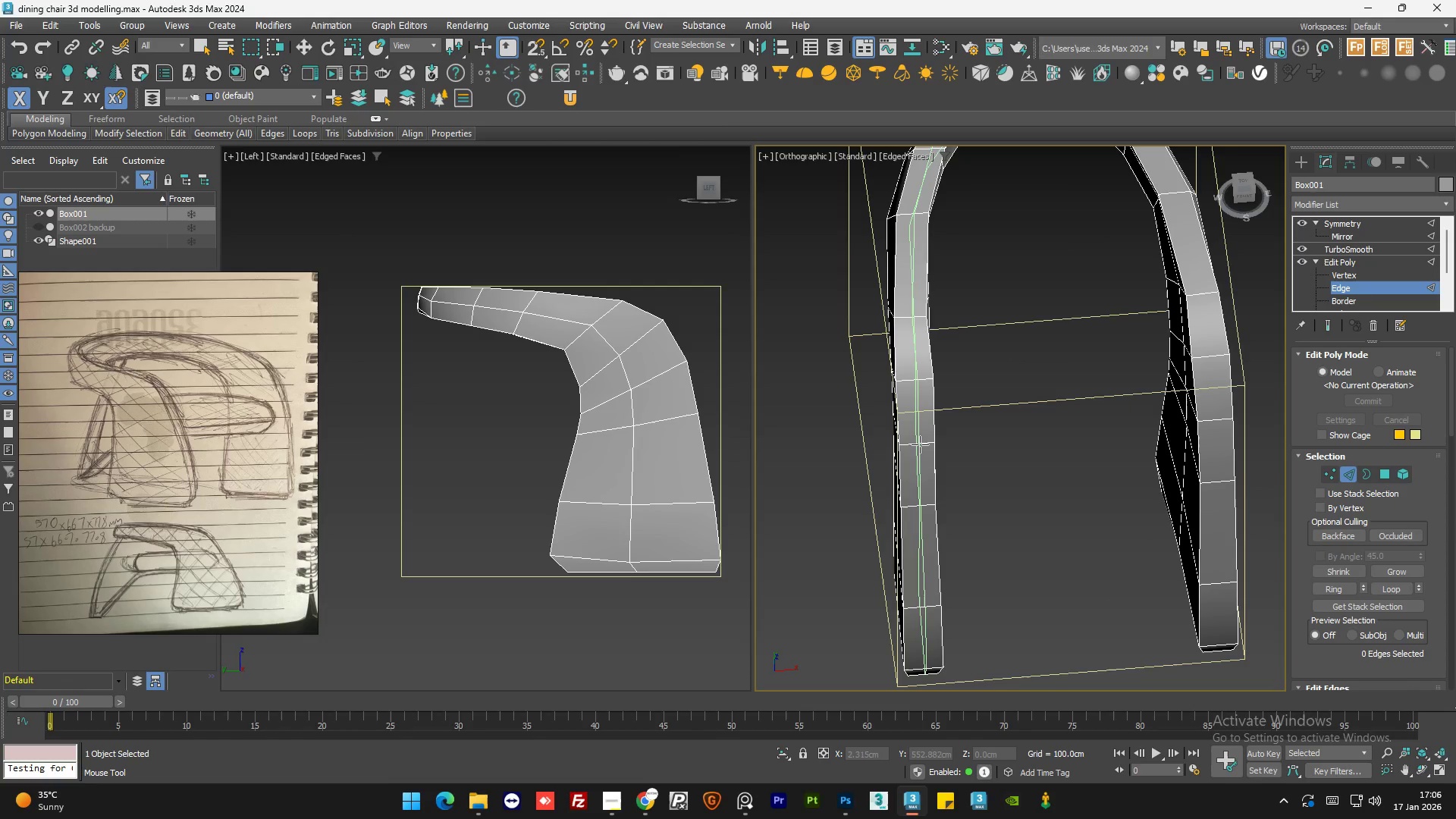 
left_click([920, 444])
 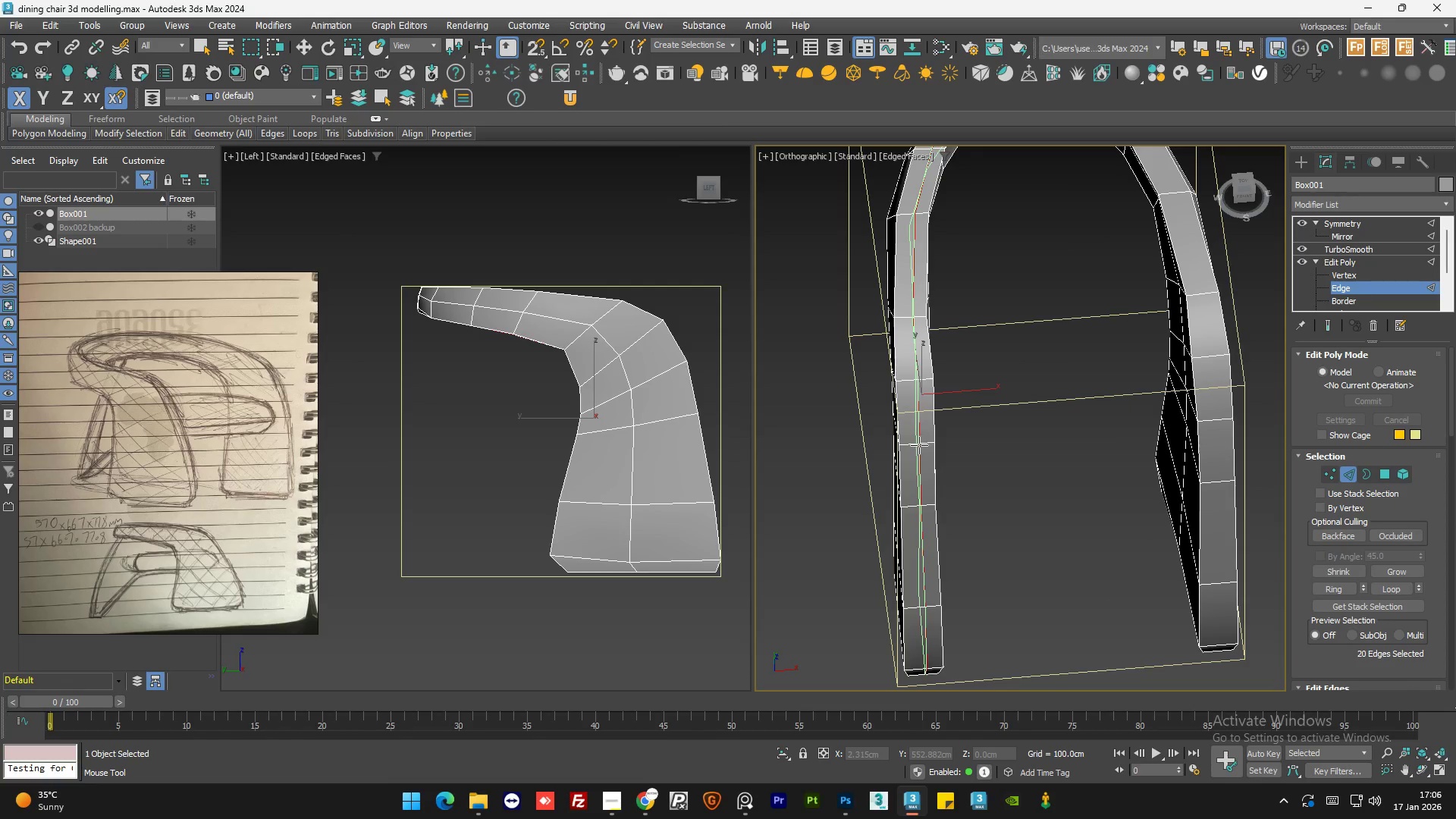 
scroll: coordinate [976, 491], scroll_direction: down, amount: 2.0
 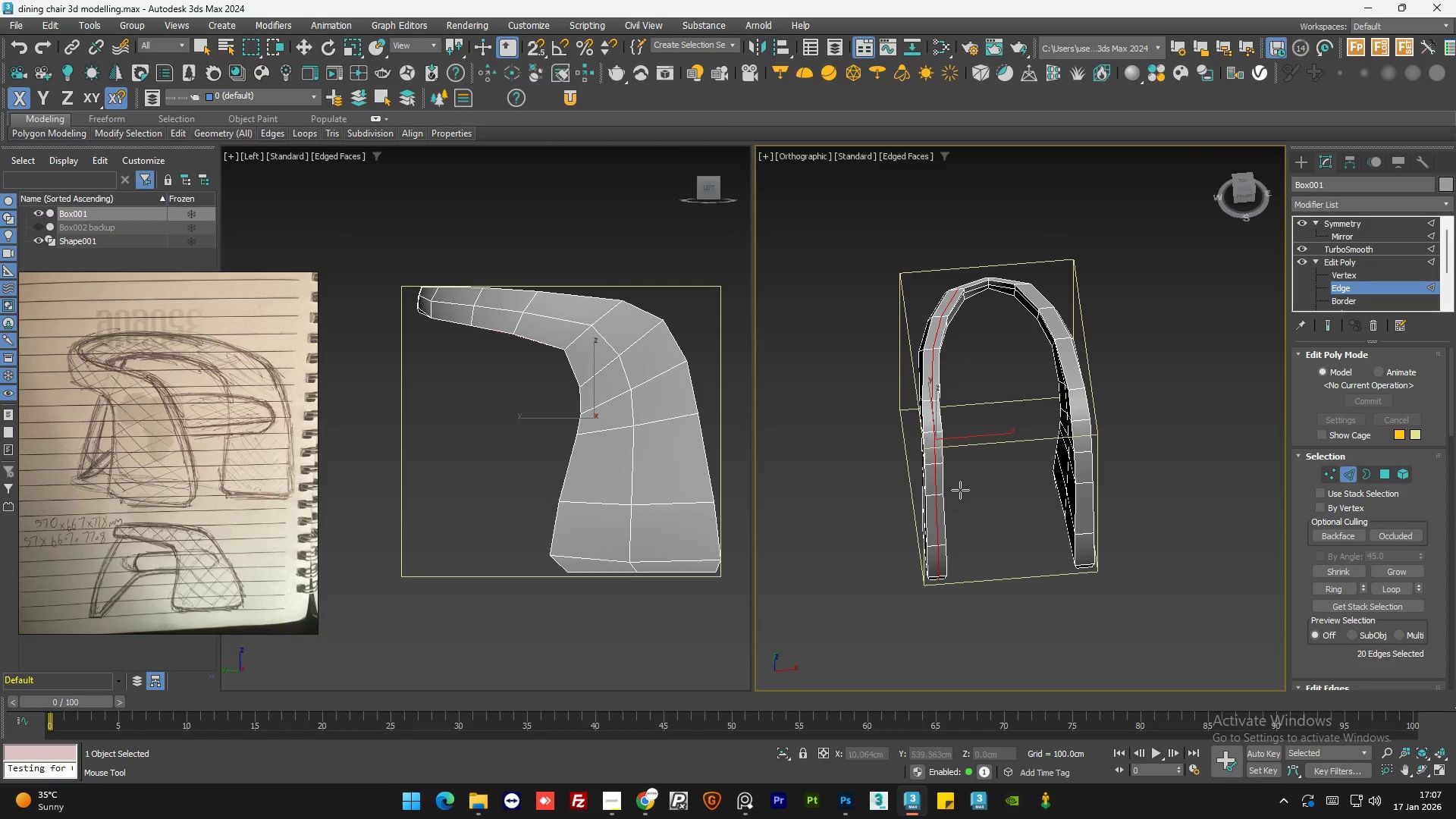 
key(Q)
 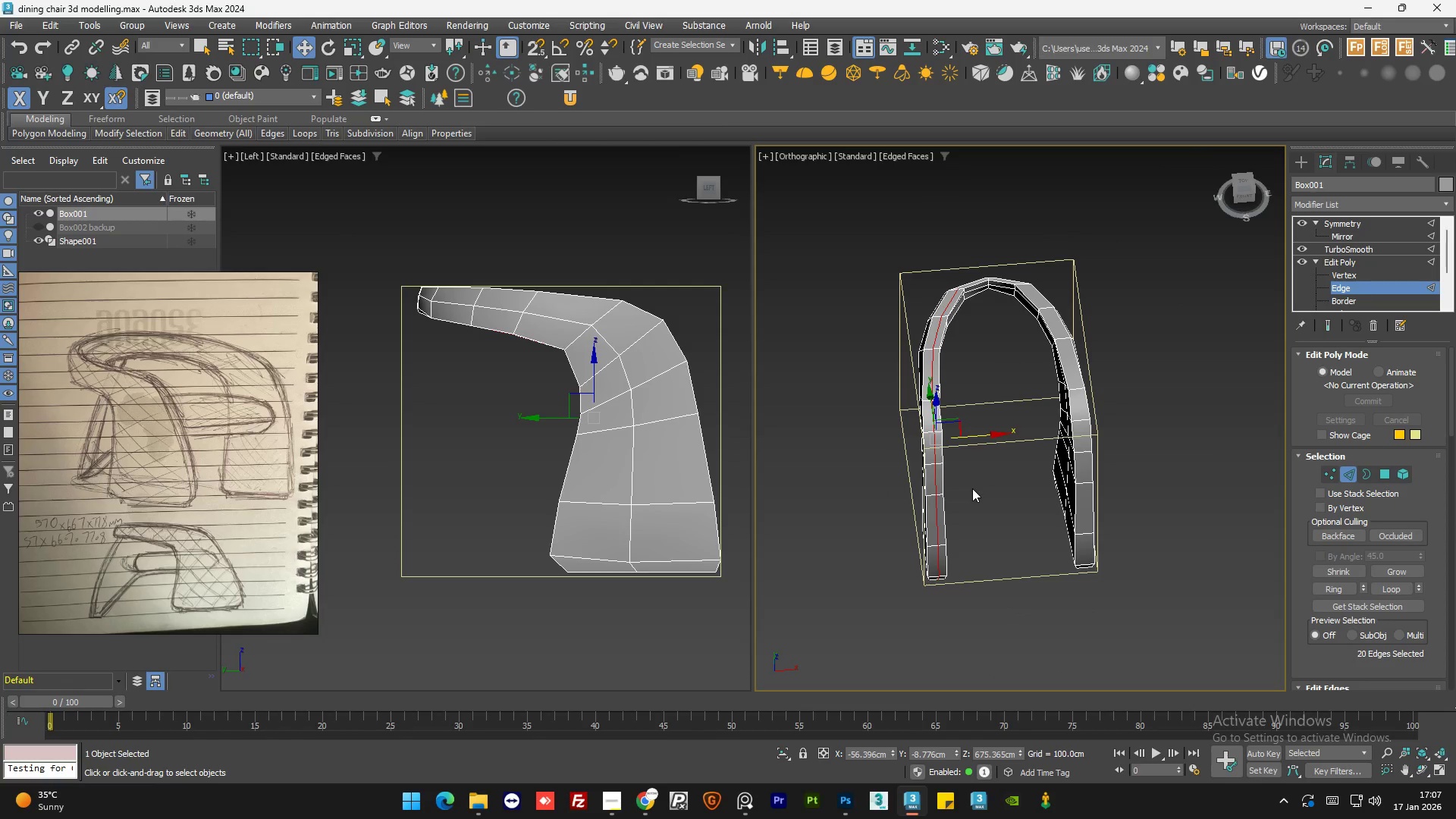 
left_click([972, 488])
 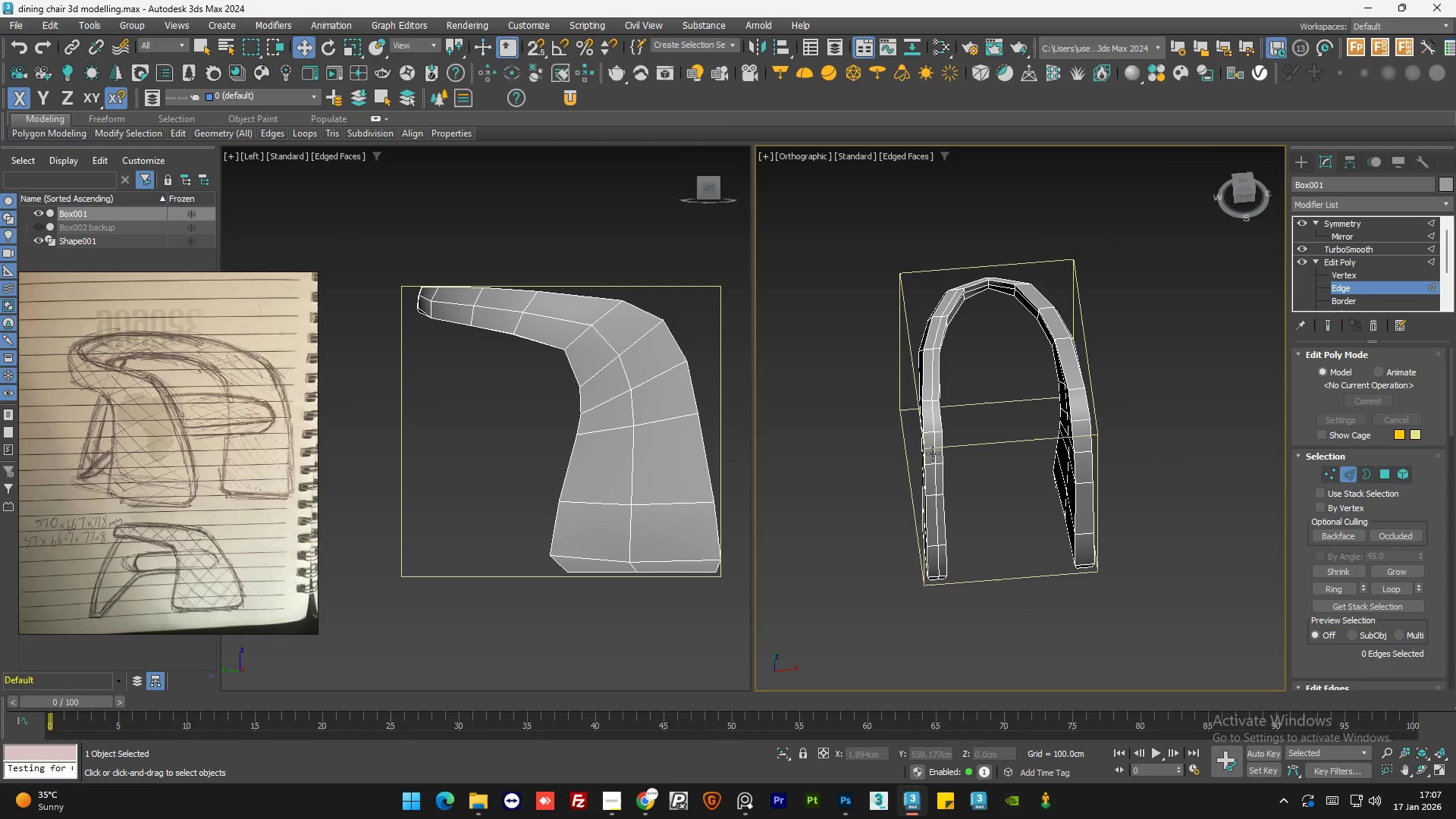 
scroll: coordinate [936, 466], scroll_direction: up, amount: 2.0
 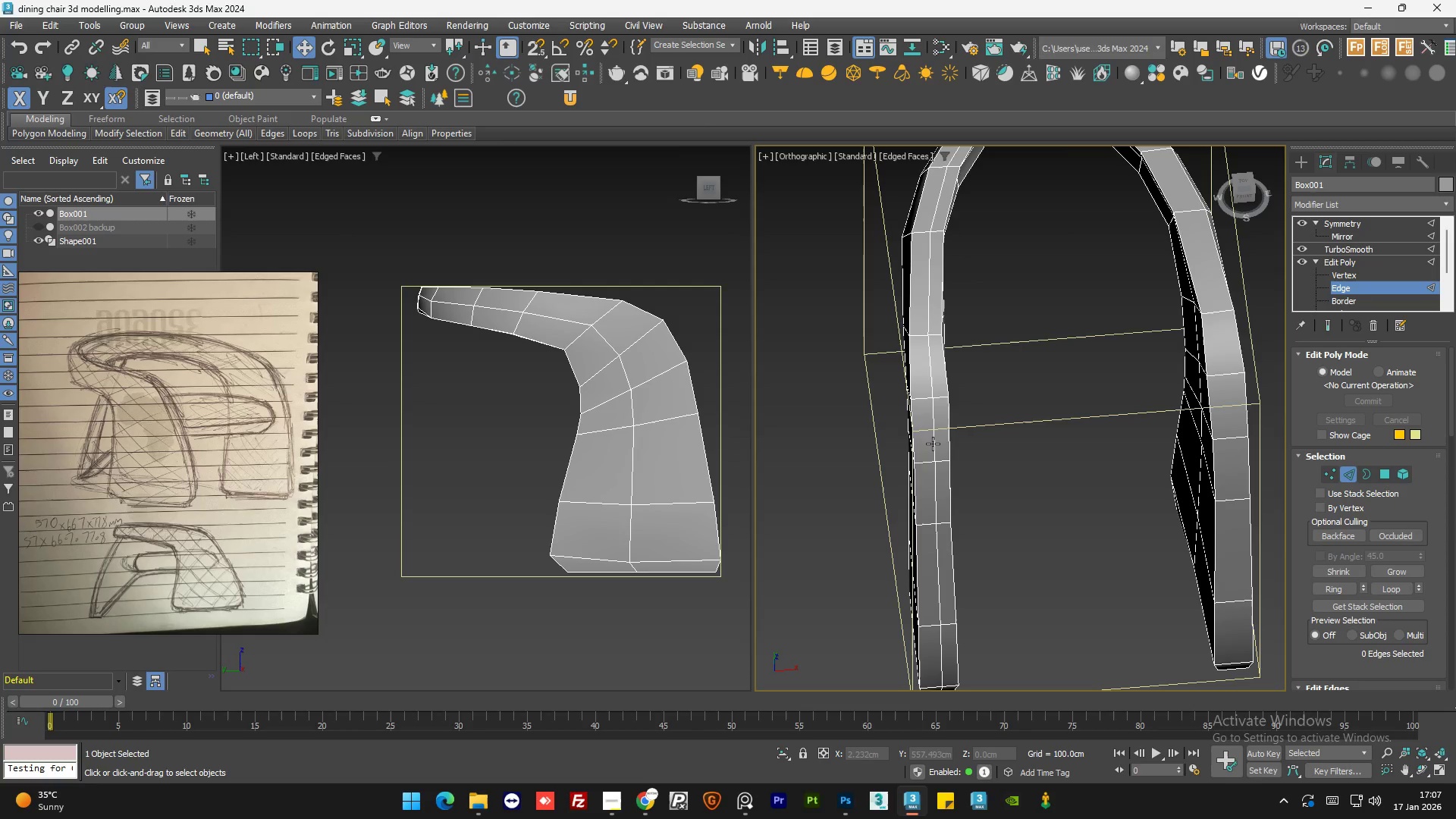 
left_click([932, 447])
 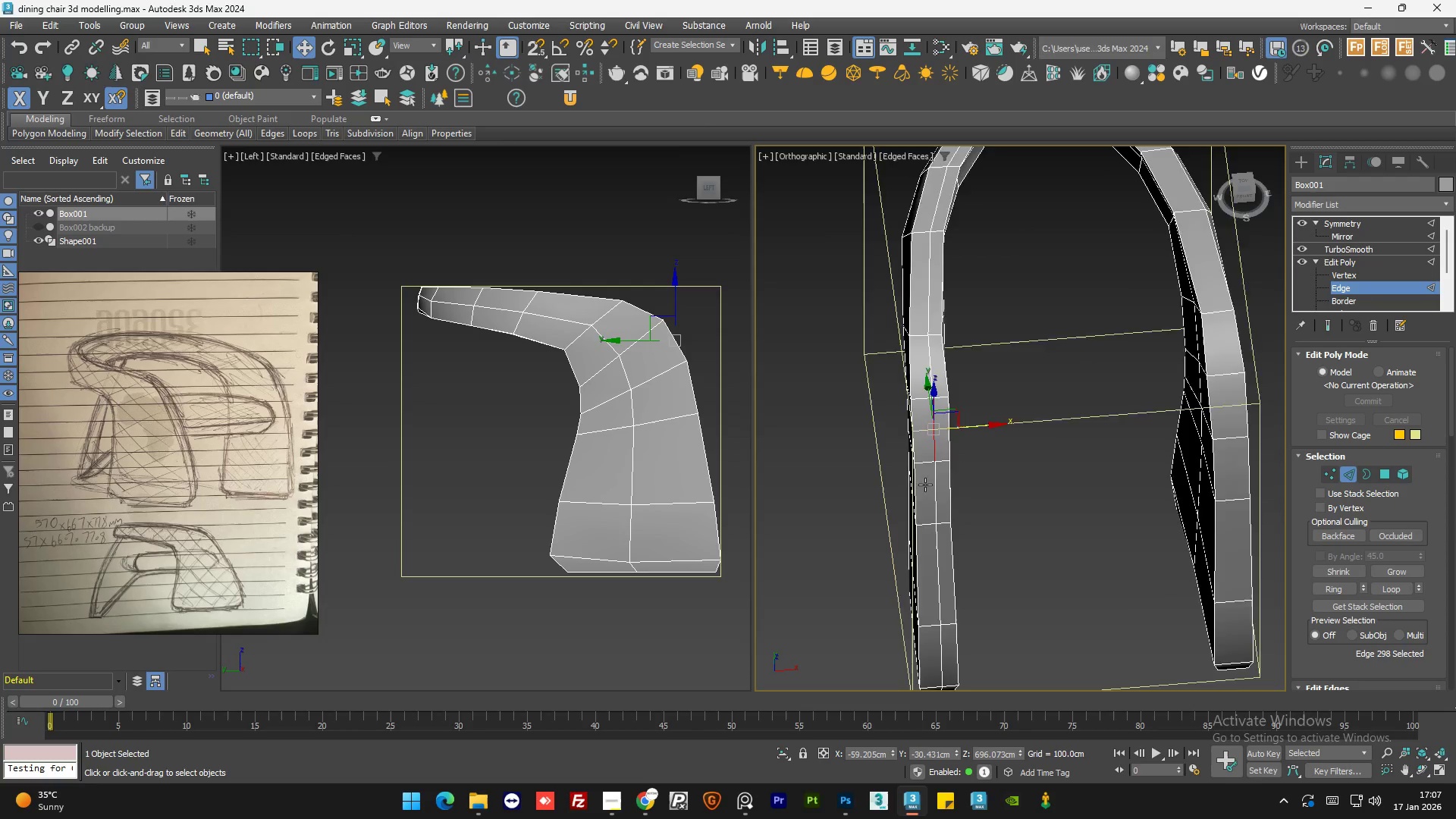 
hold_key(key=AltLeft, duration=0.73)
 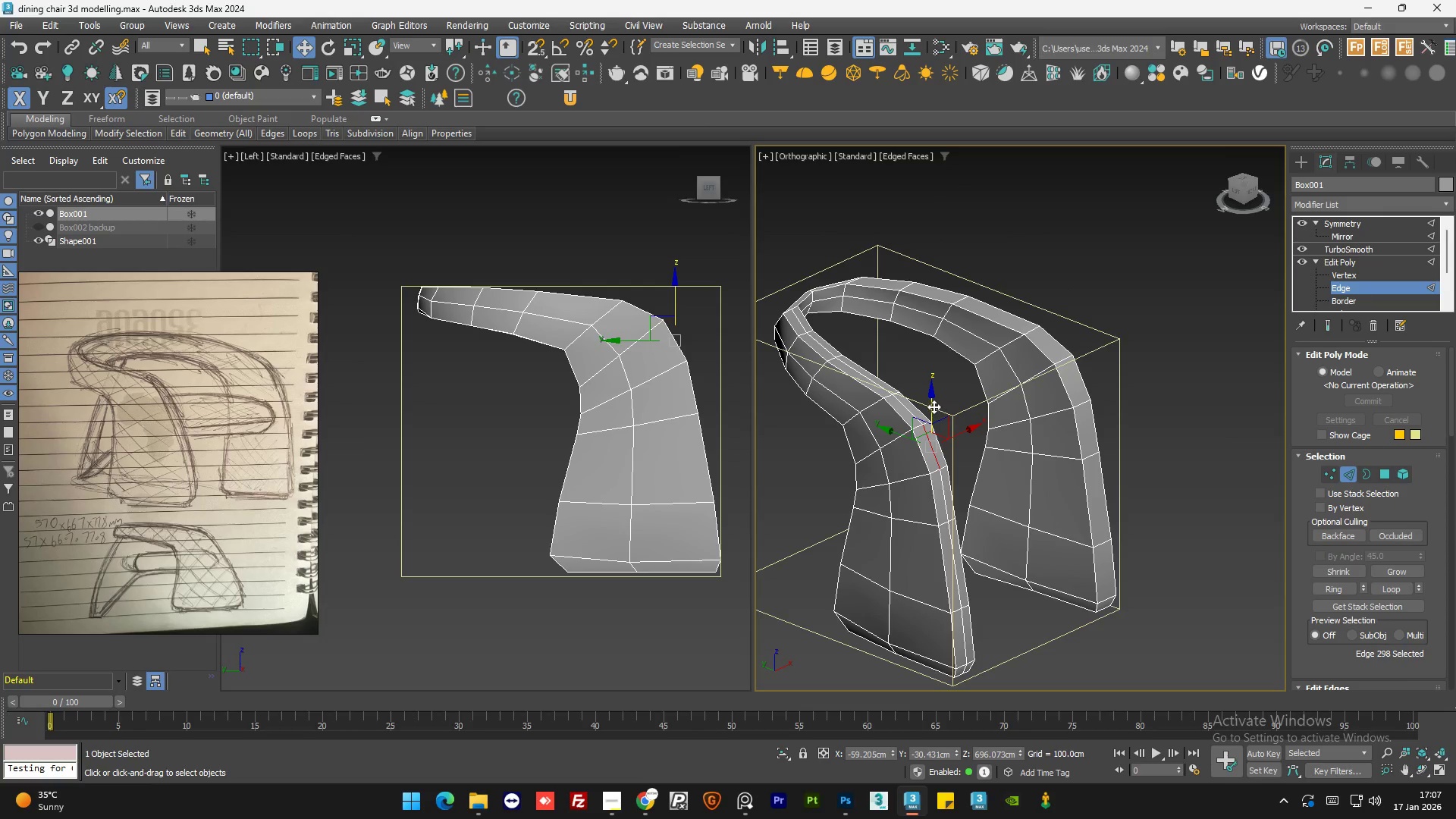 
scroll: coordinate [925, 488], scroll_direction: down, amount: 1.0
 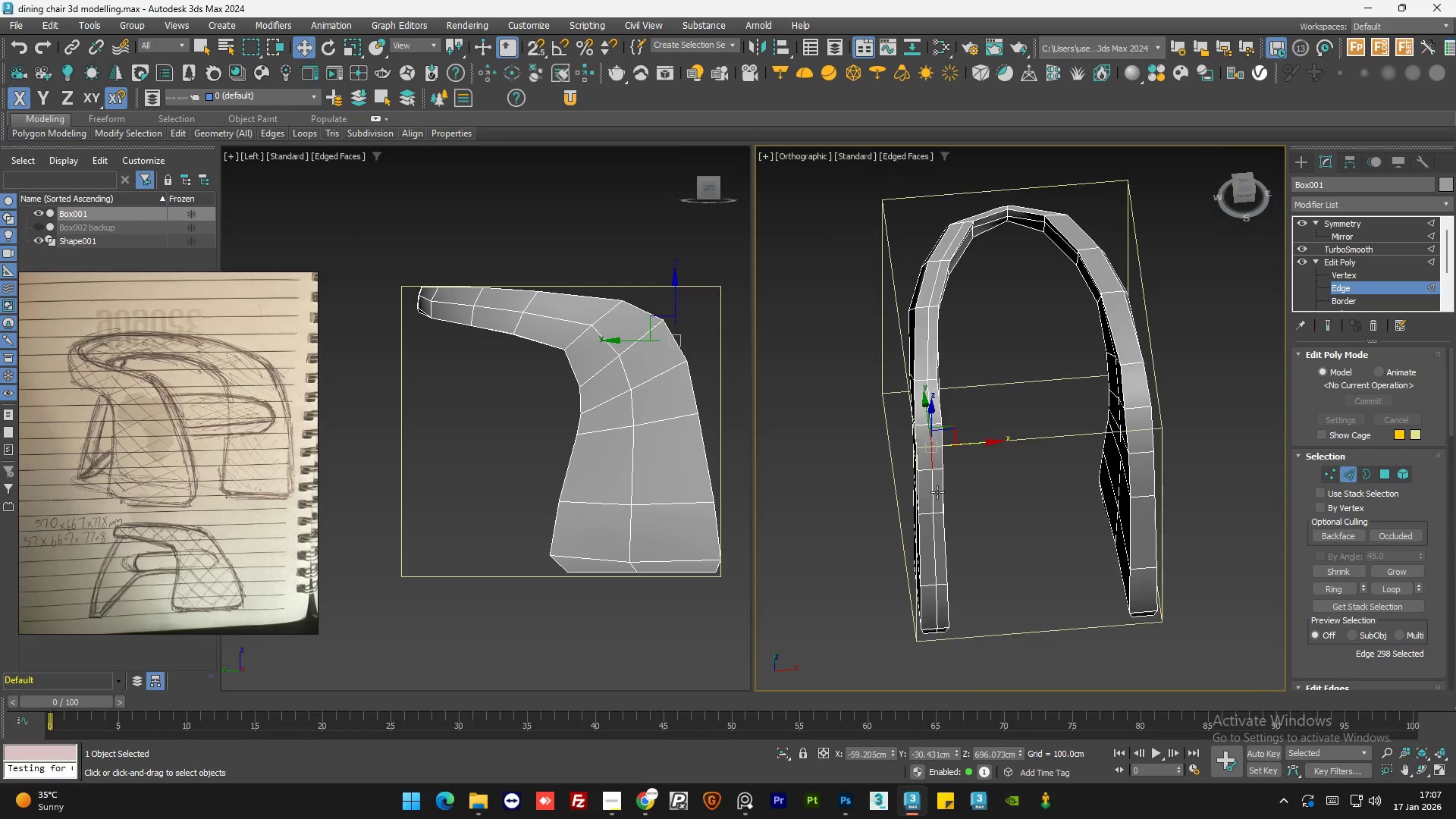 
left_click_drag(start_coordinate=[934, 406], to_coordinate=[934, 356])
 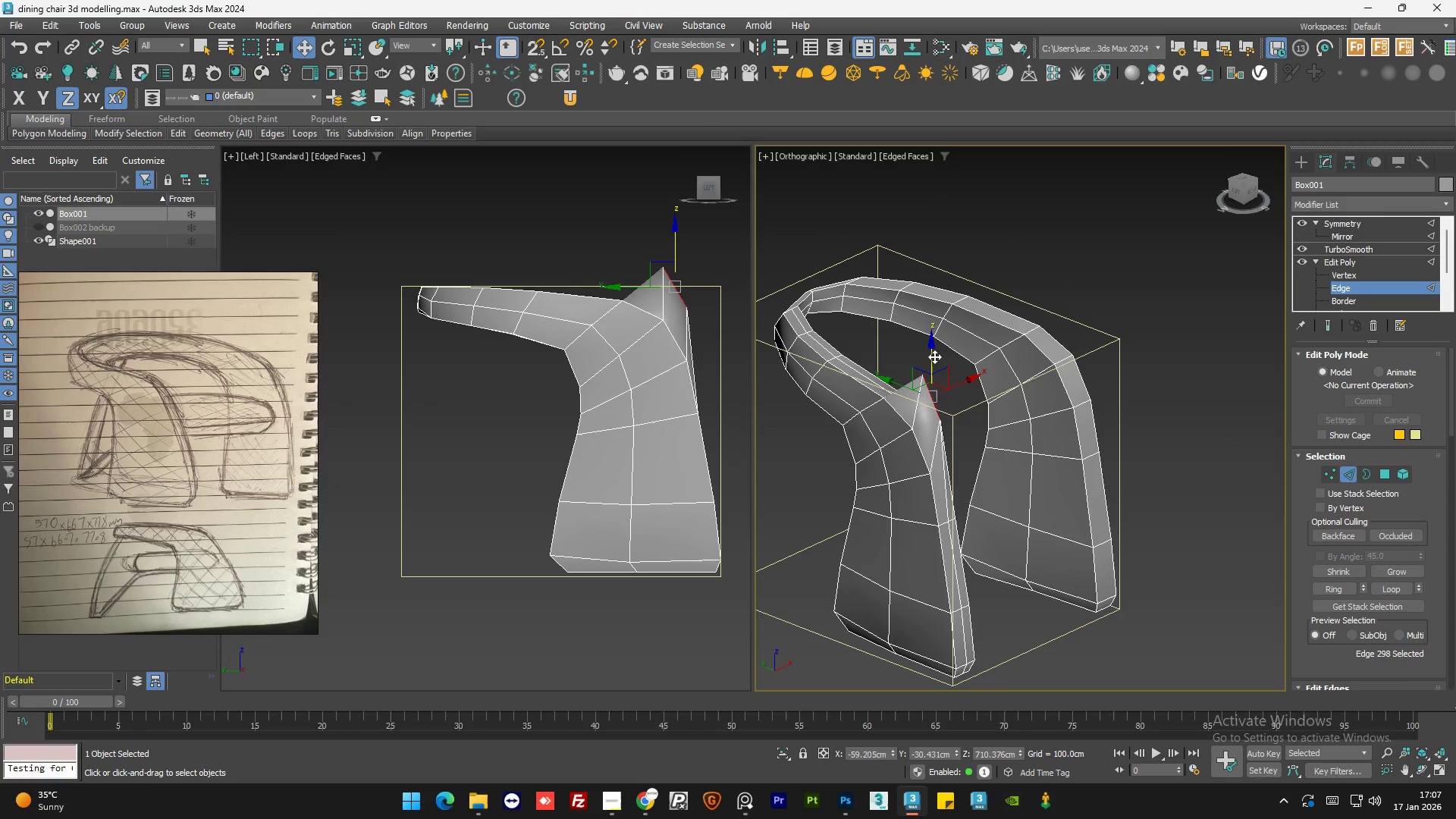 
key(Control+Z)
 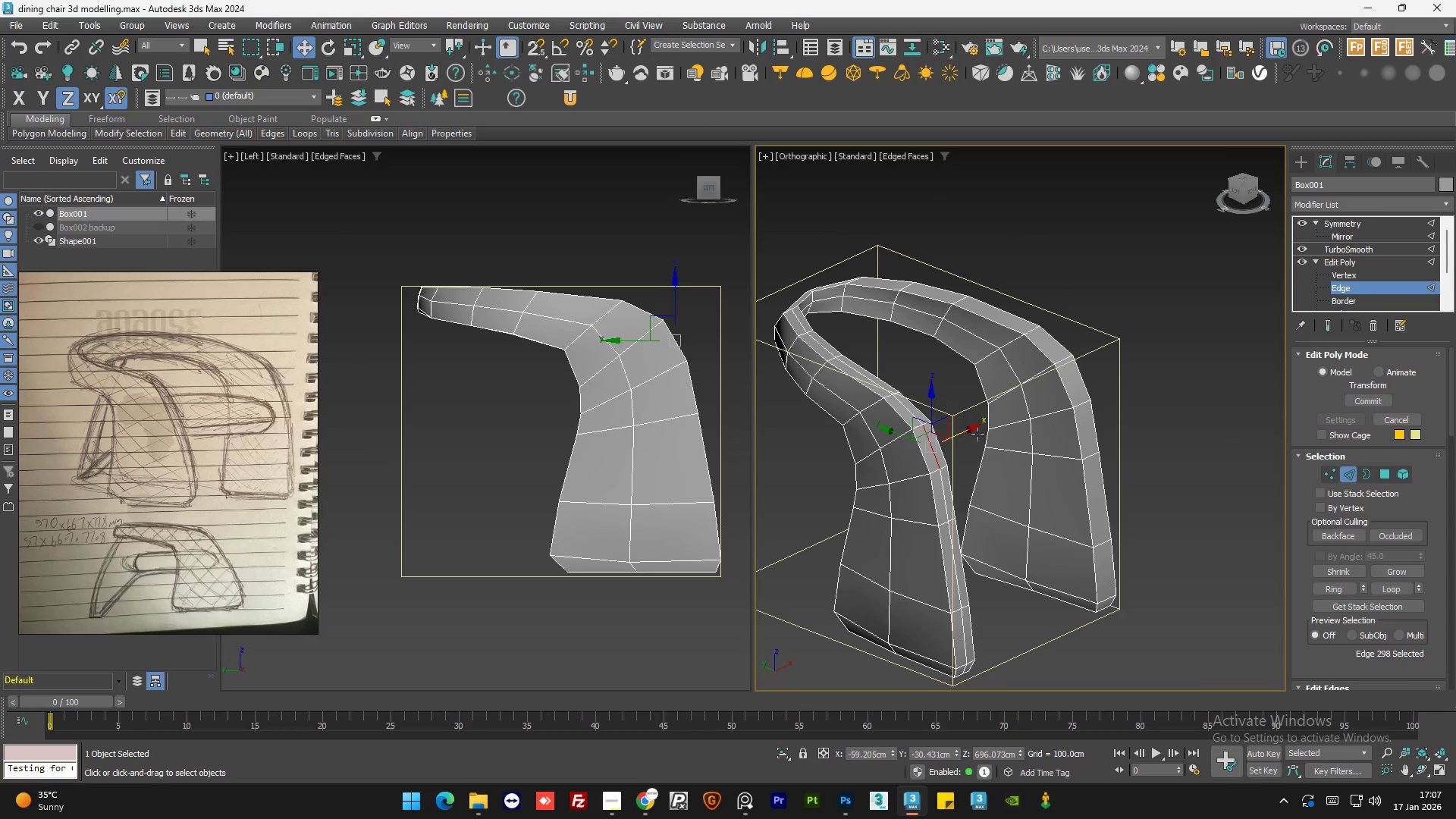 
hold_key(key=AltLeft, duration=0.84)
middle_click([962, 481])
 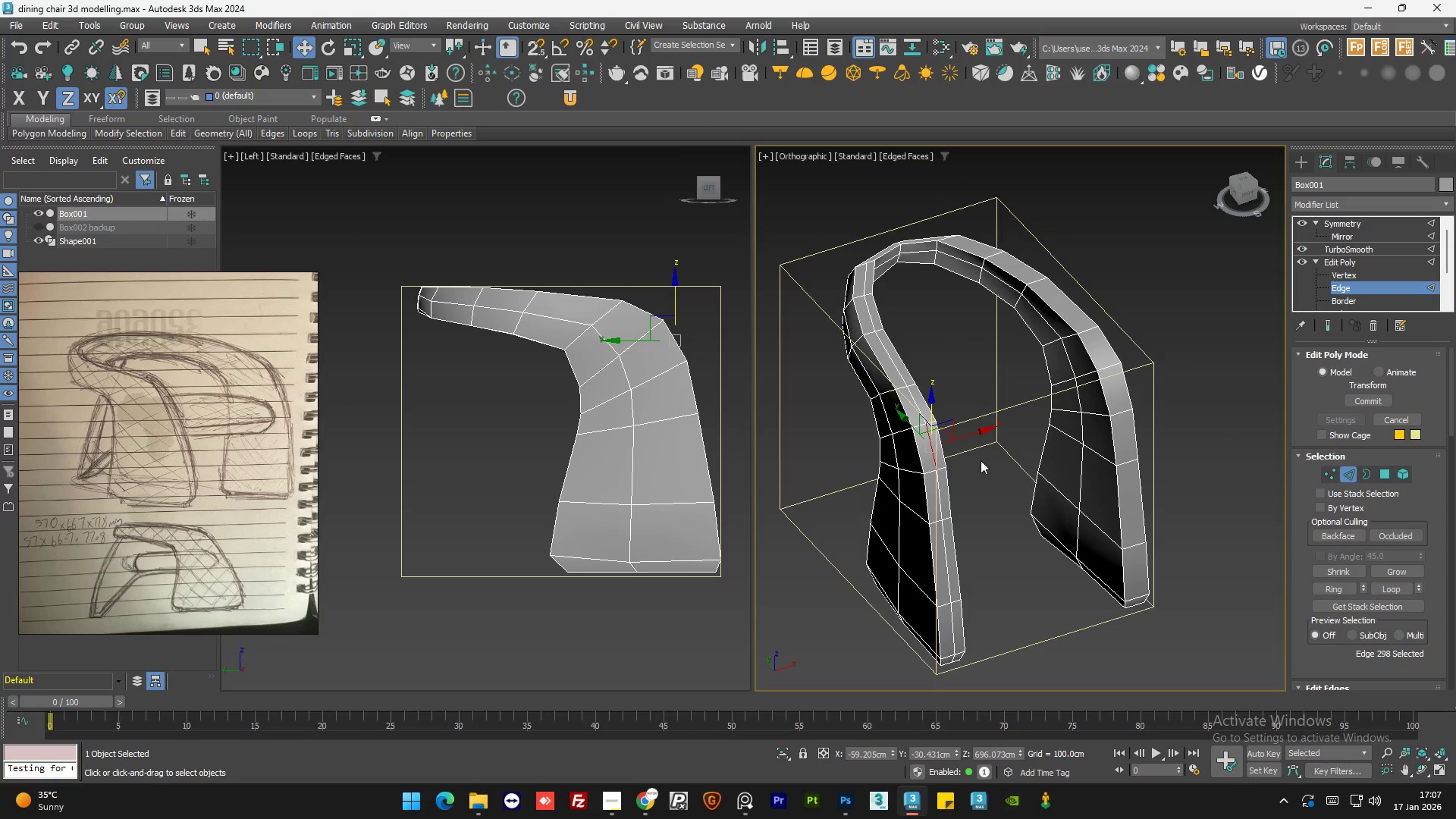 
key(Control+Z)
 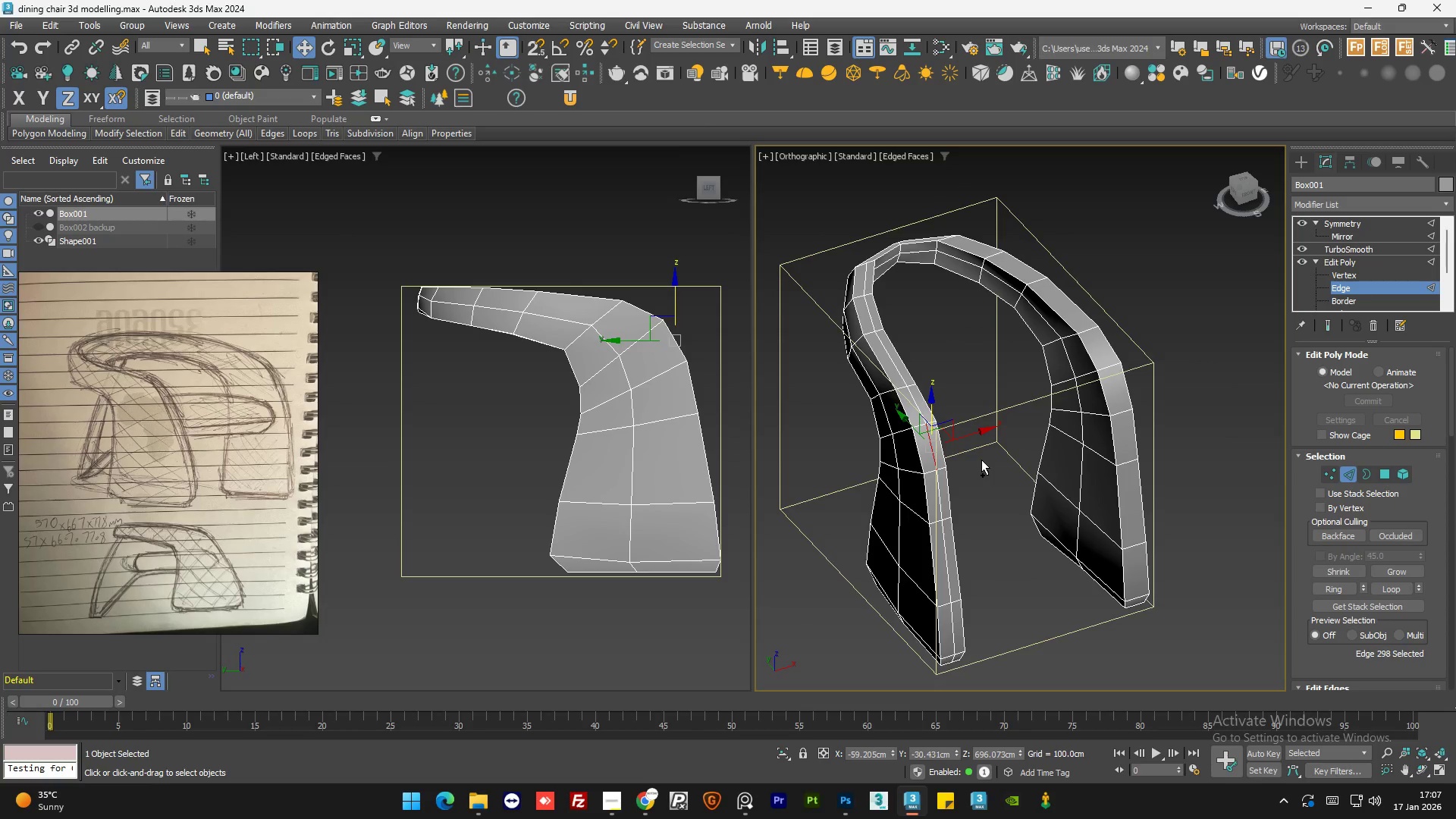 
key(Control+Z)
 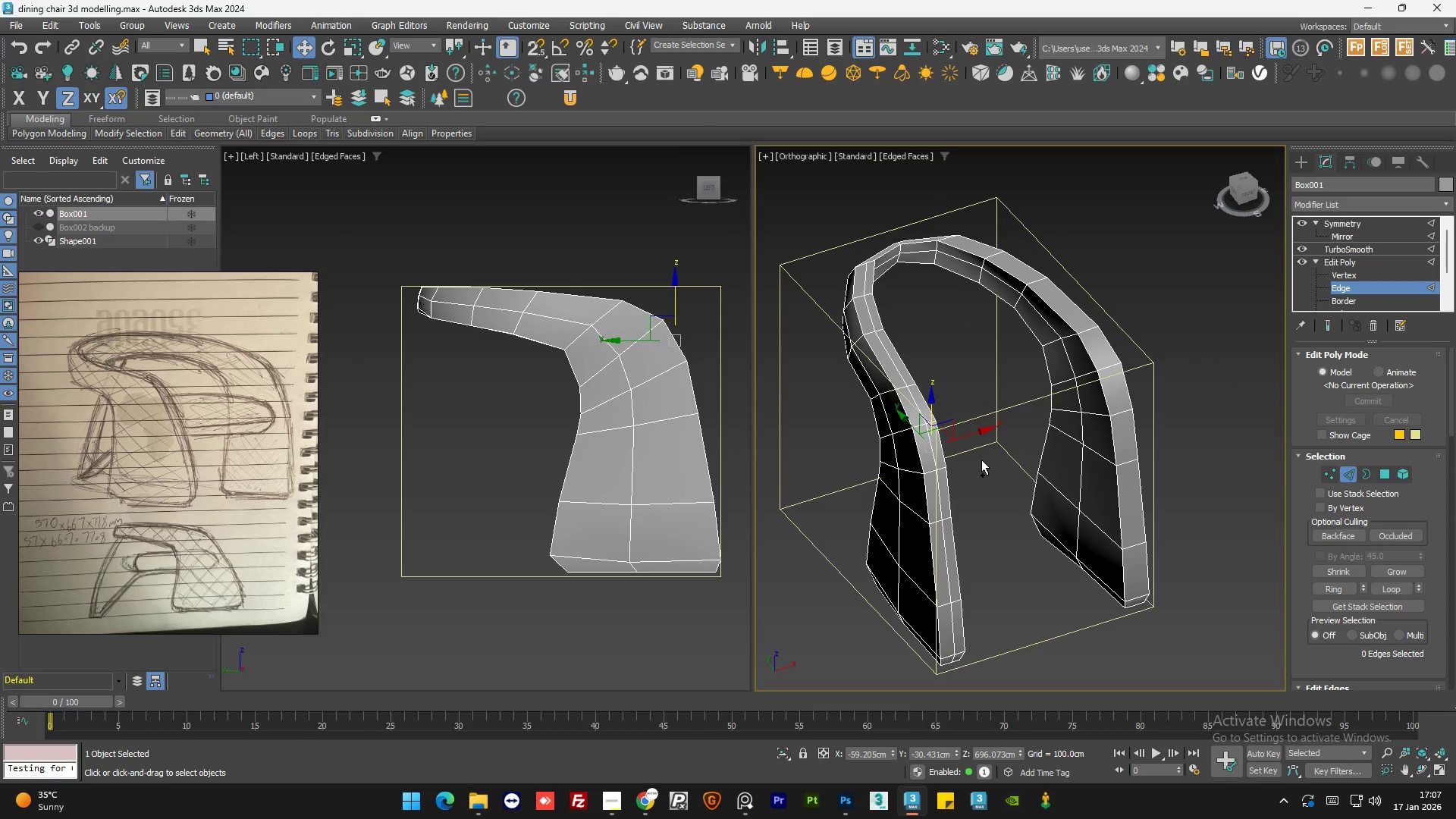 
key(Control+Z)
 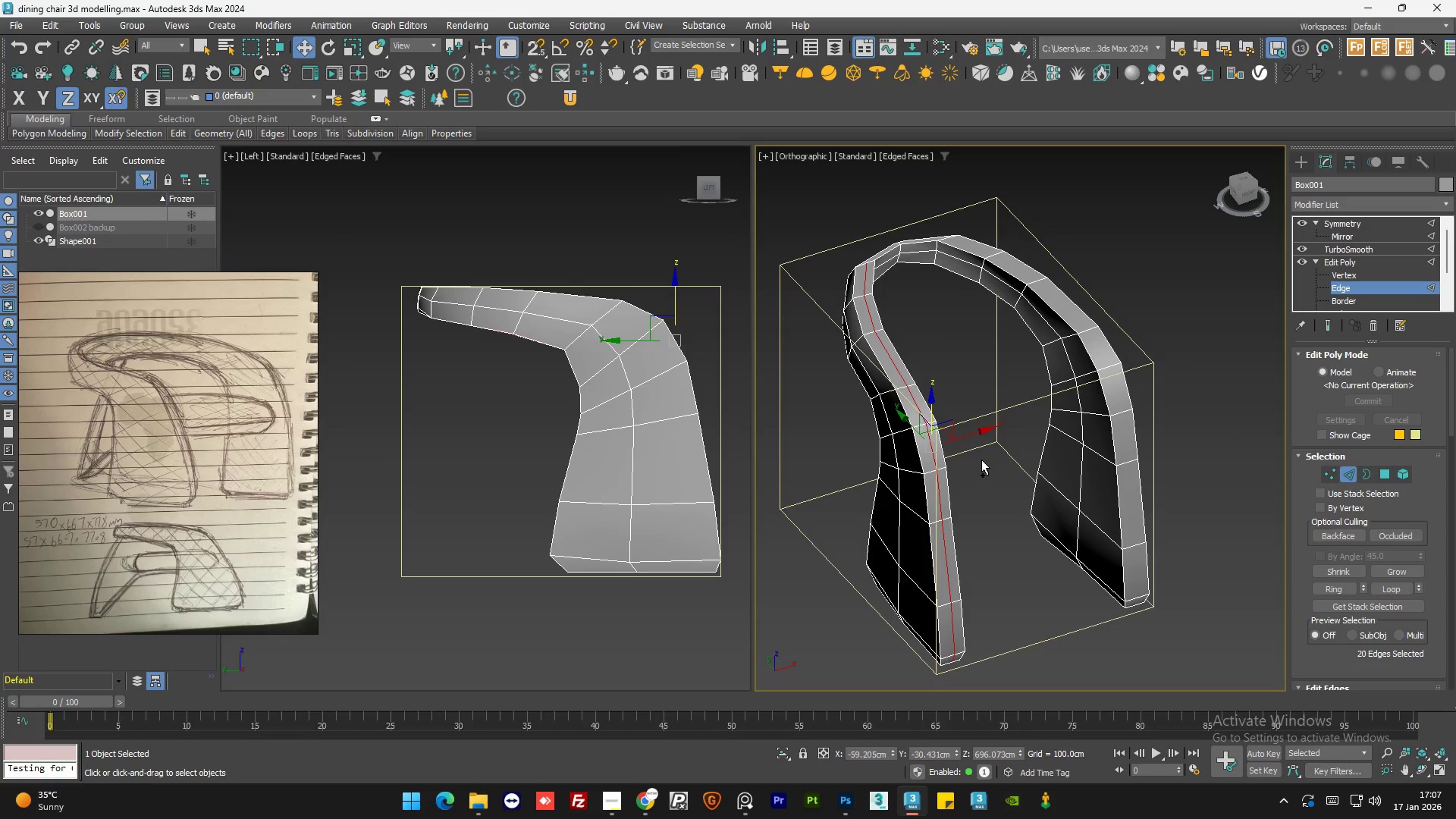 
key(Control+Z)
 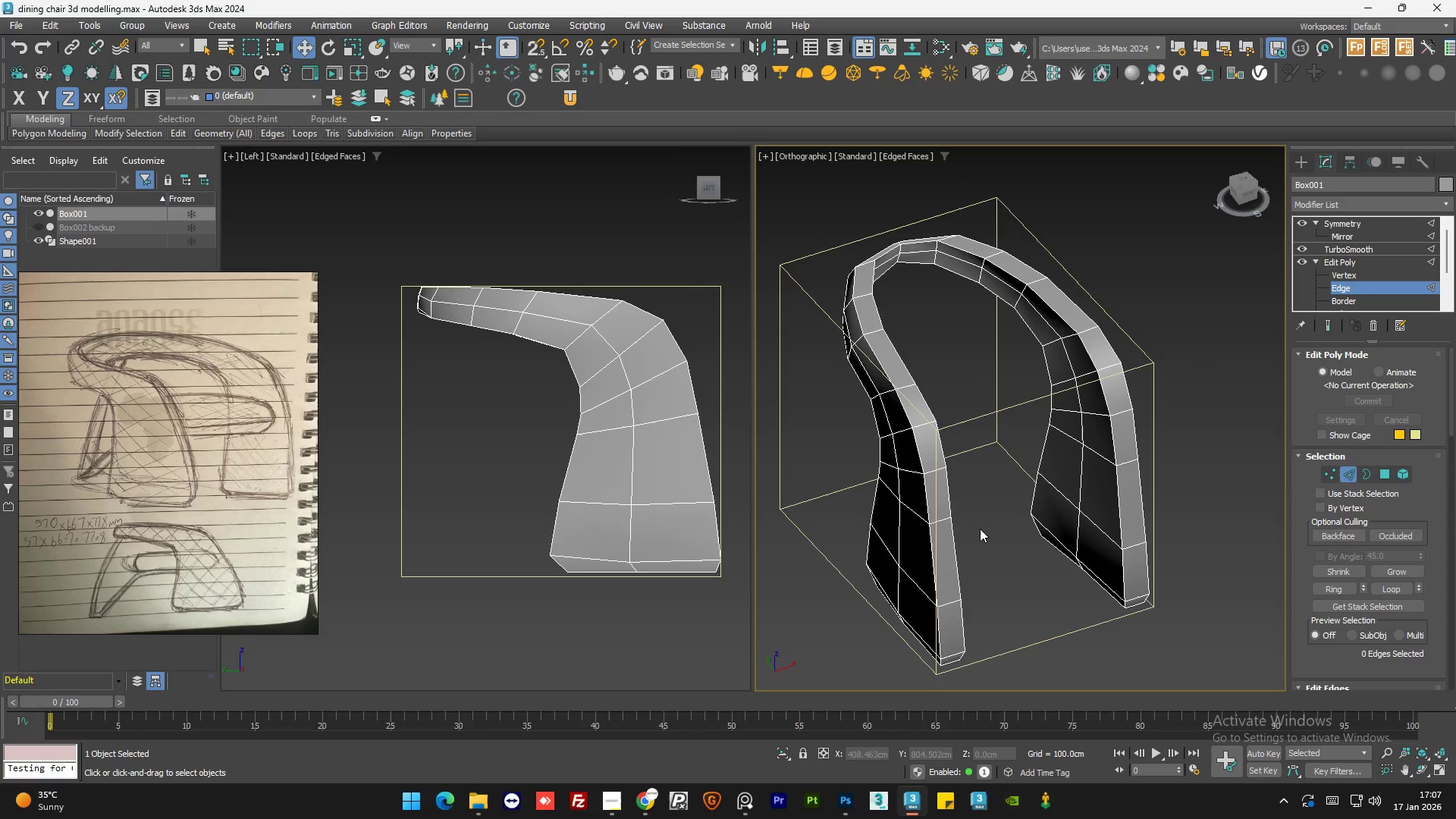 
left_click([980, 529])
 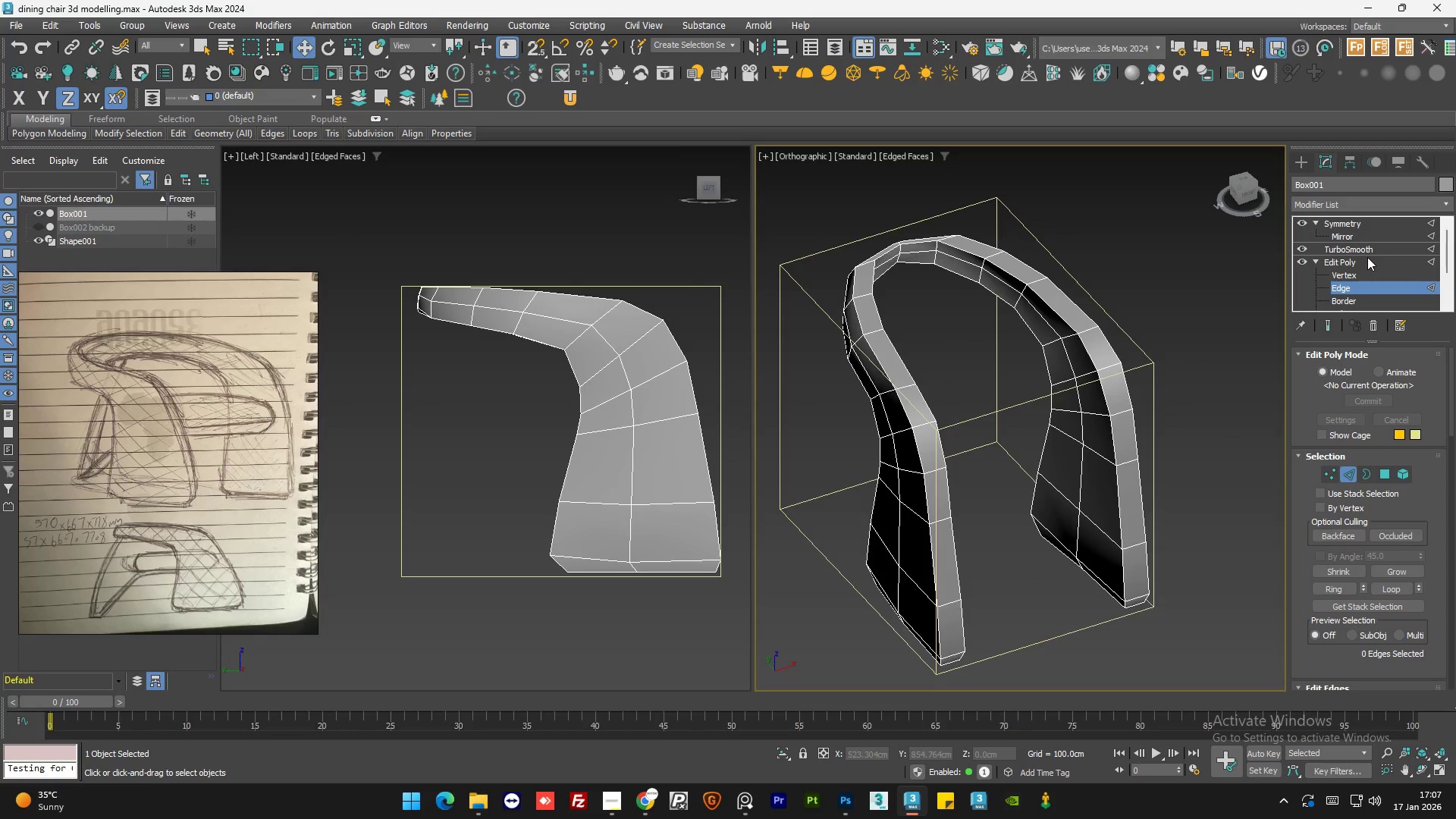 
left_click([1357, 261])
 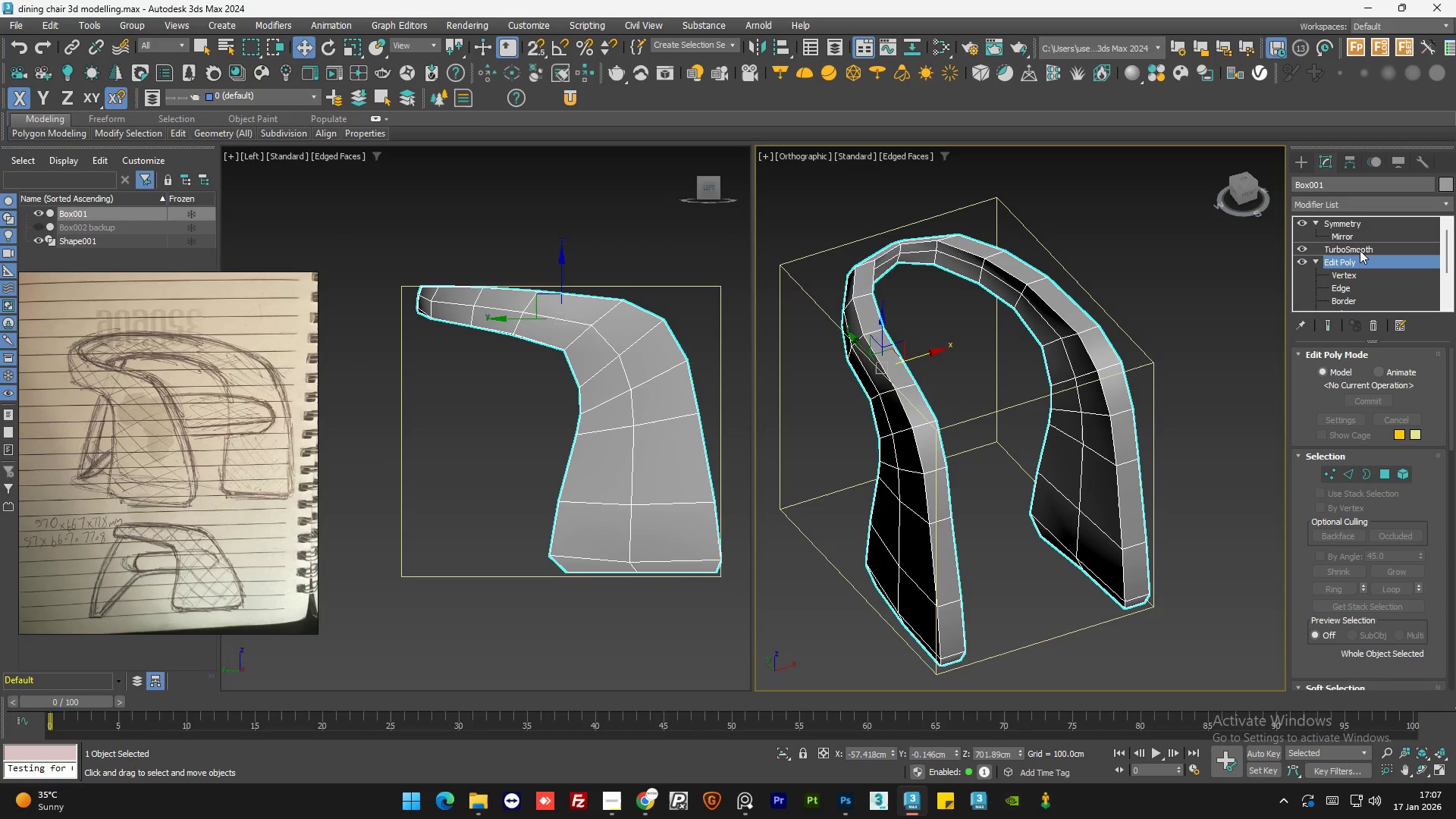 
left_click([1360, 250])
 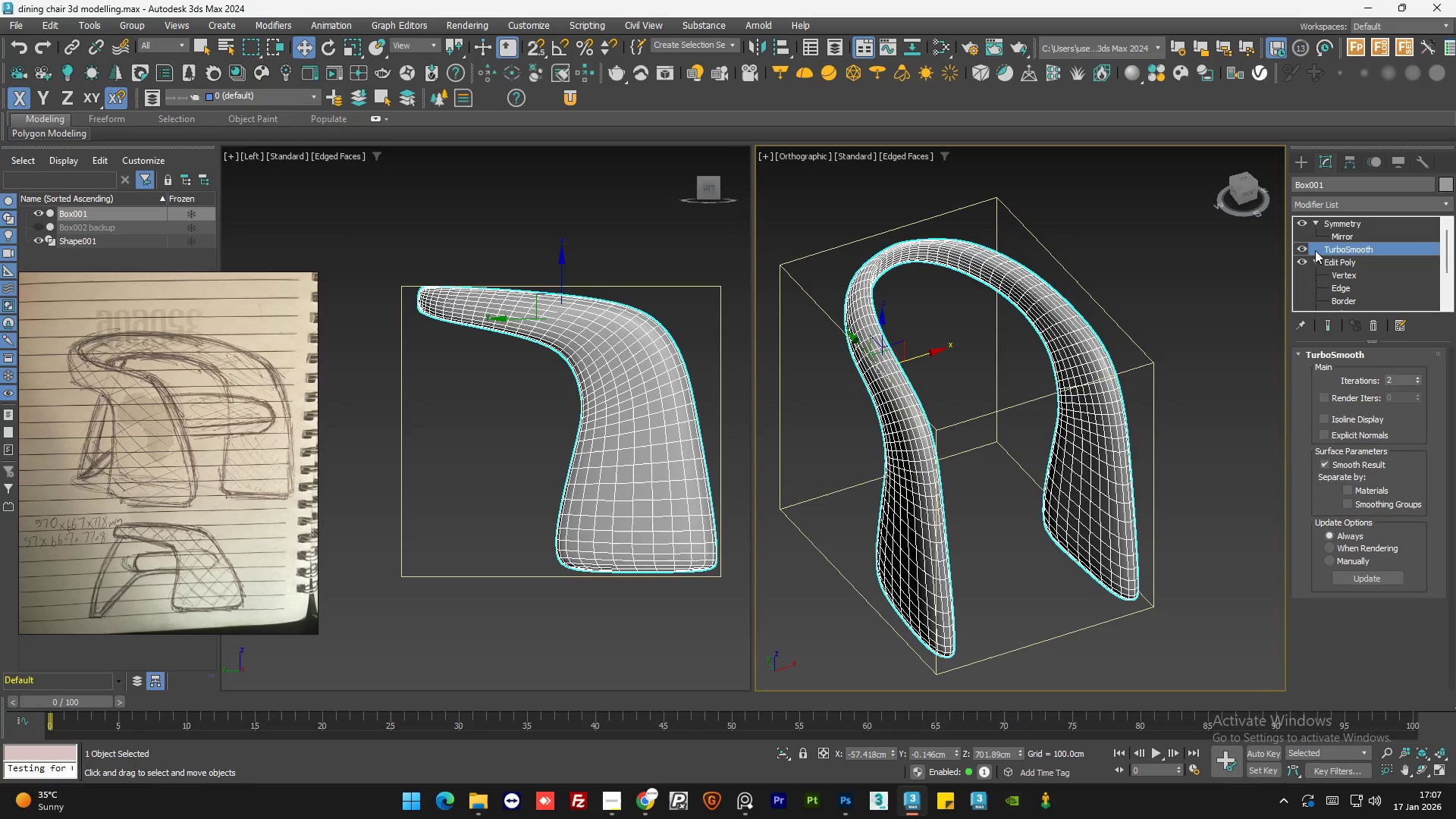 
right_click([1317, 249])
 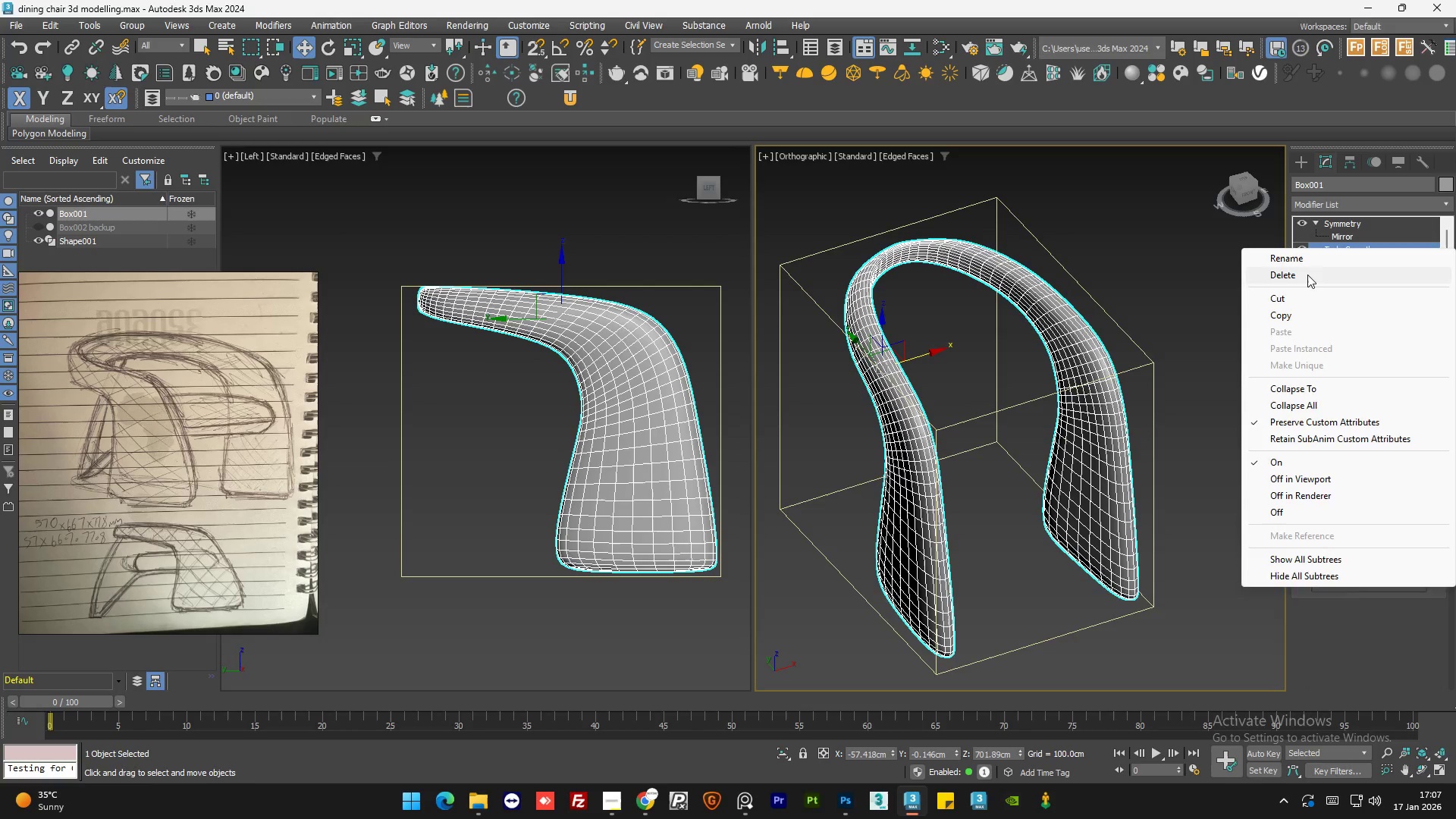 
left_click([1307, 275])
 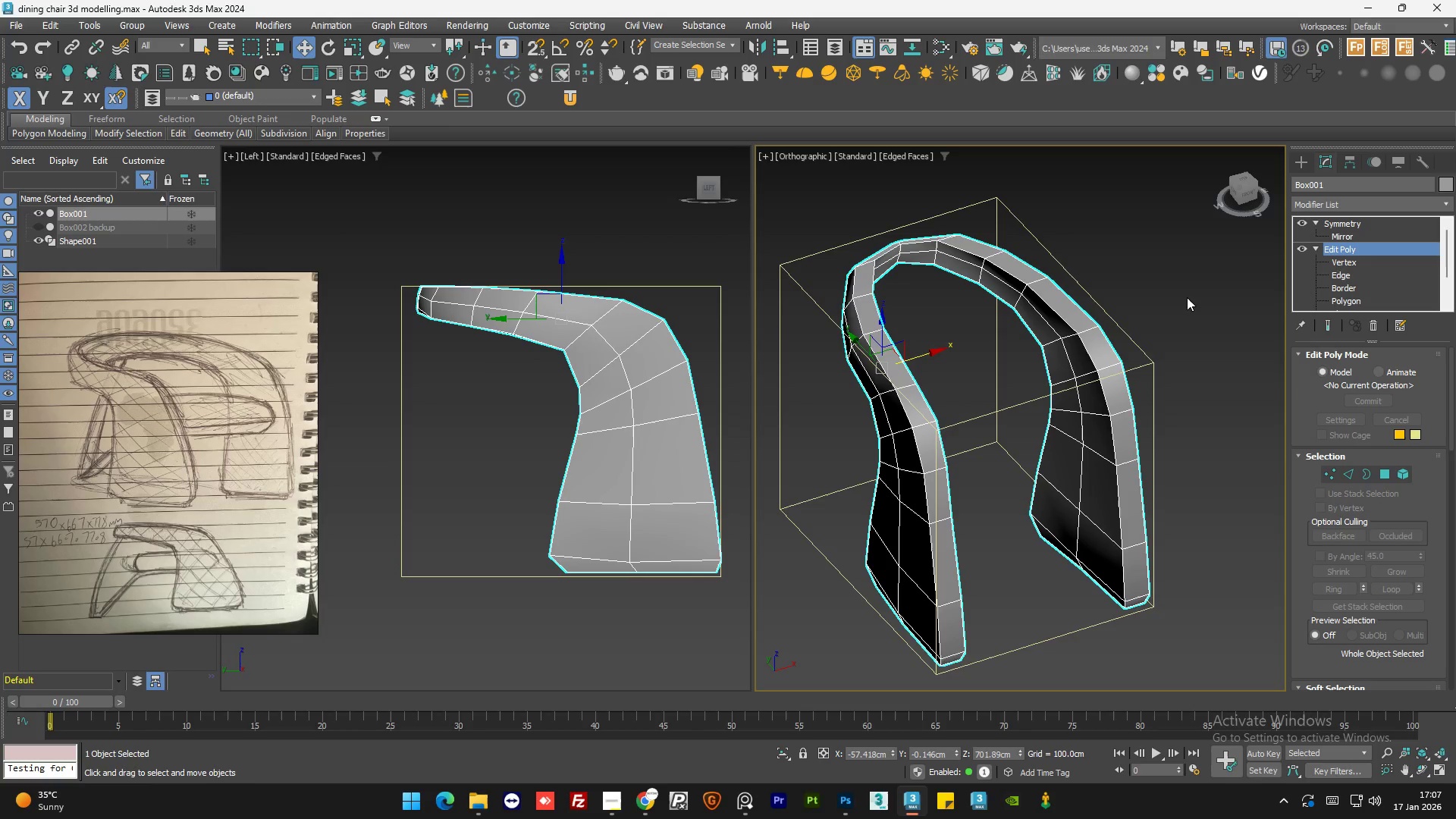 
left_click([1188, 296])
 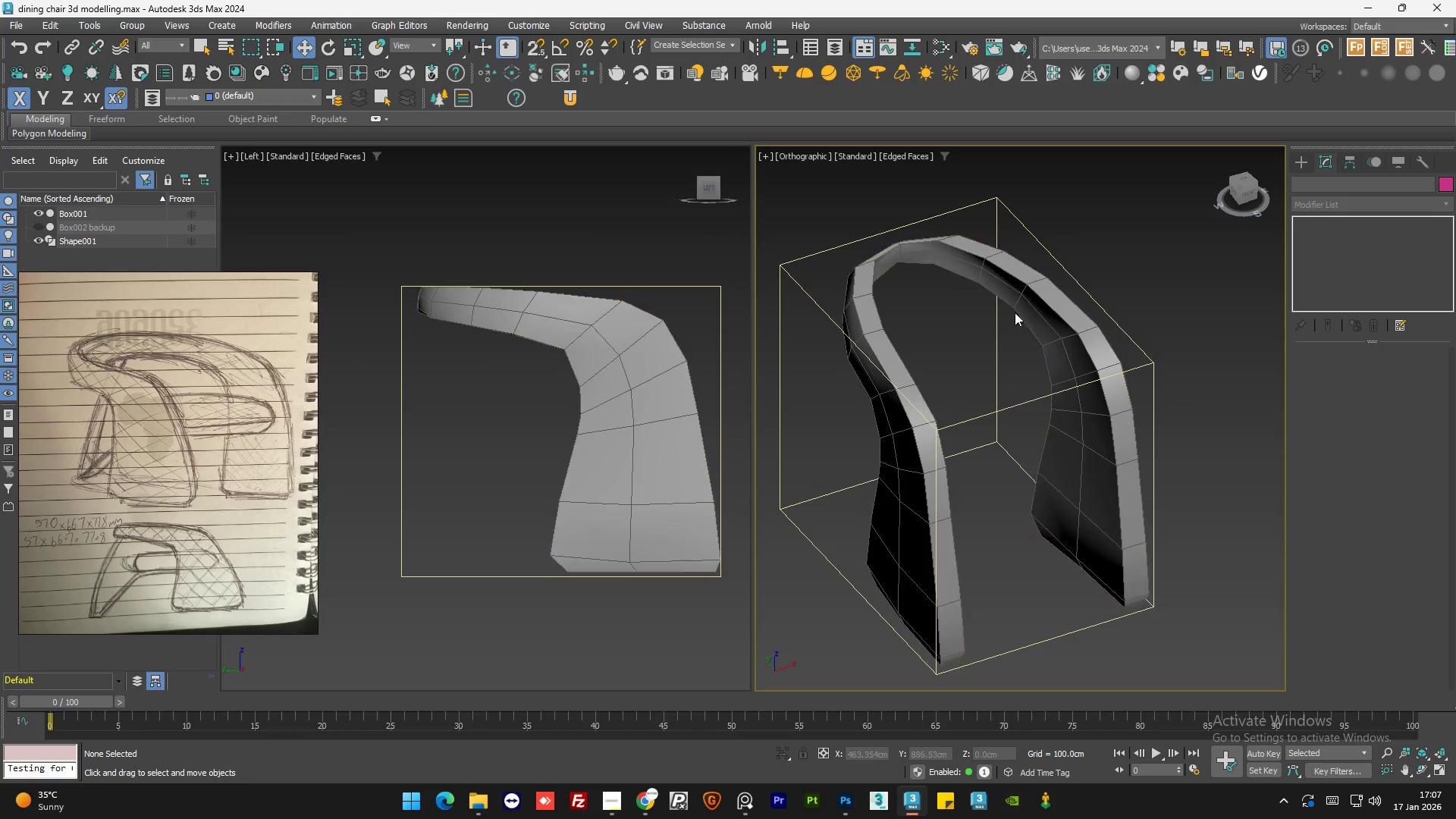 
left_click([1040, 298])
 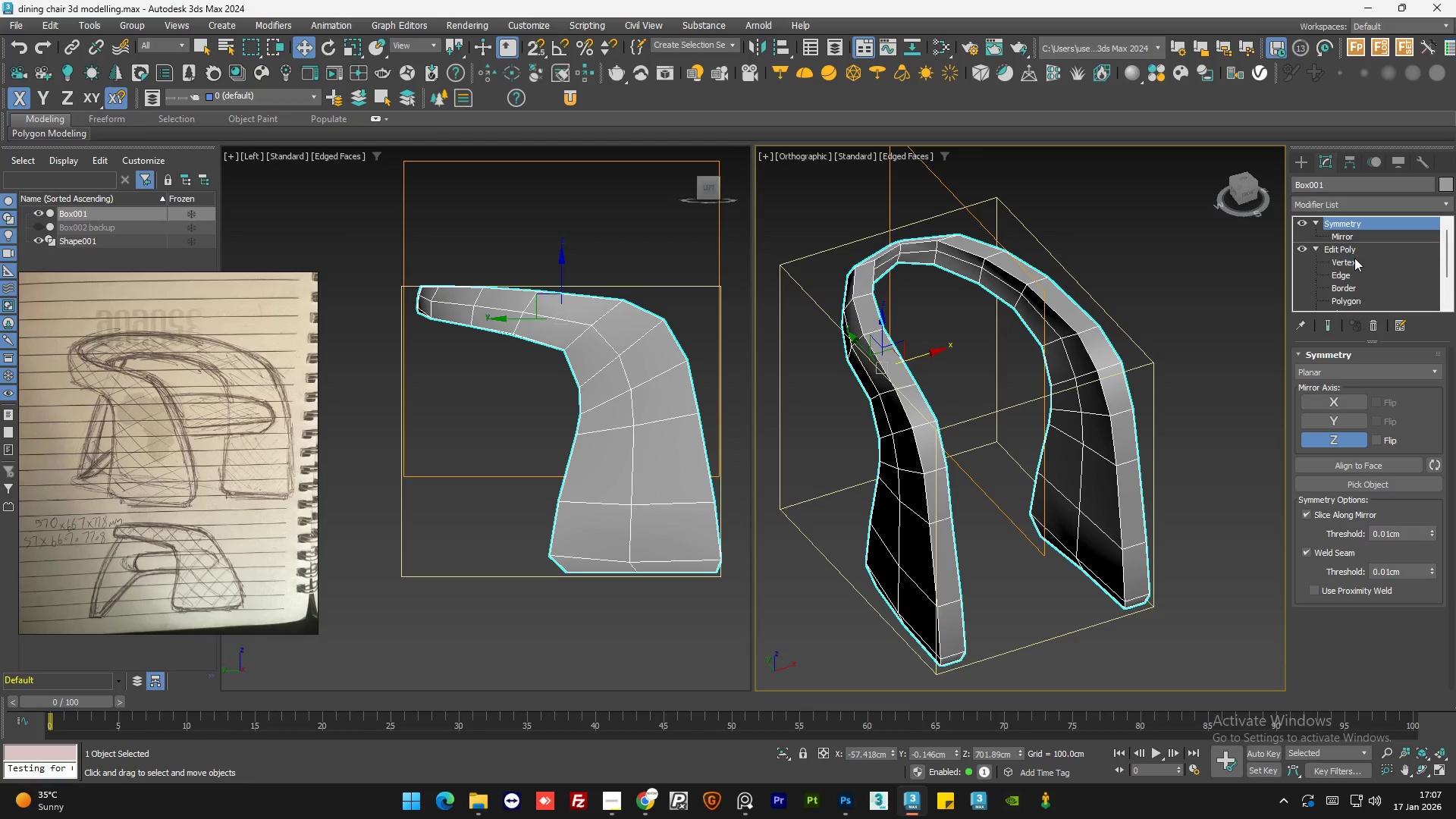 
left_click([1354, 260])
 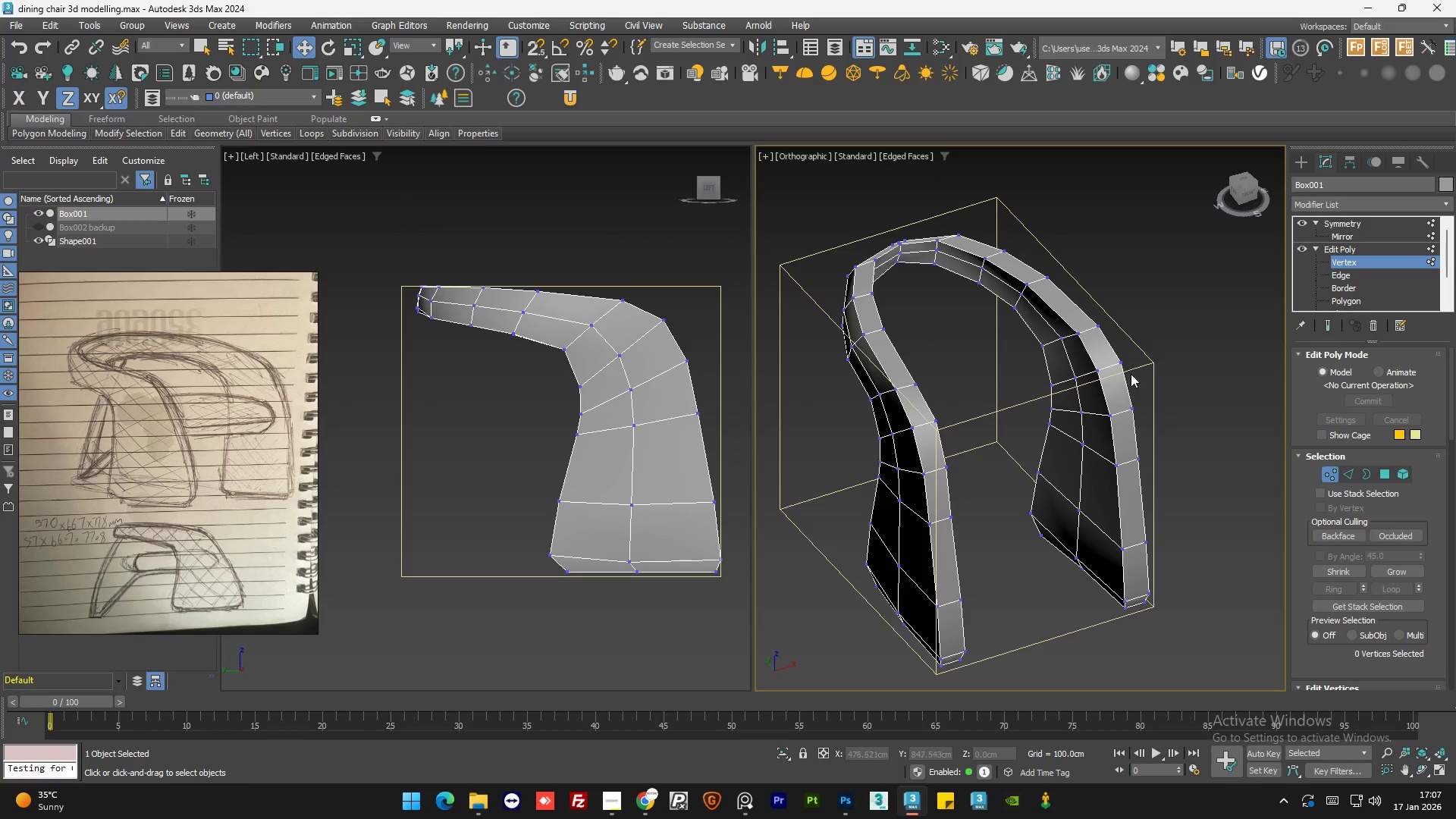 
left_click([1124, 365])
 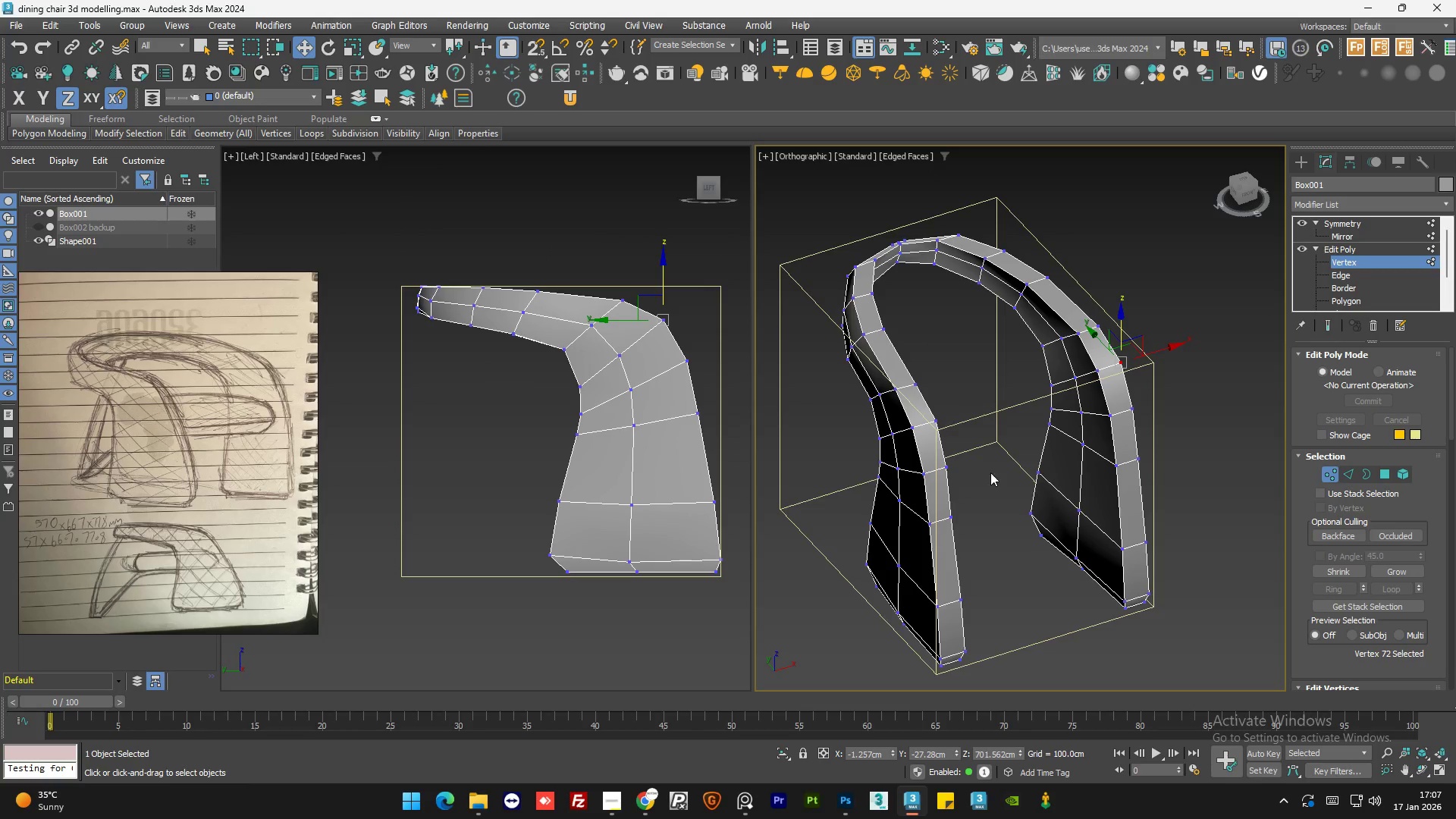 
left_click([995, 470])
 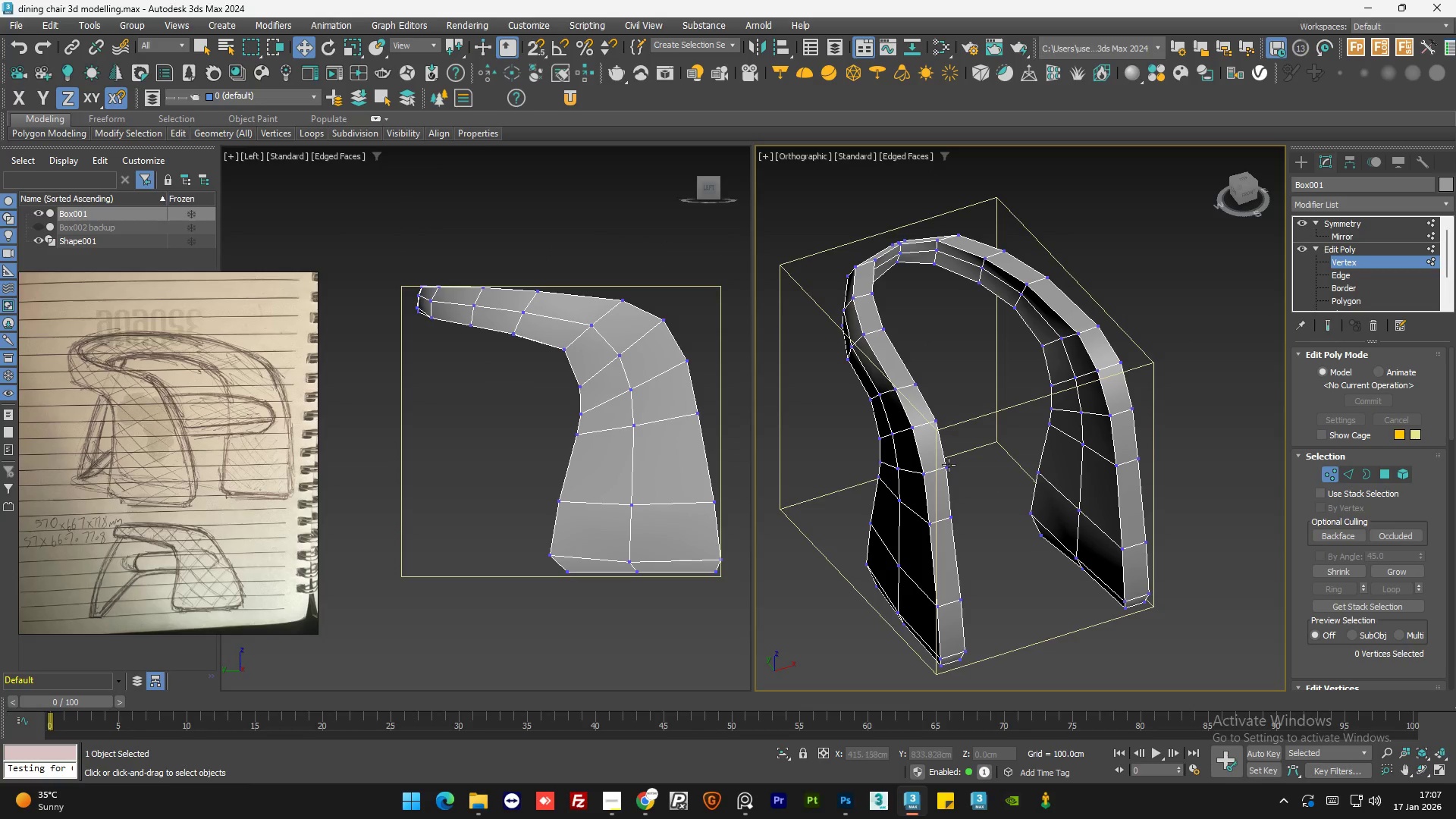 
left_click([947, 466])
 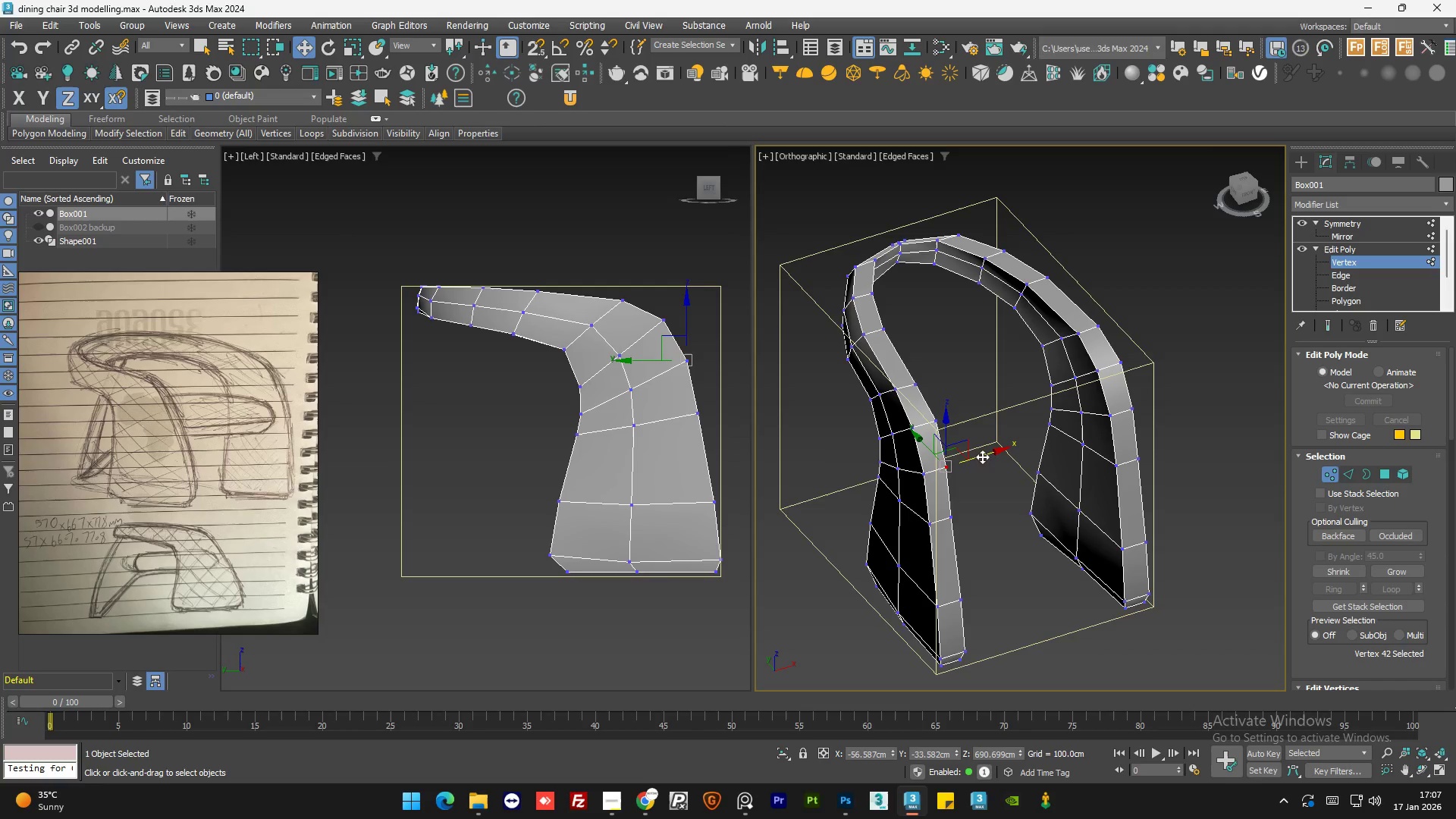 
left_click_drag(start_coordinate=[984, 456], to_coordinate=[1034, 441])
 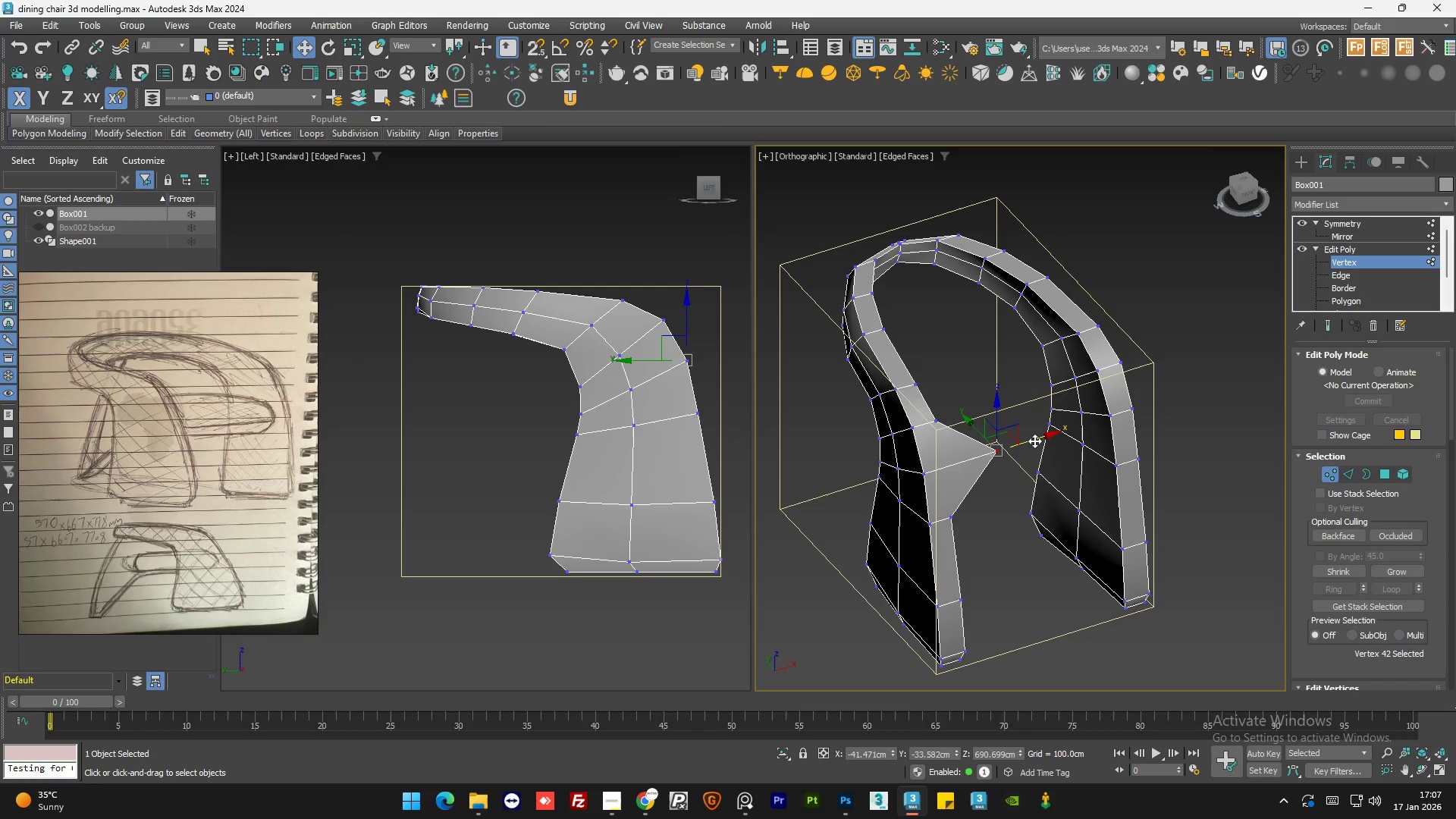 
key(Control+Z)
 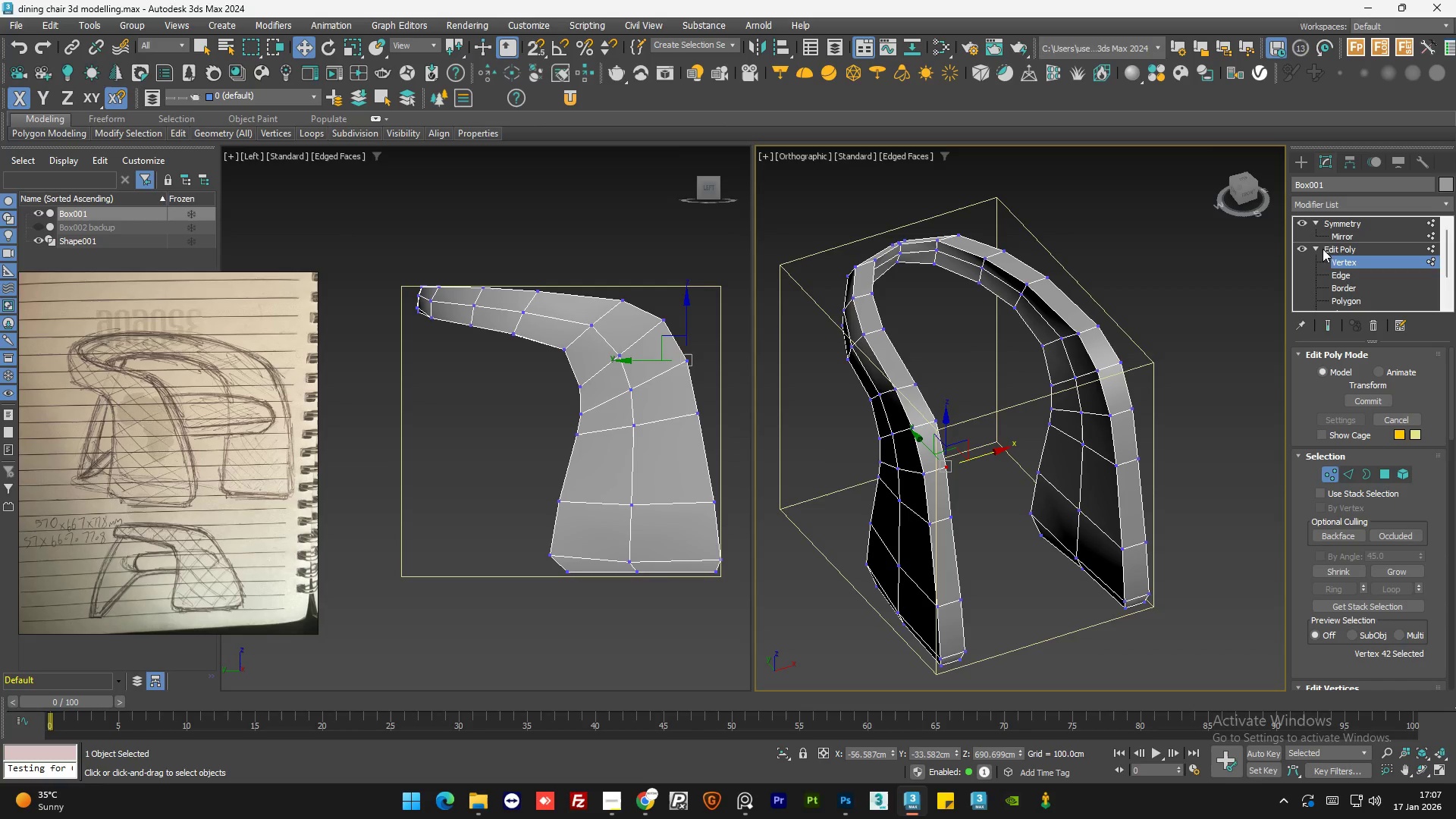 
left_click([1344, 249])
 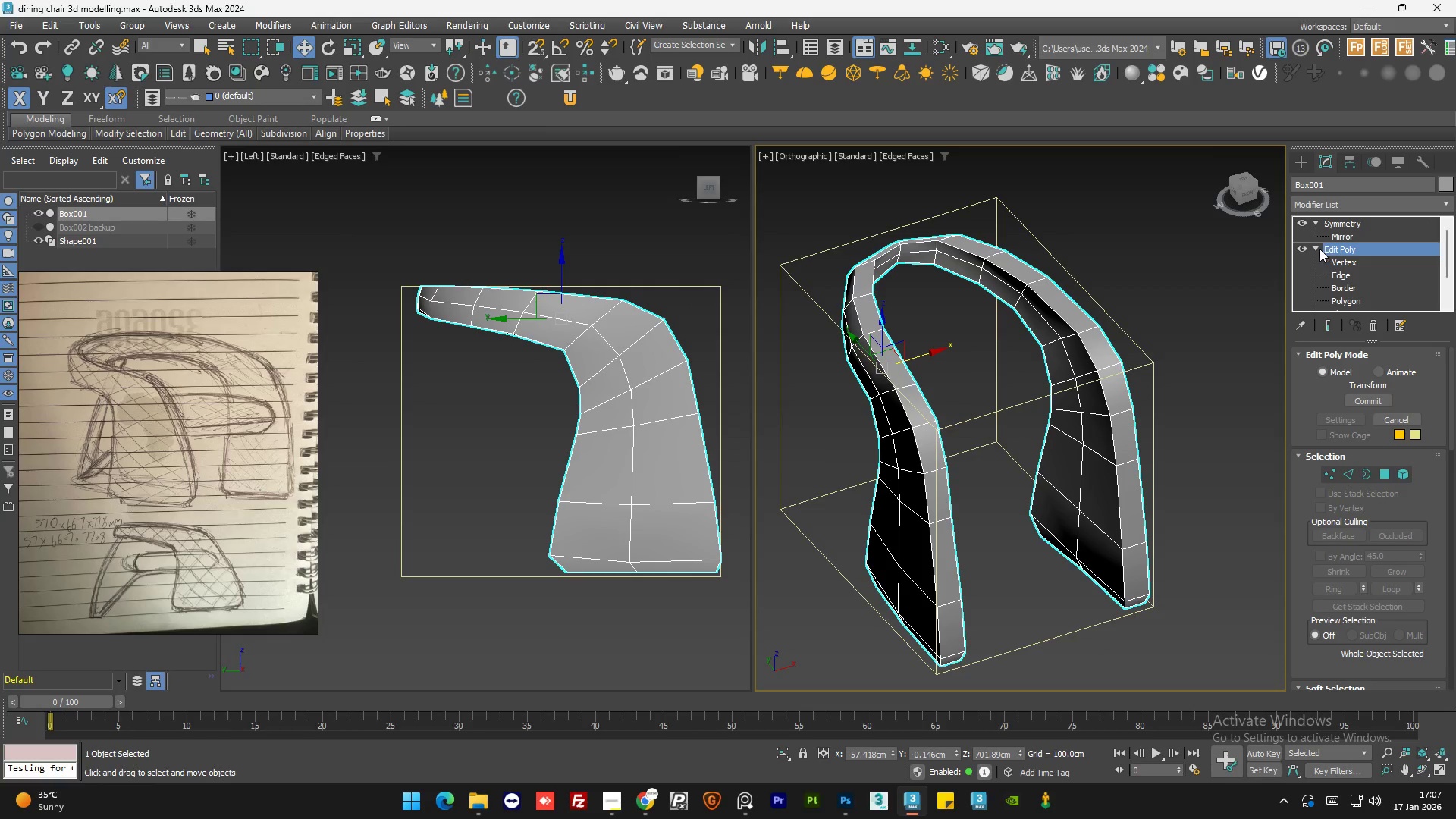 
left_click([1320, 249])
 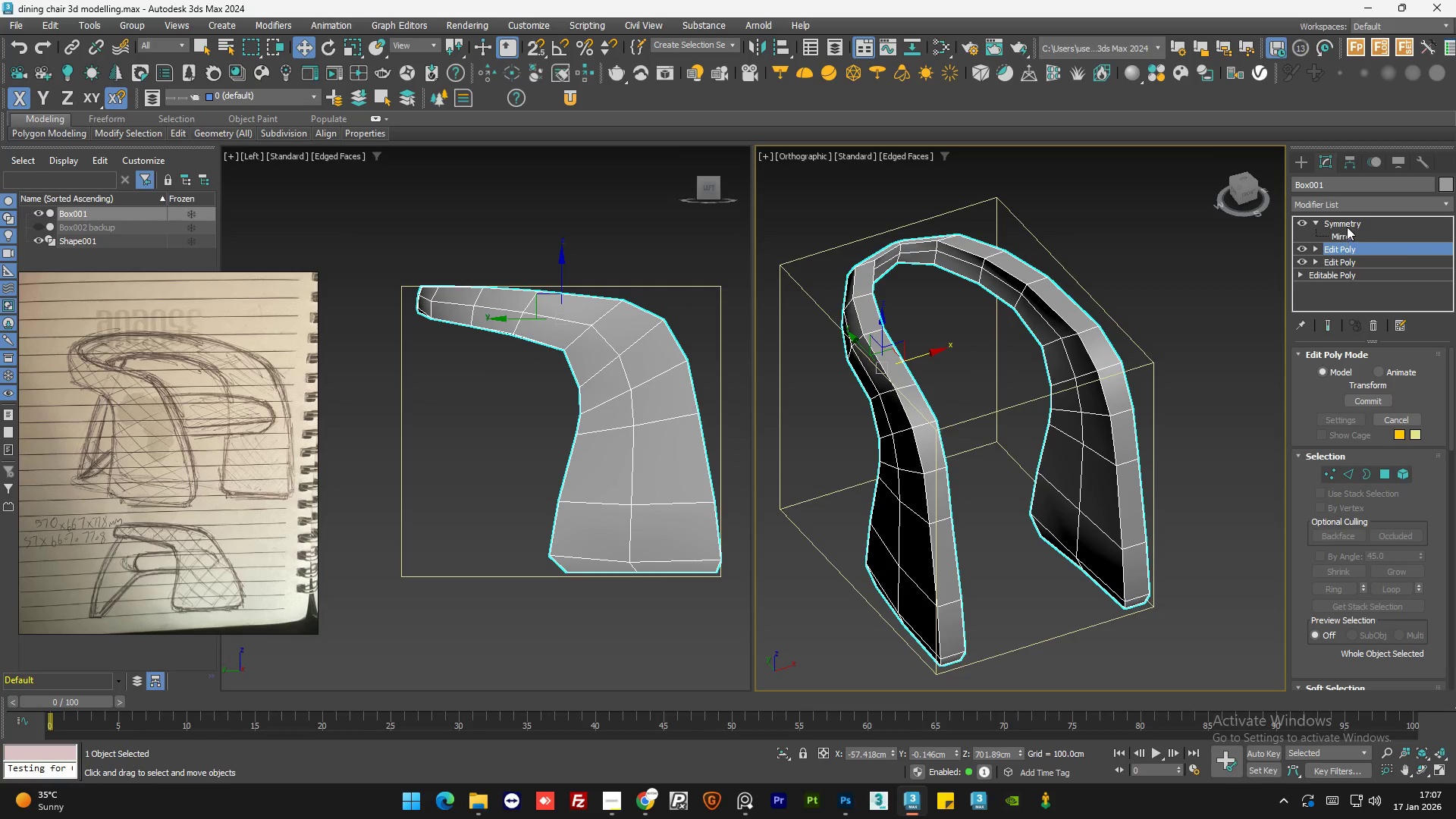 
left_click([1348, 226])
 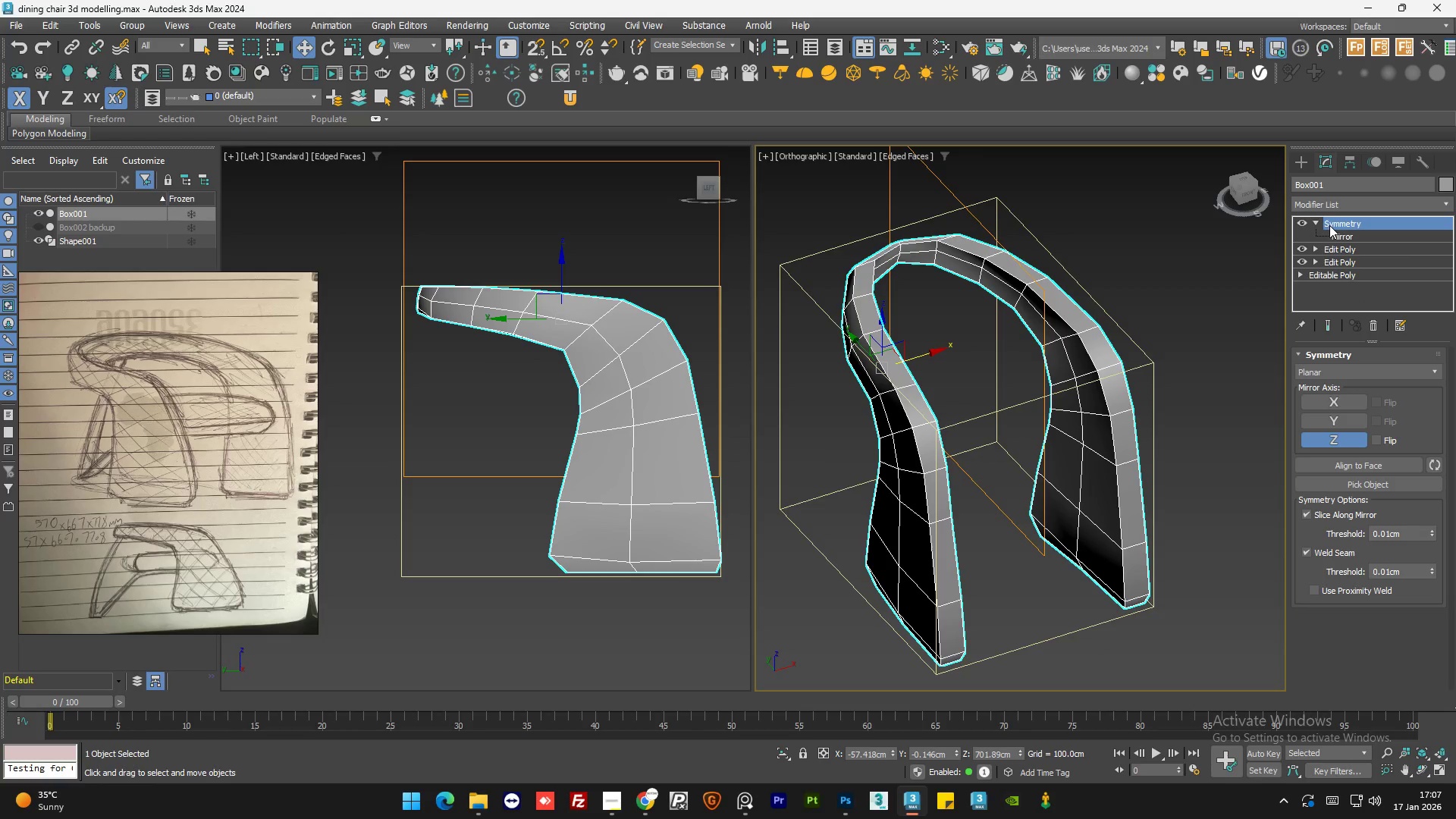 
hold_key(key=AltLeft, duration=1.5)
 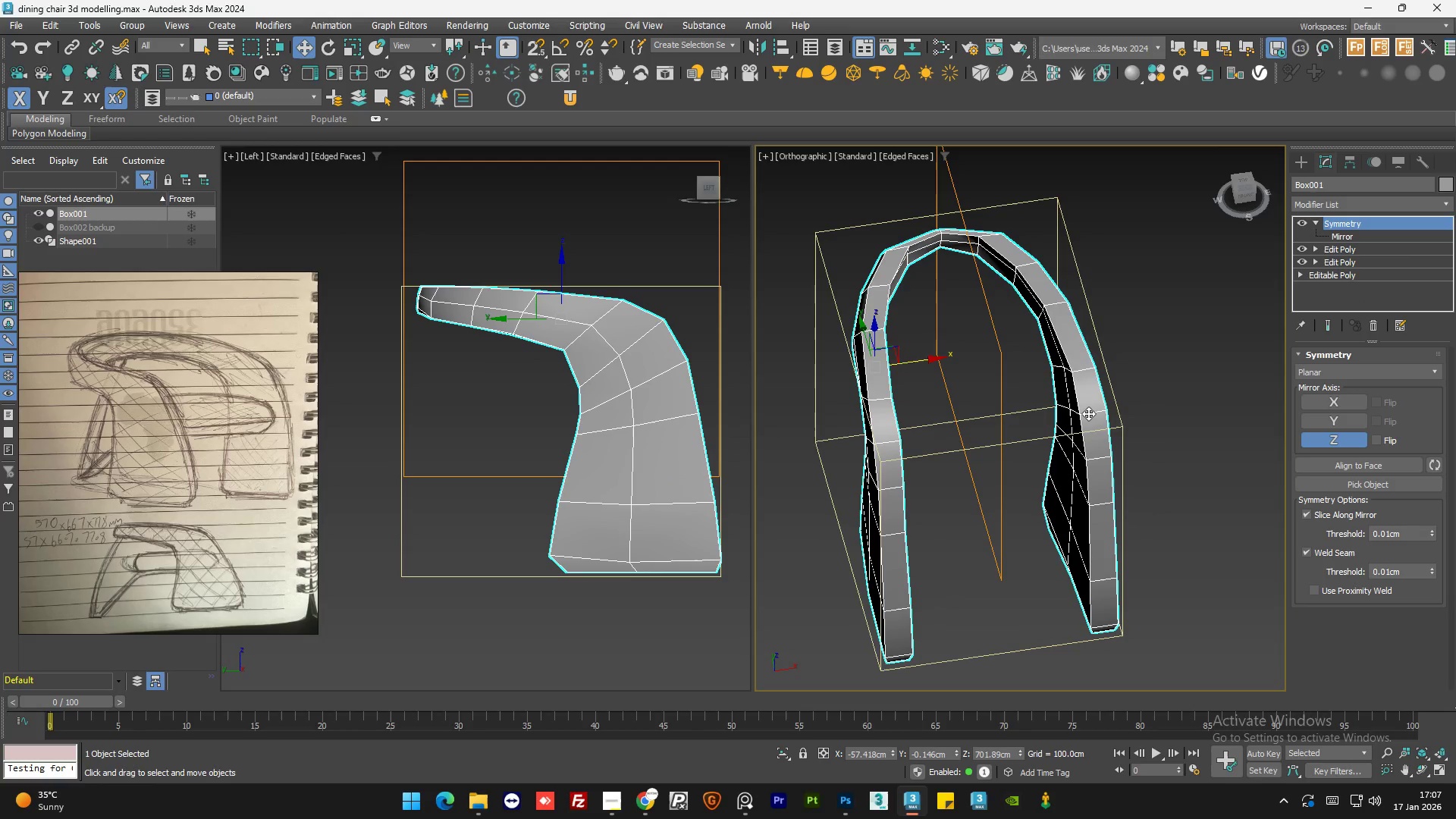 
key(Alt+AltLeft)
 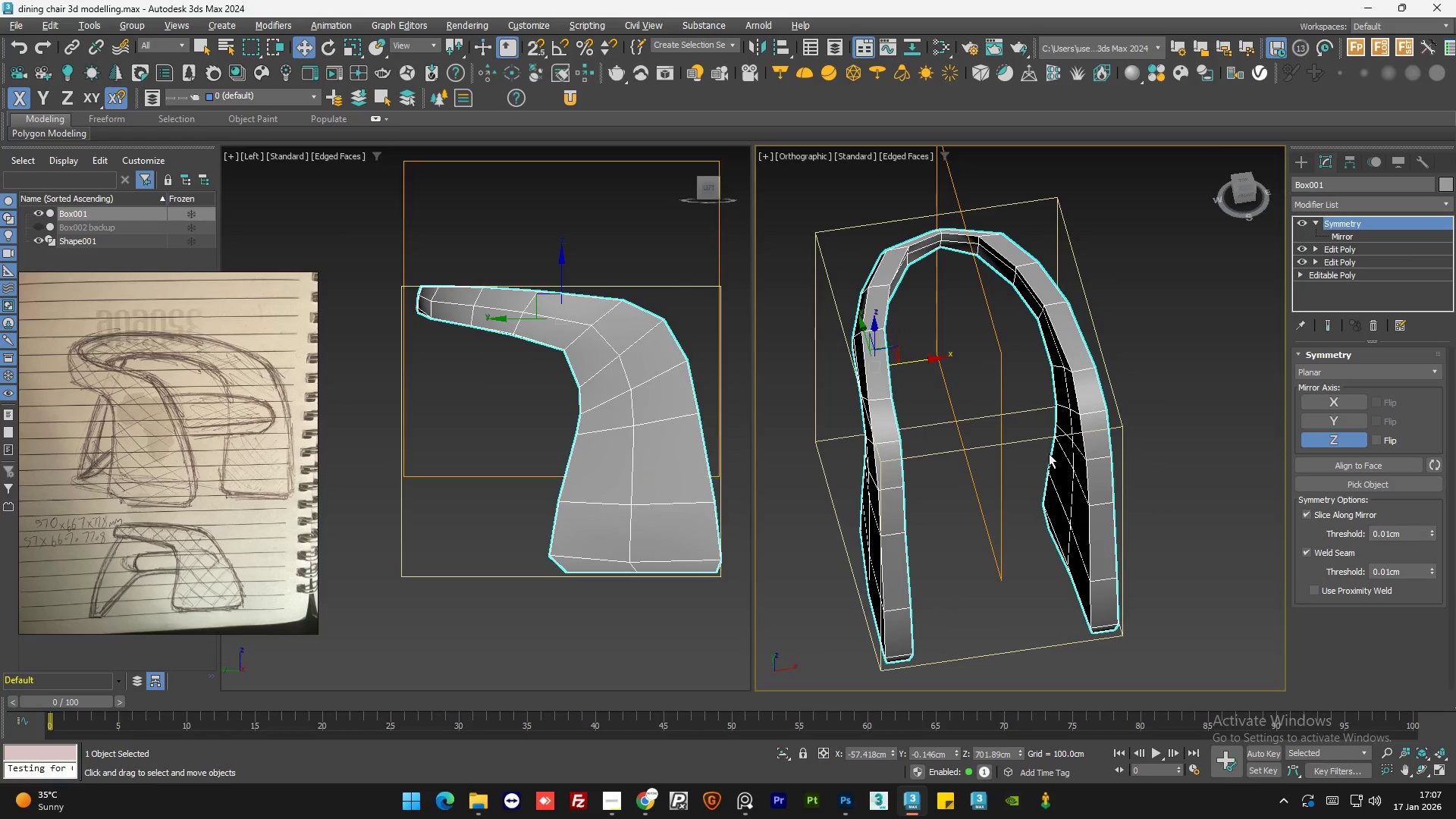 
key(Alt+AltLeft)
 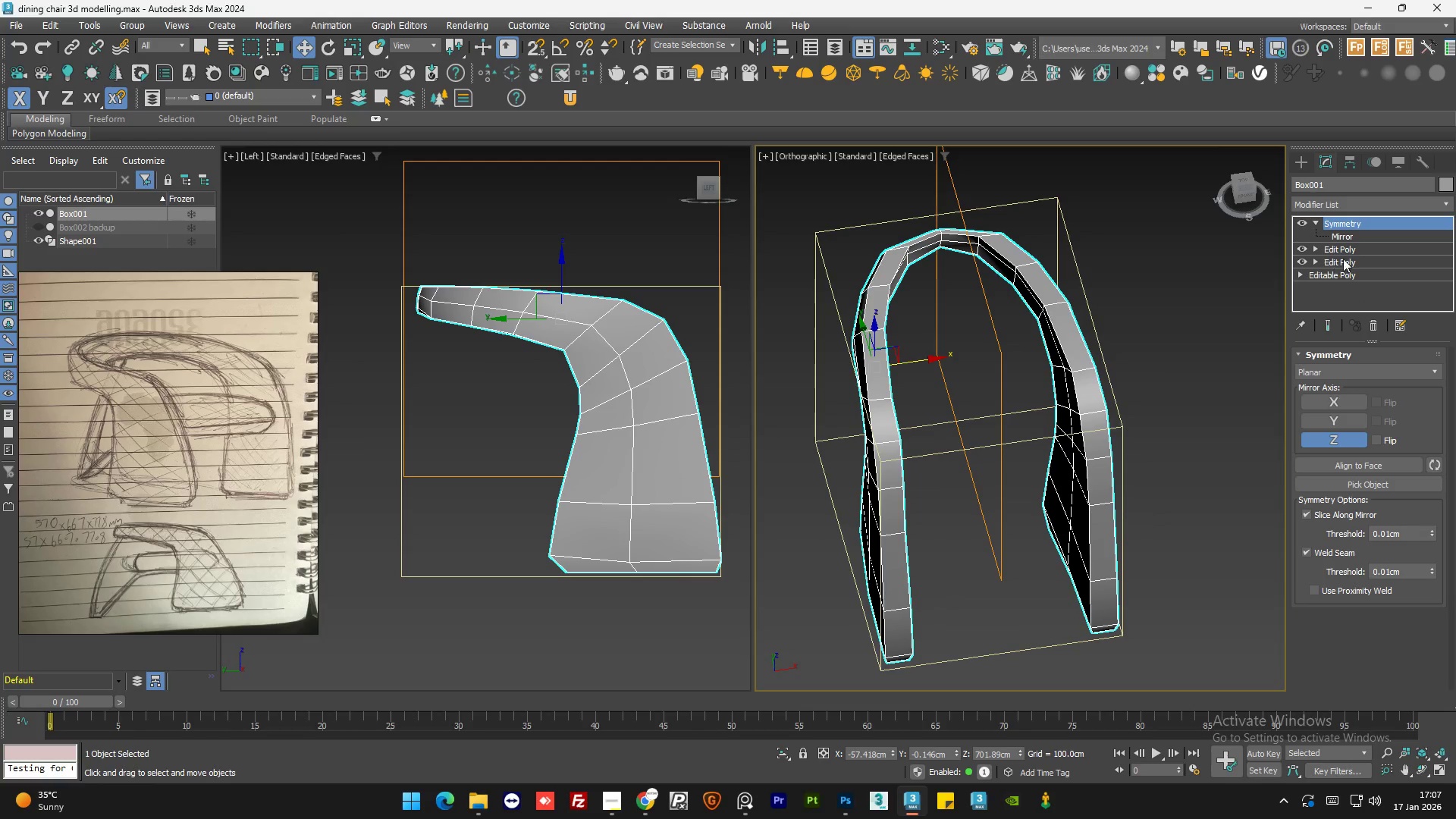 
left_click([1353, 249])
 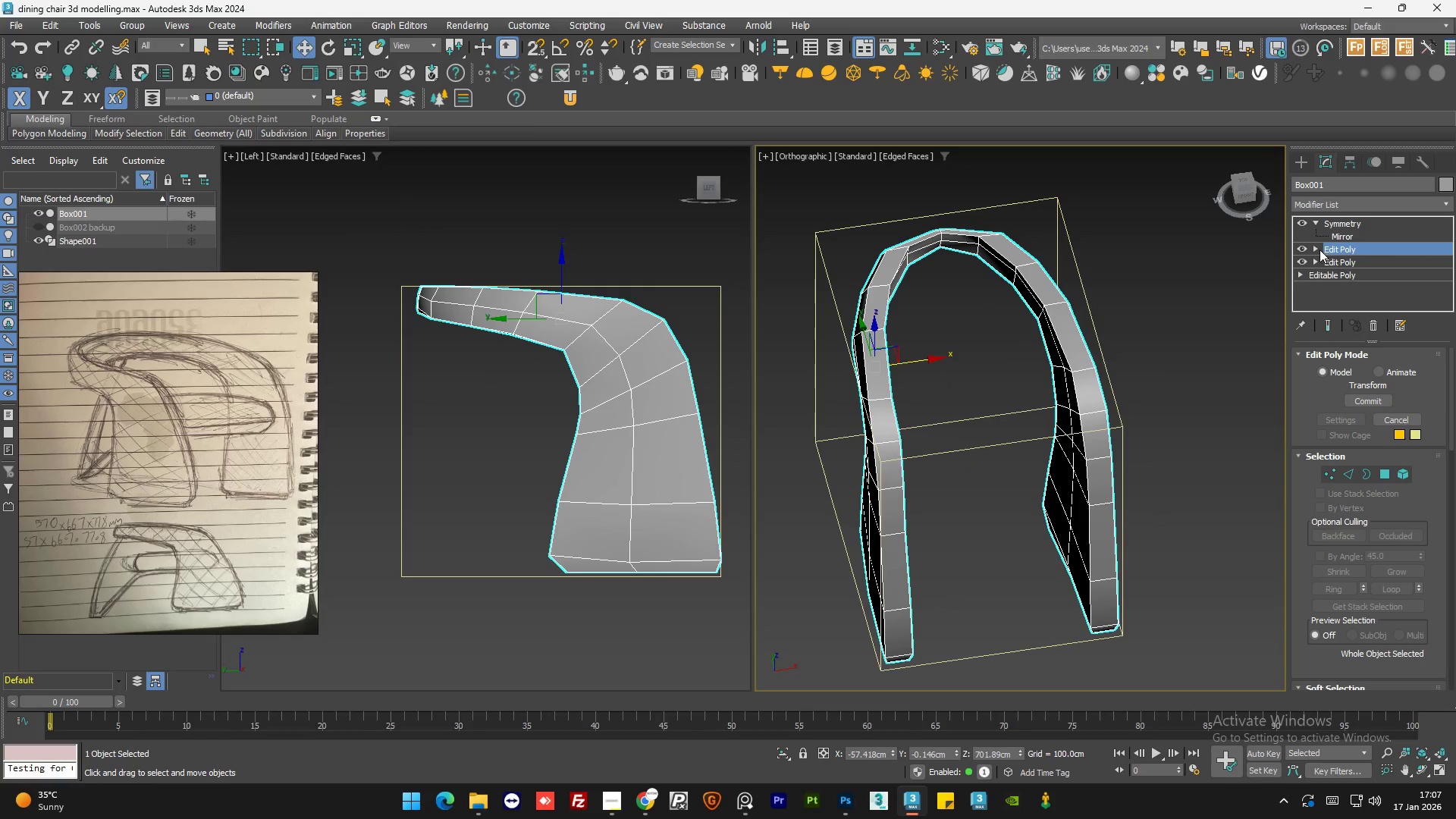 
left_click([1316, 249])
 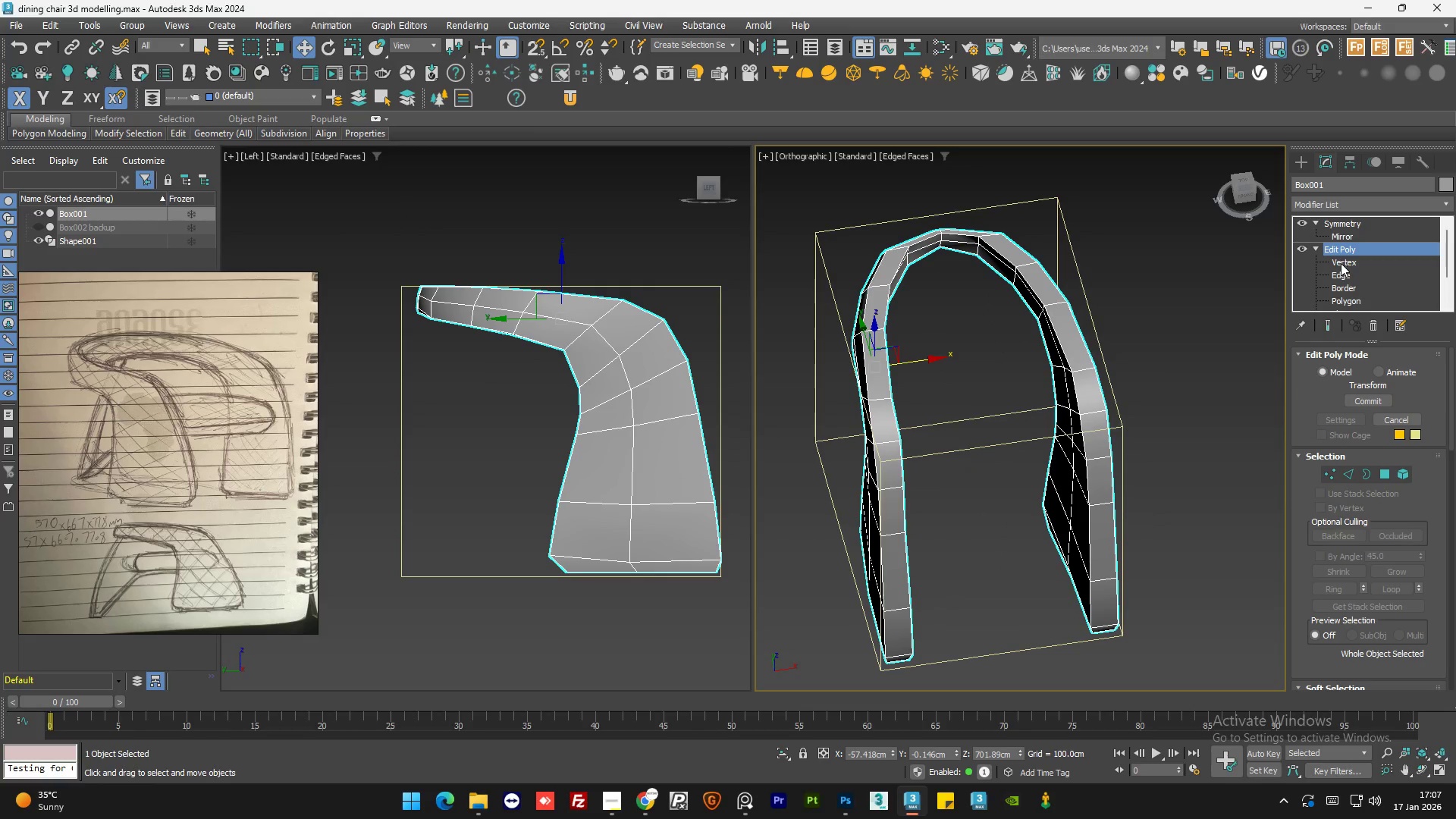 
left_click([1341, 264])
 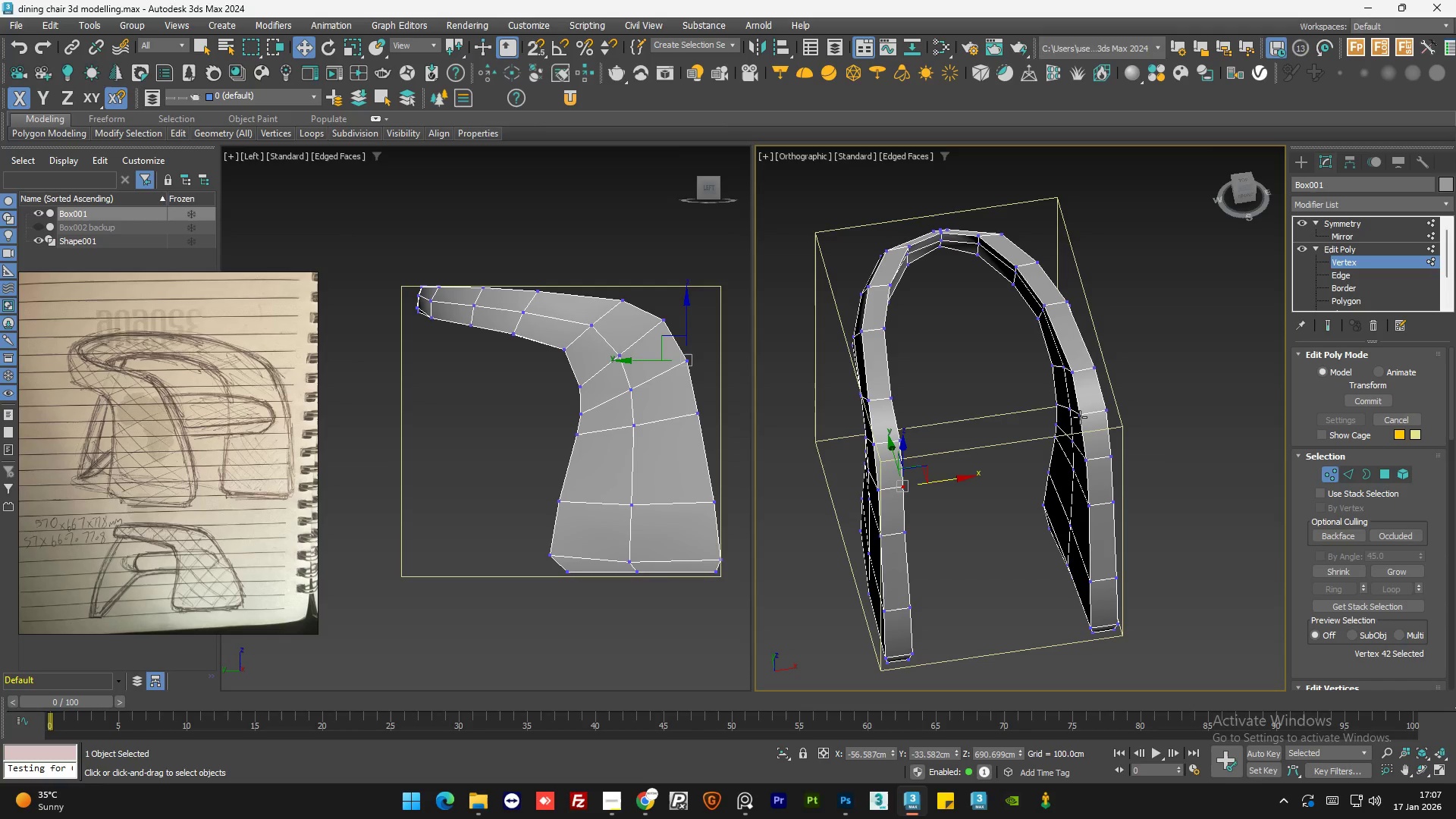 
left_click([1084, 414])
 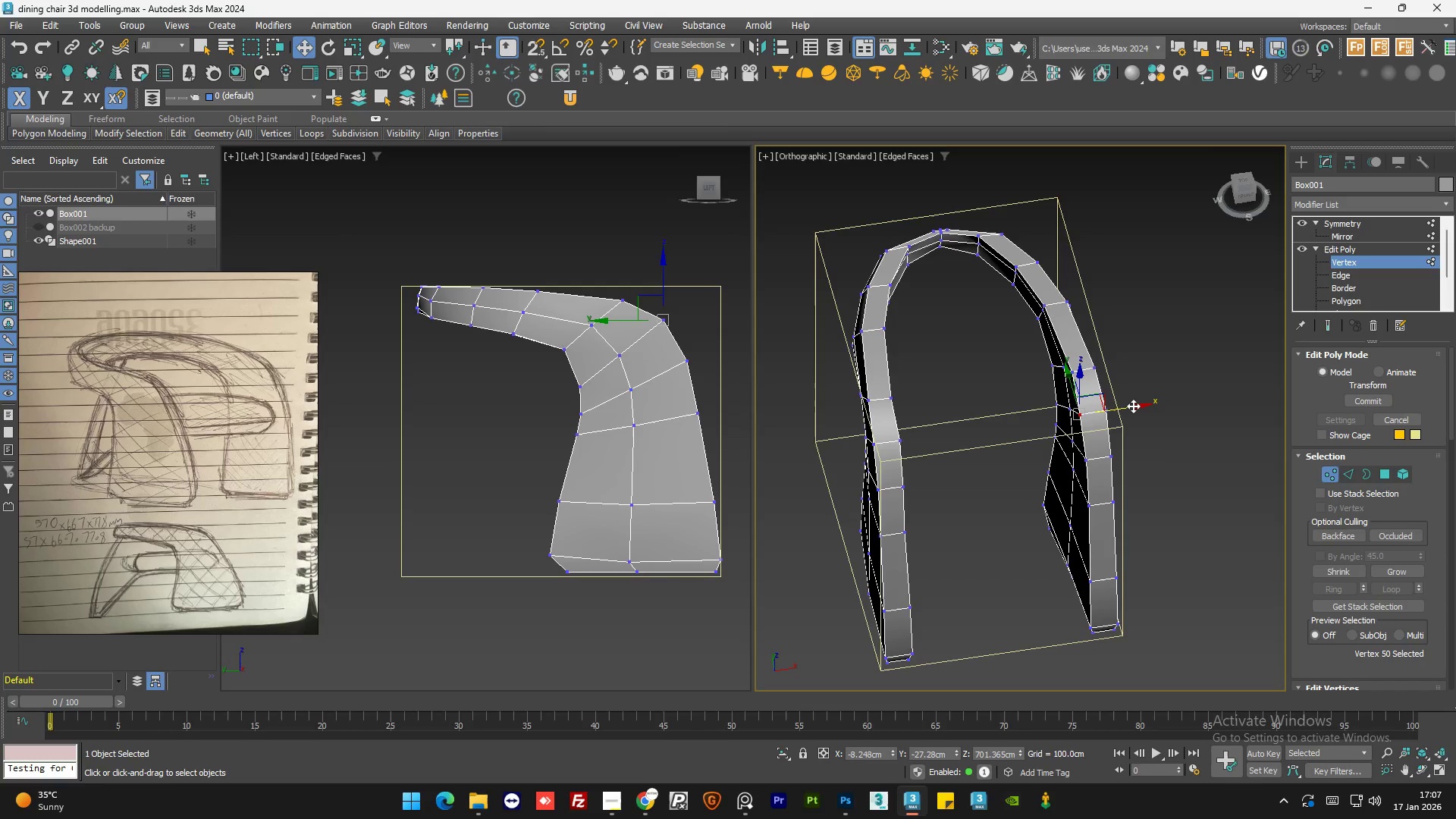 
left_click_drag(start_coordinate=[1133, 404], to_coordinate=[1079, 414])
 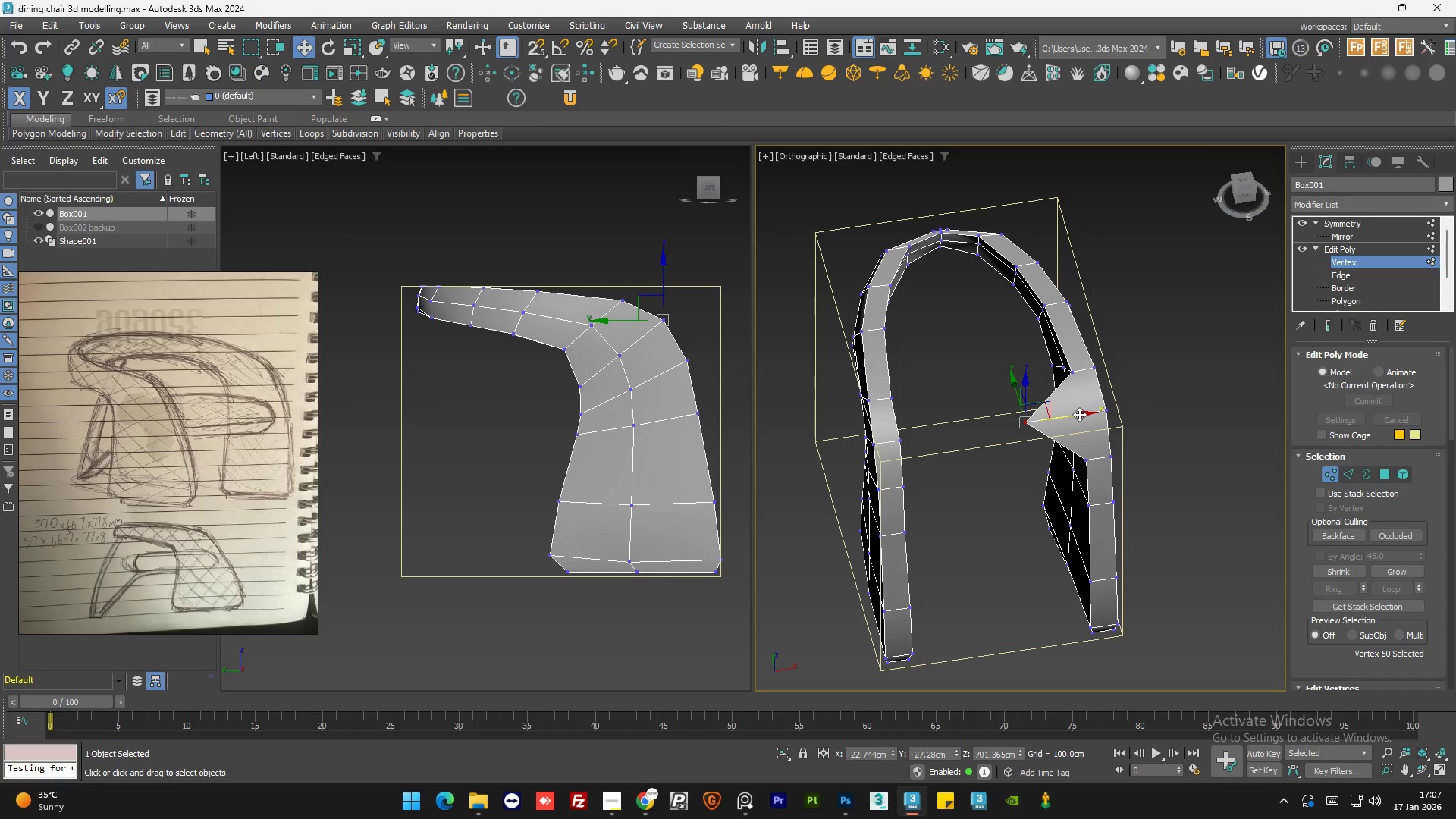 
key(Control+Z)
 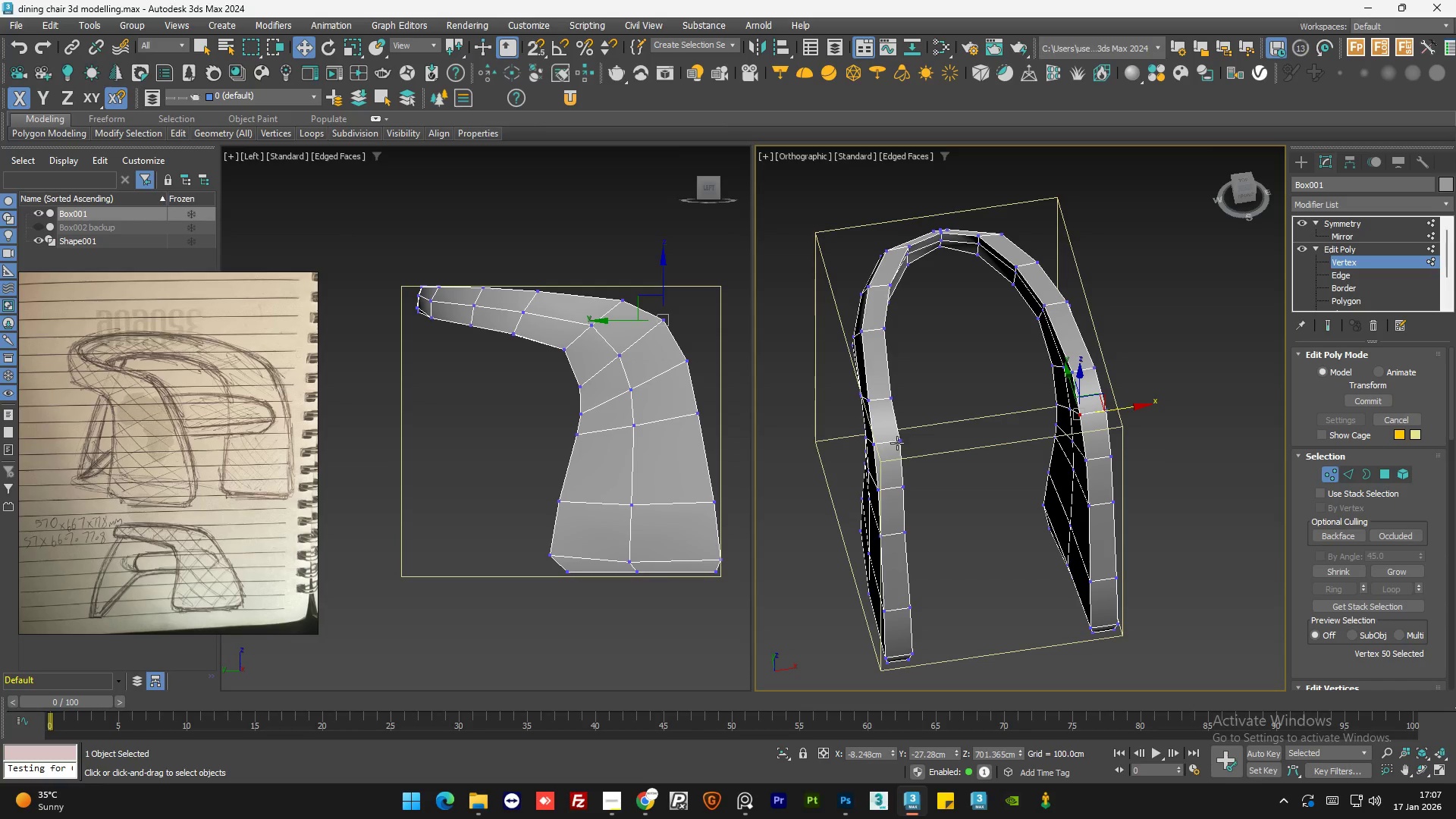 
left_click([902, 441])
 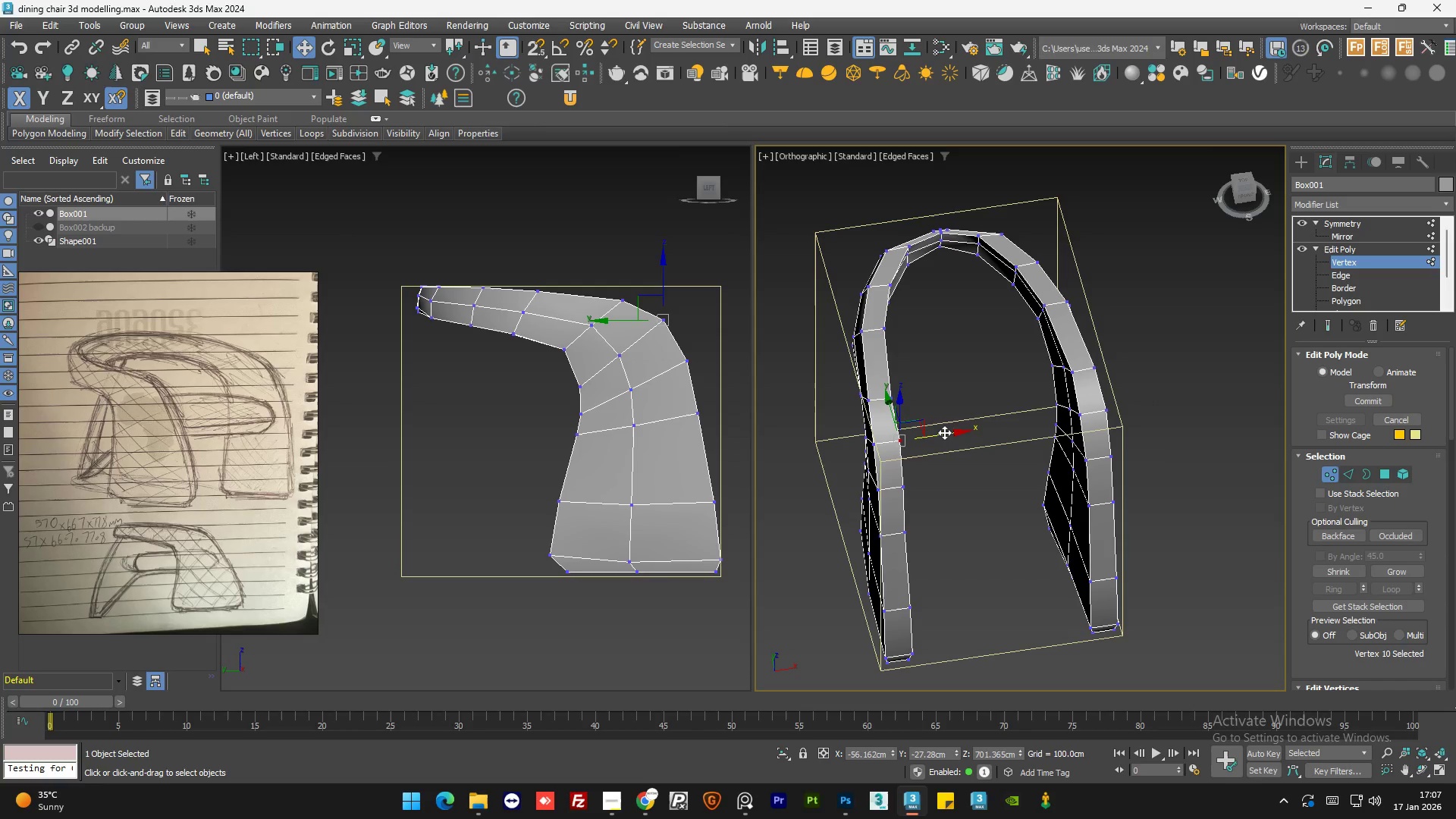 
left_click_drag(start_coordinate=[944, 432], to_coordinate=[996, 432])
 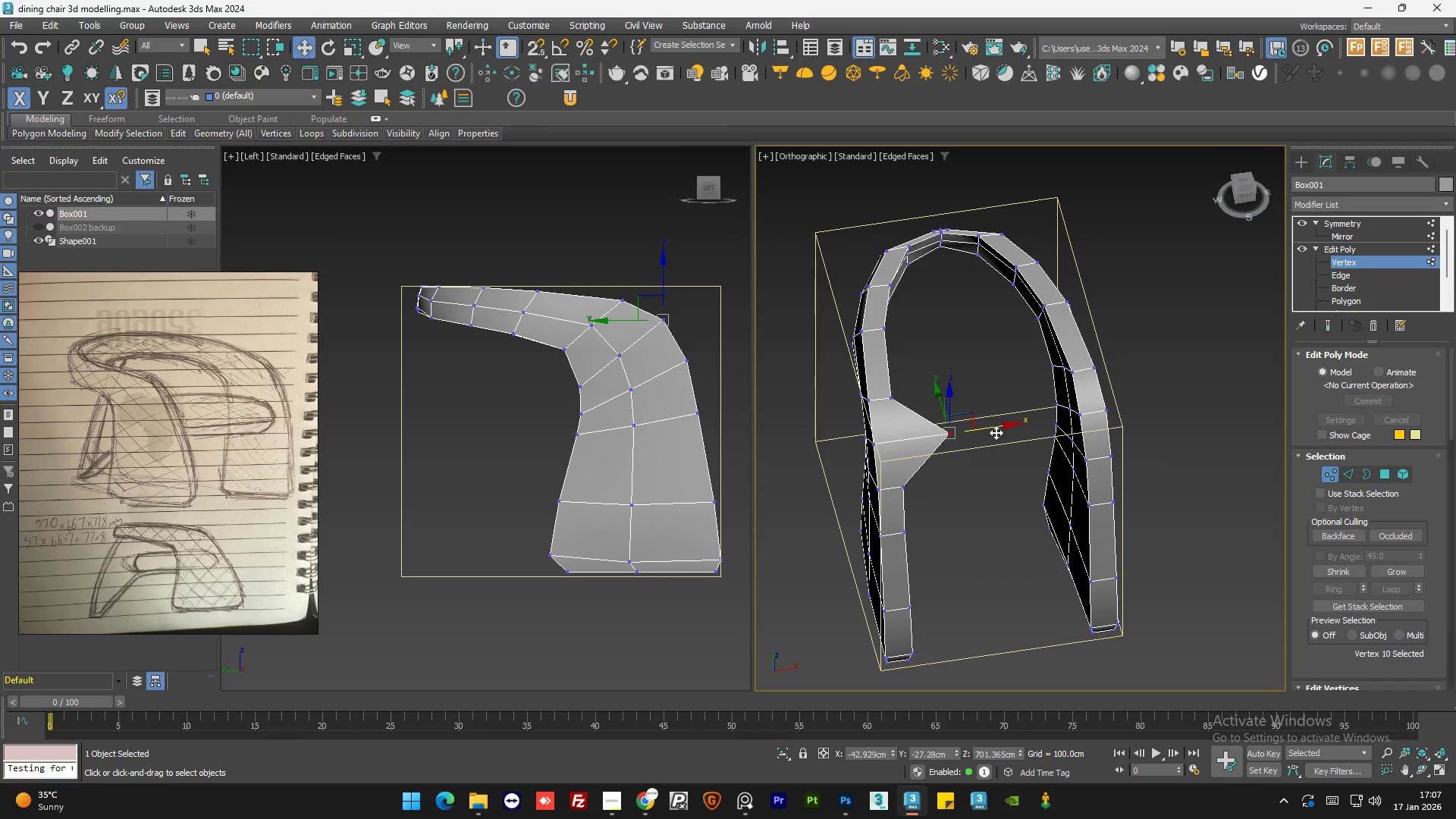 
key(Control+Z)
 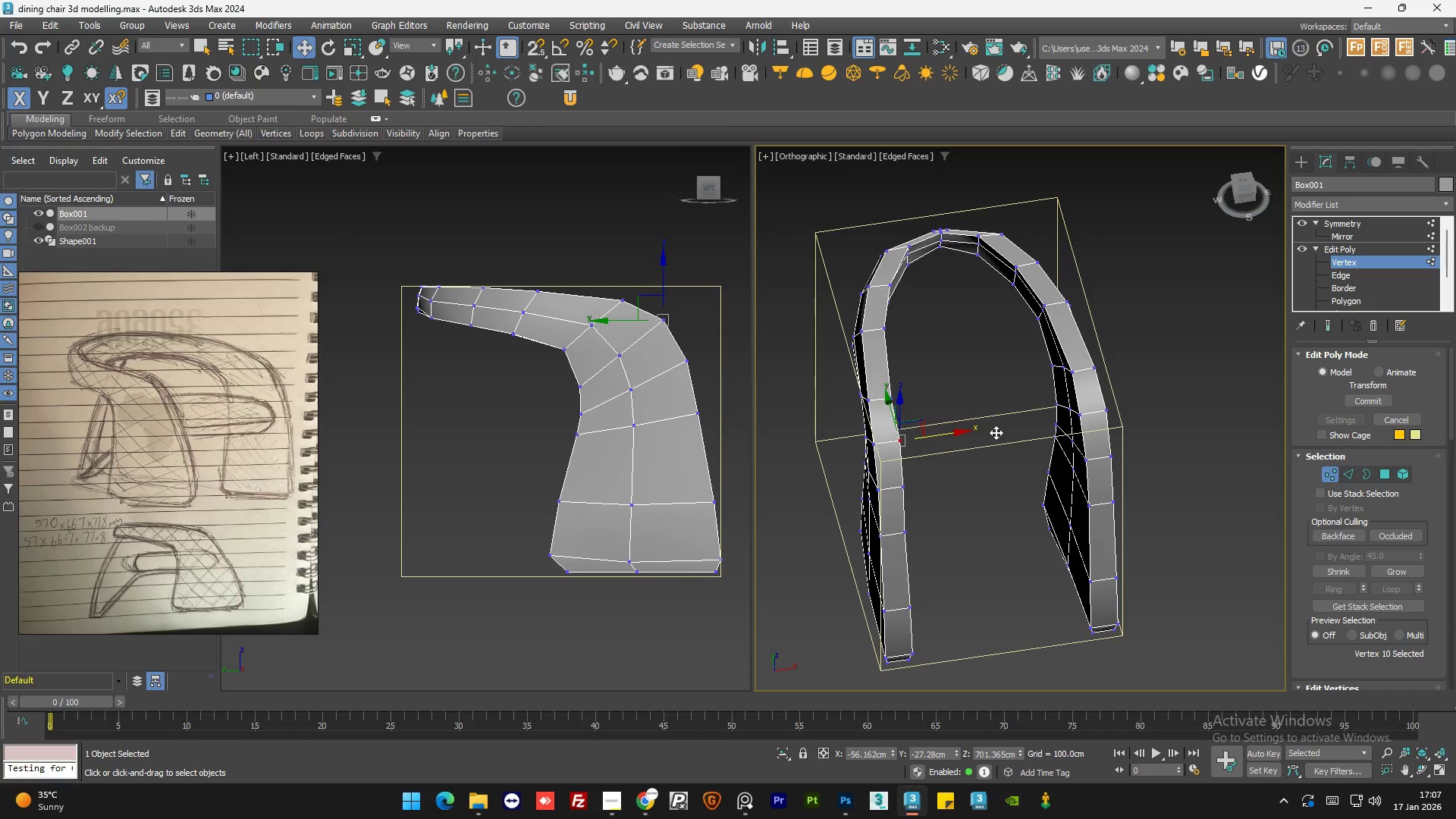 
key(Control+S)
 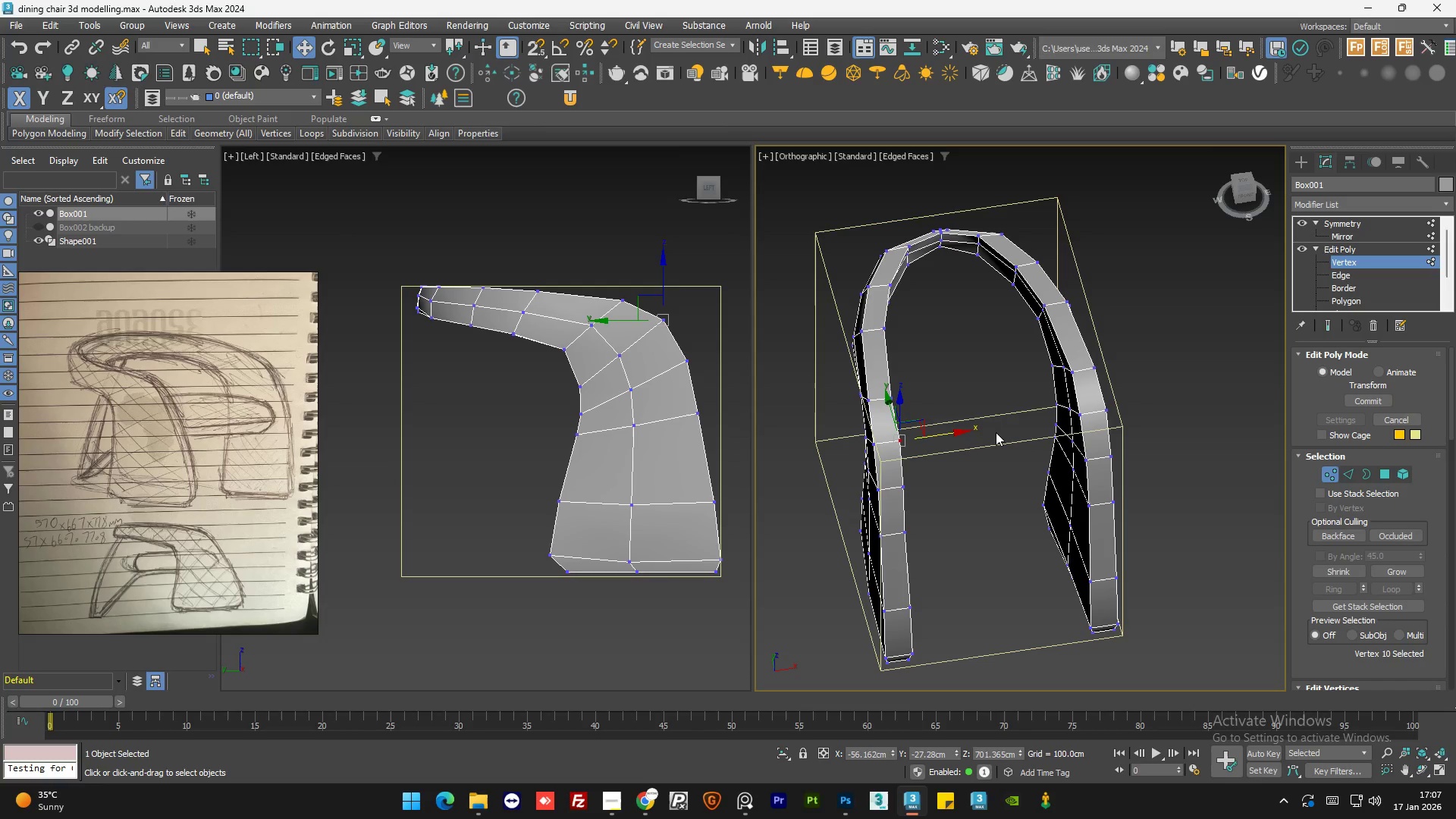 
wait(7.88)
 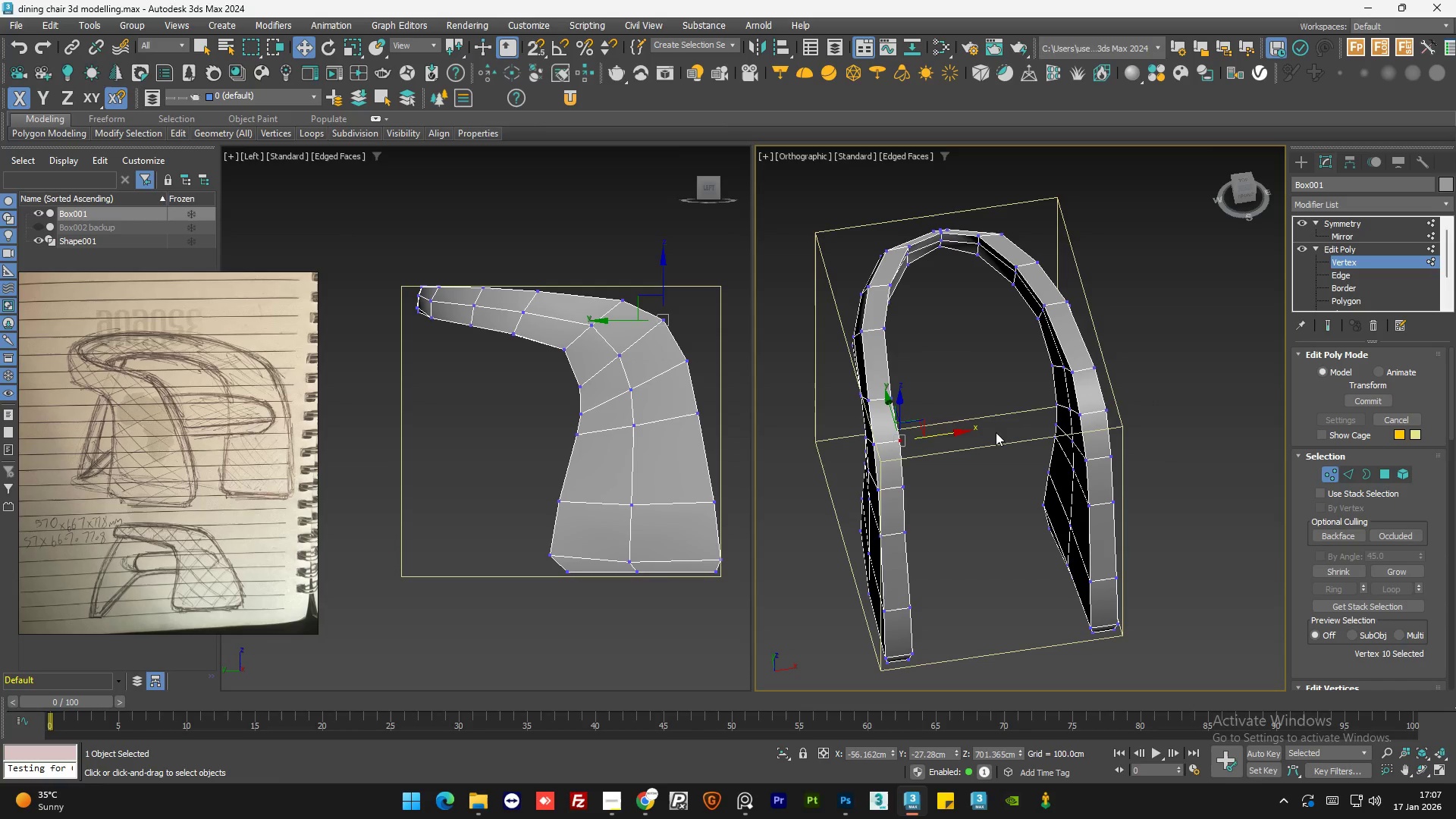 
scroll: coordinate [1138, 361], scroll_direction: up, amount: 3.0
 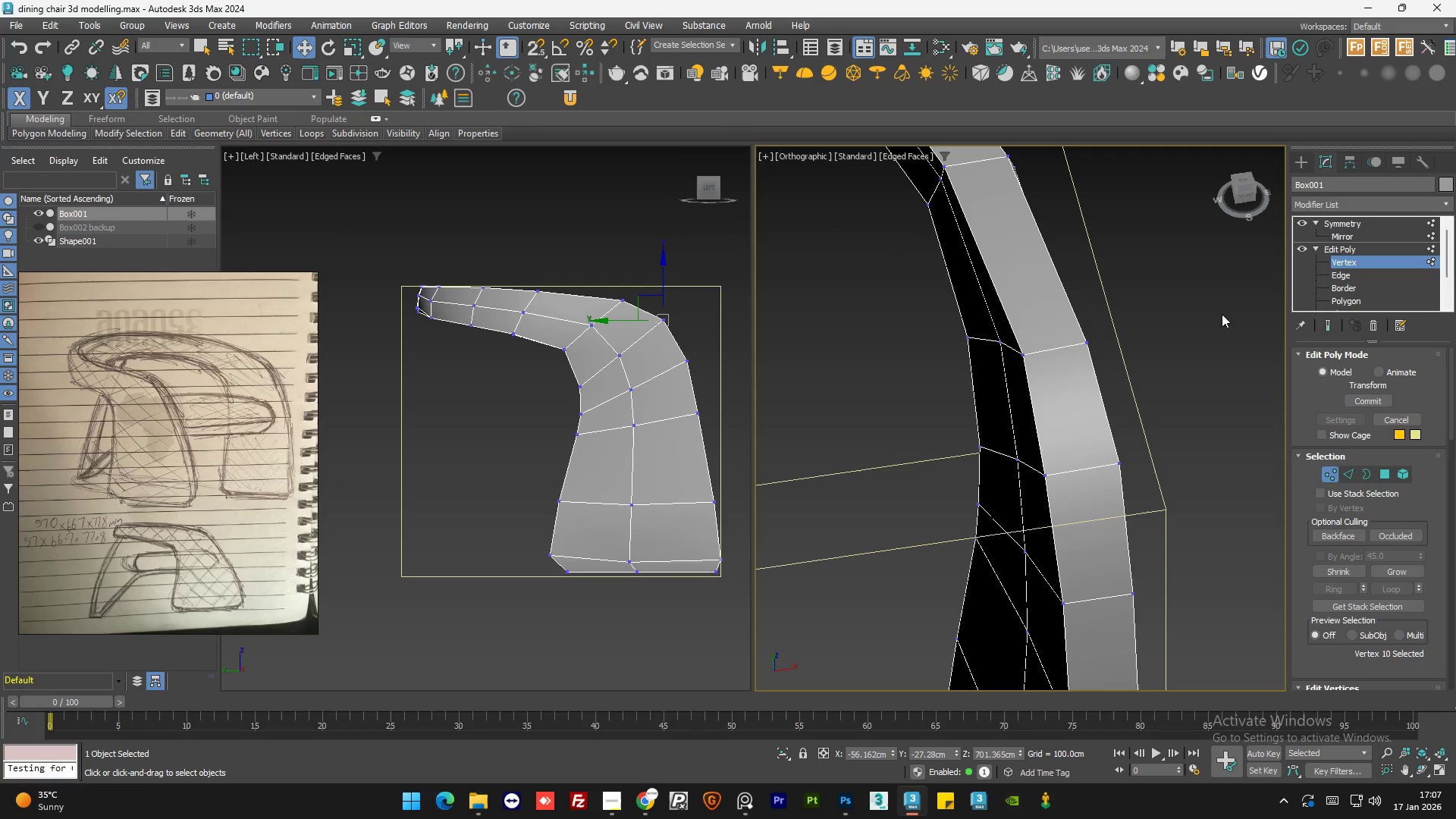 
scroll: coordinate [1065, 442], scroll_direction: down, amount: 3.0
 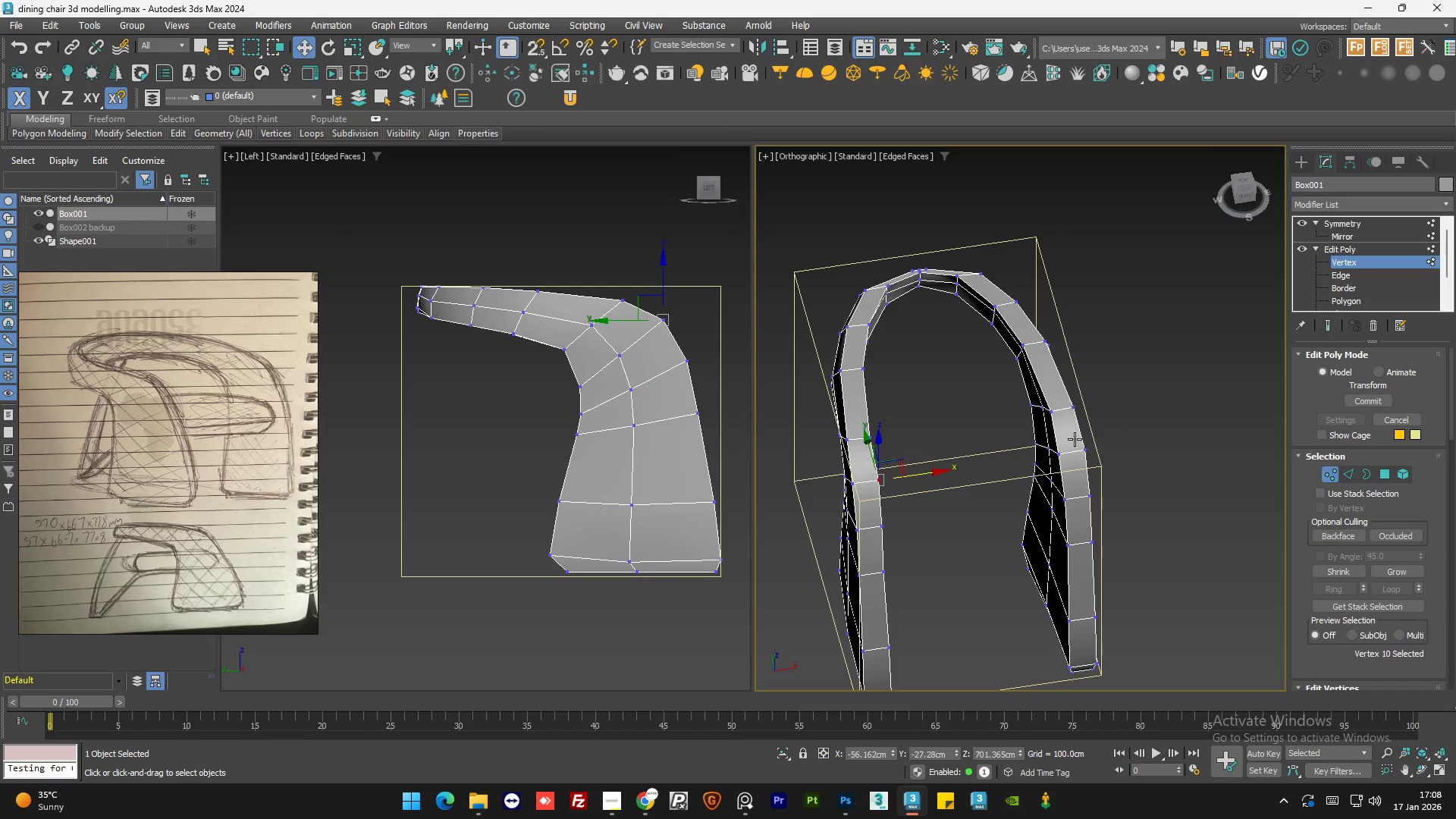 
wait(15.97)
 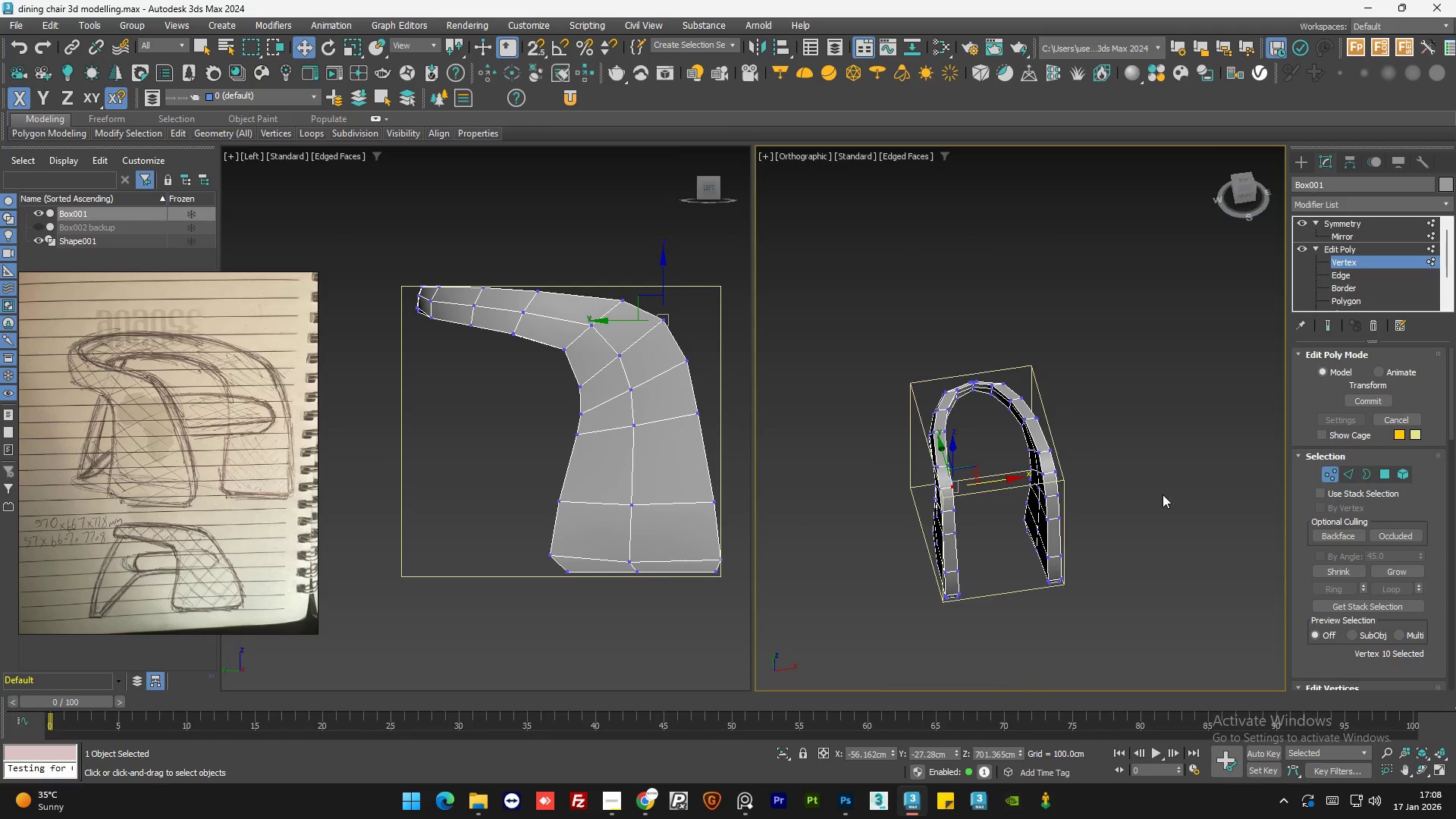 
left_click([1163, 494])
 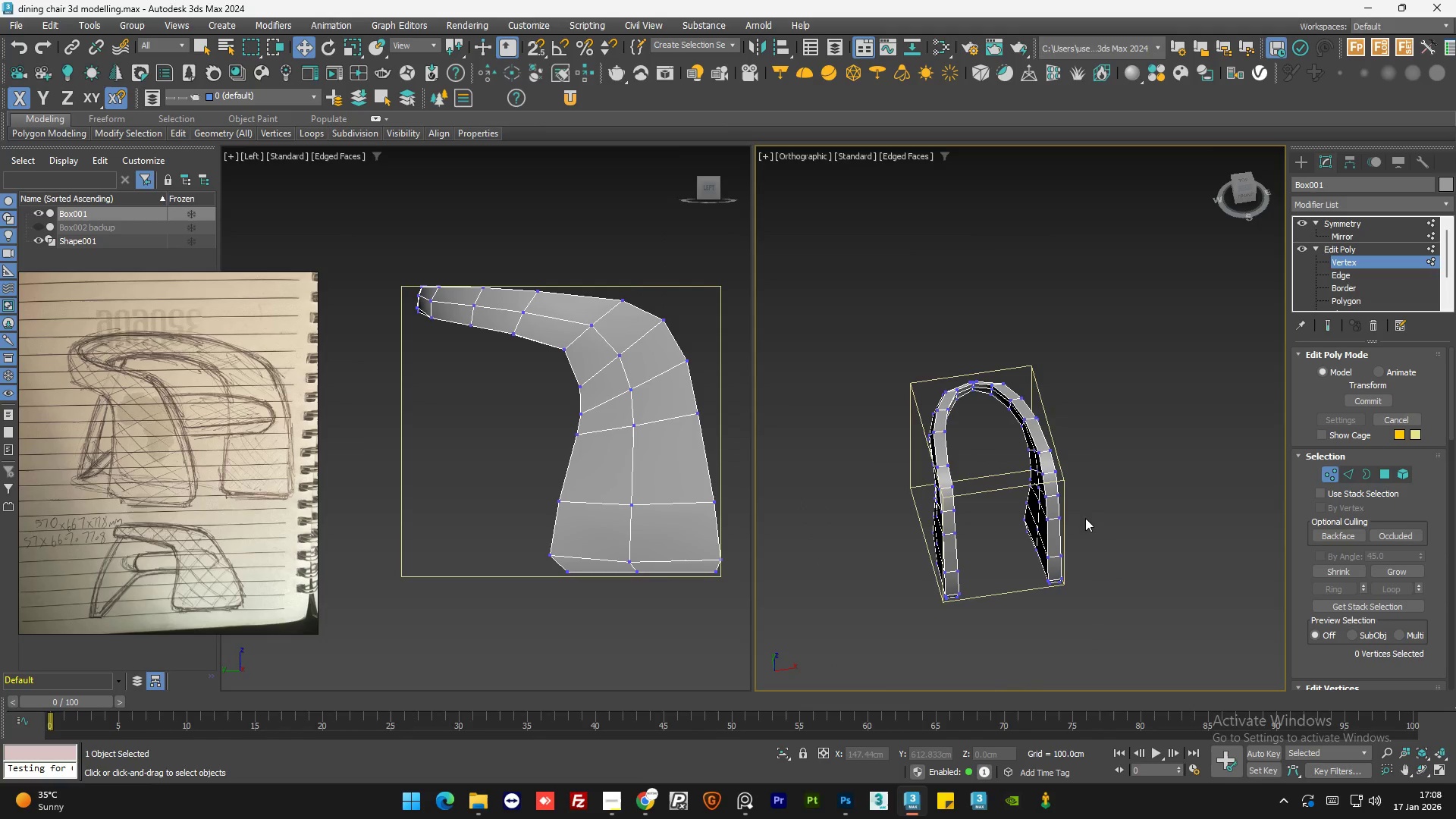 
scroll: coordinate [1026, 494], scroll_direction: down, amount: 2.0
 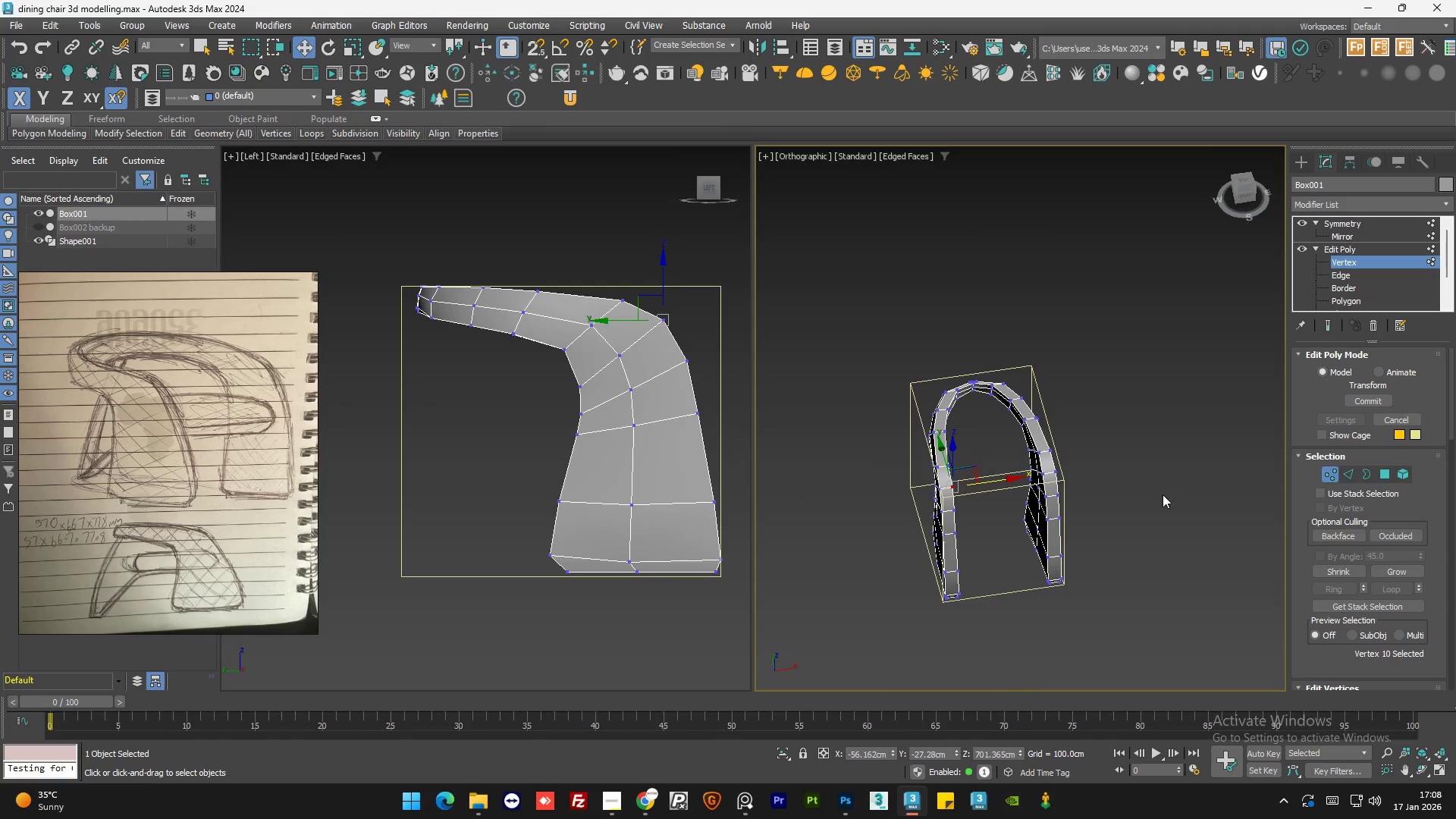 
hold_key(key=AltLeft, duration=1.01)
 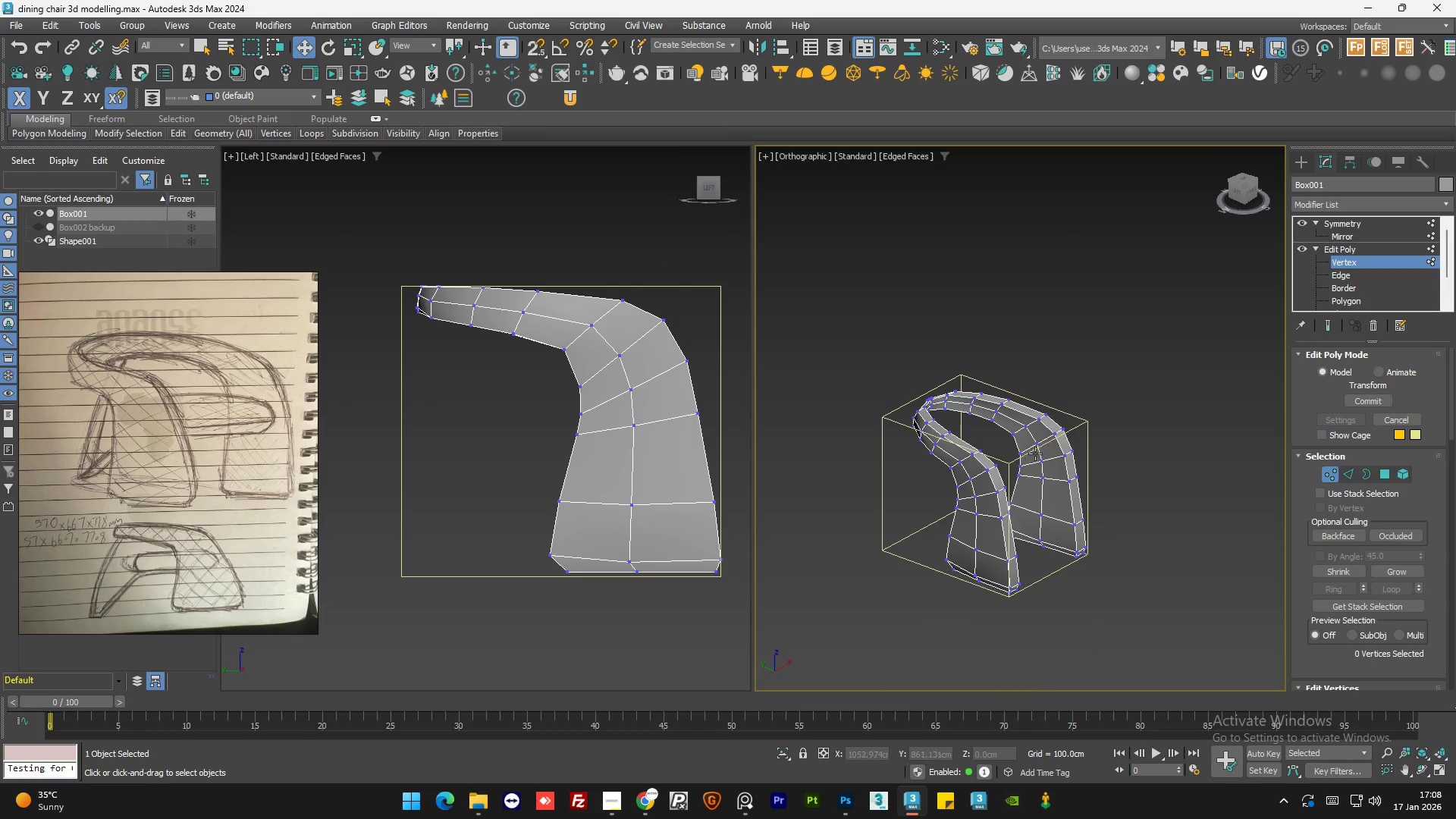 
scroll: coordinate [1036, 453], scroll_direction: up, amount: 3.0
 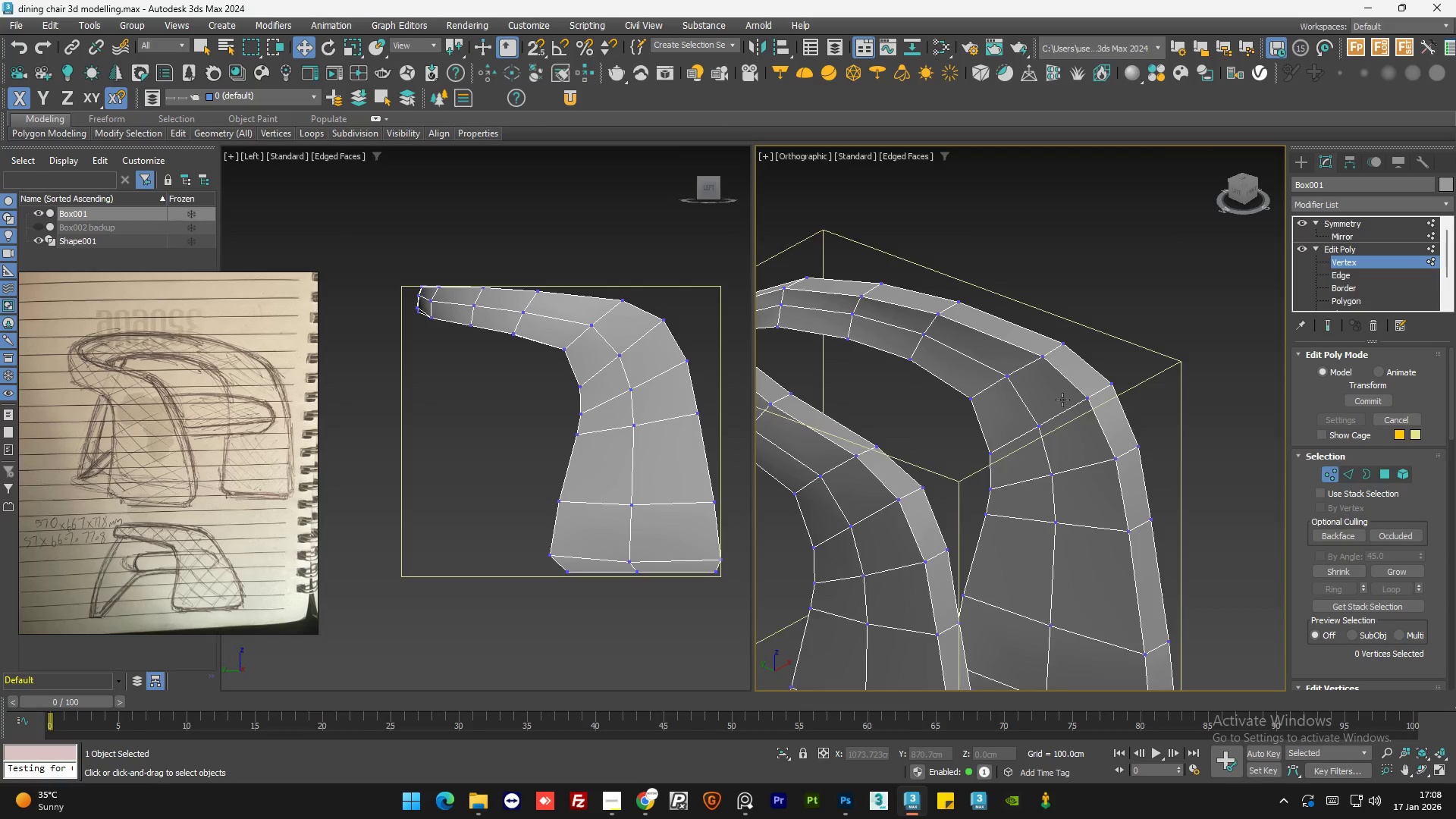 
scroll: coordinate [1062, 400], scroll_direction: down, amount: 1.0
 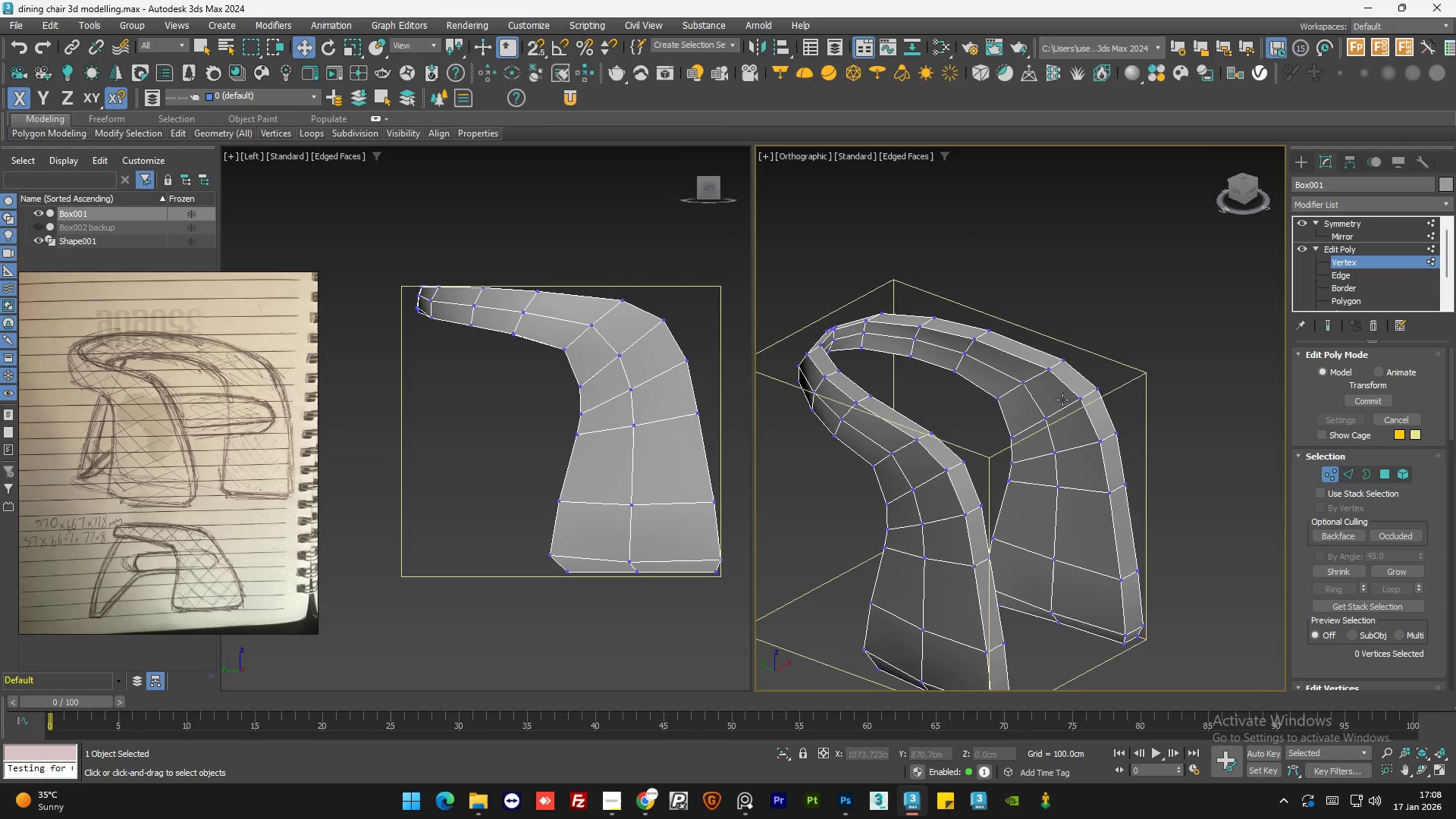 
hold_key(key=AltLeft, duration=1.51)
 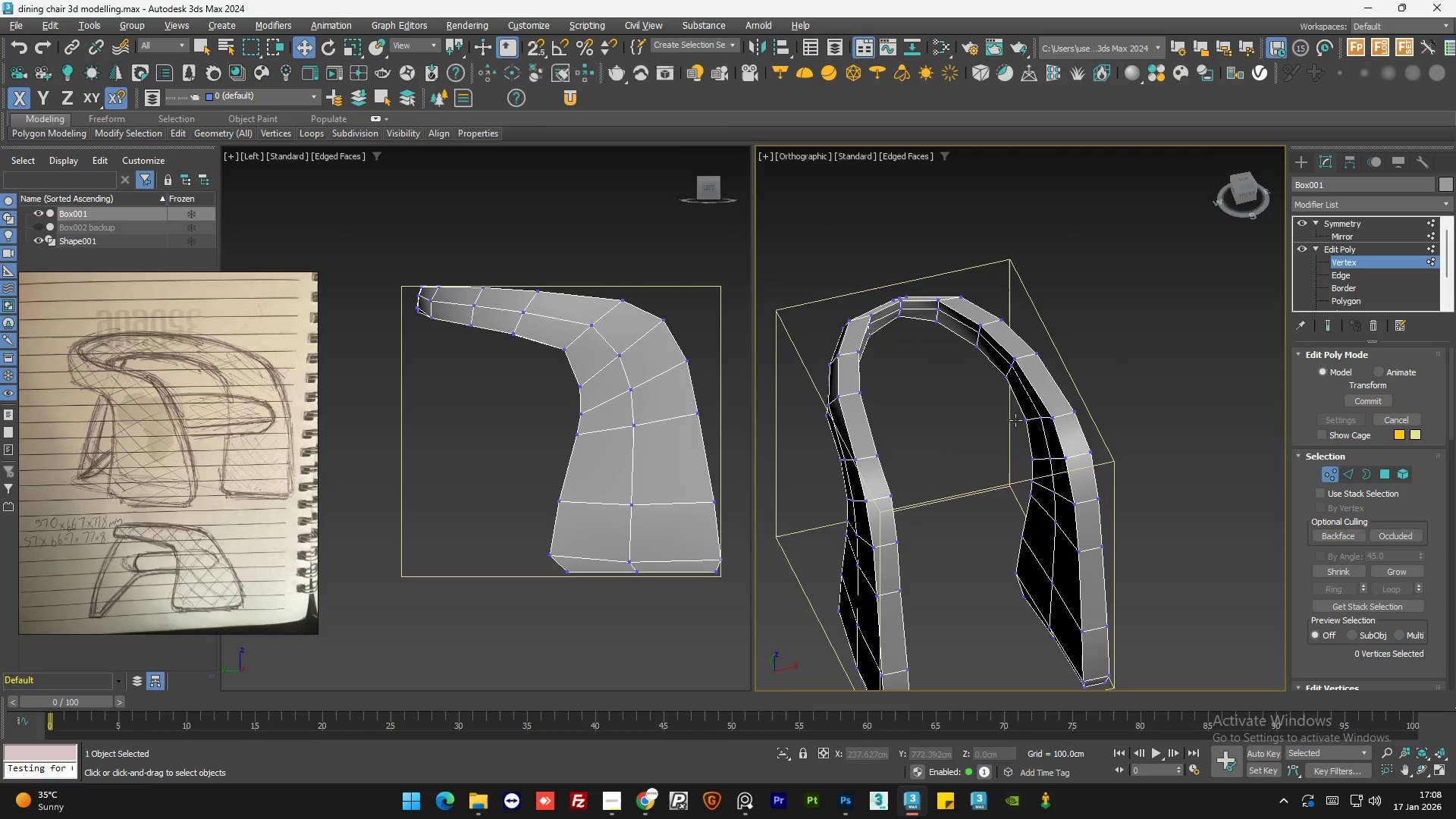 
hold_key(key=AltLeft, duration=1.5)
 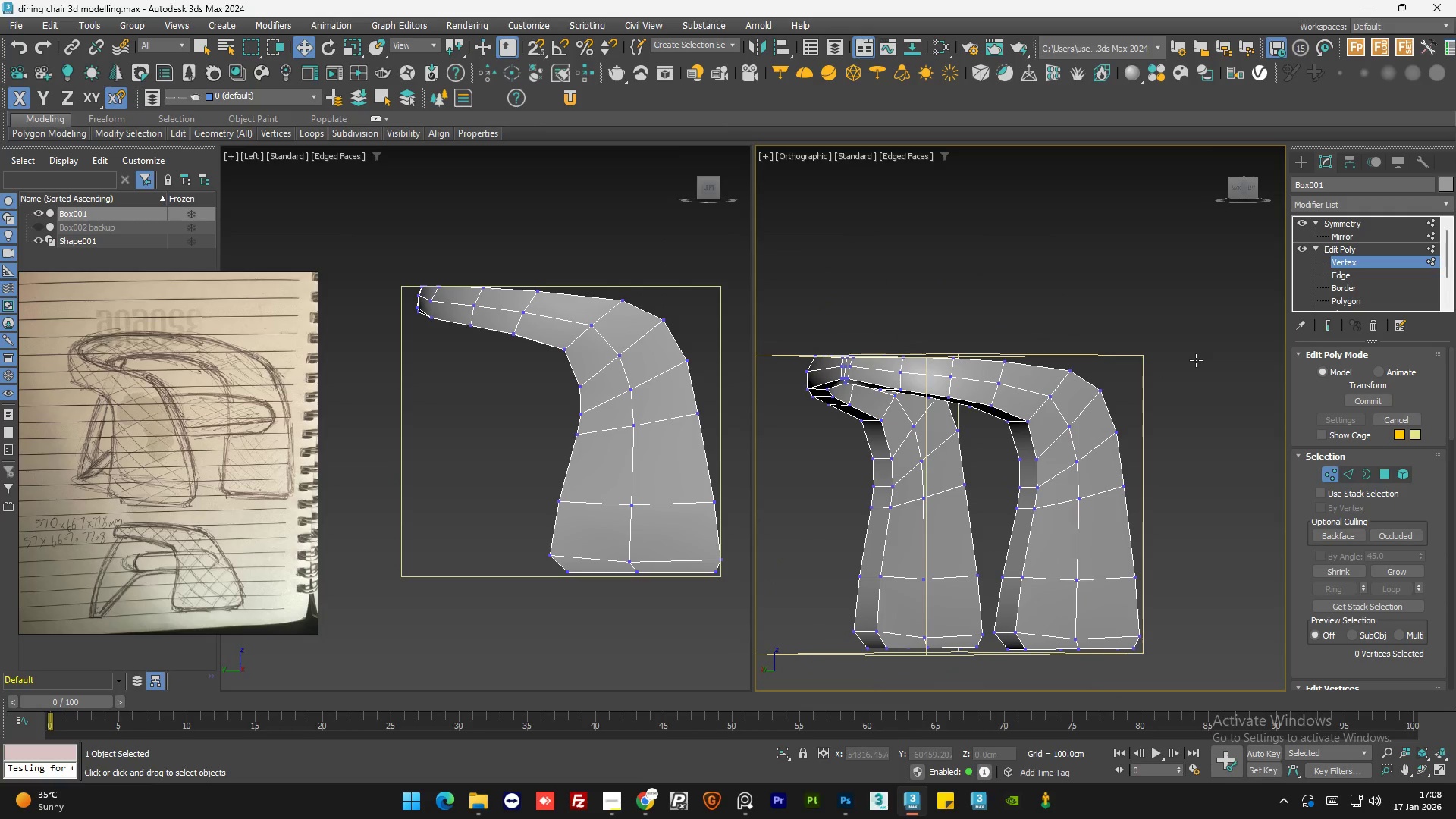 
hold_key(key=AltLeft, duration=1.52)
 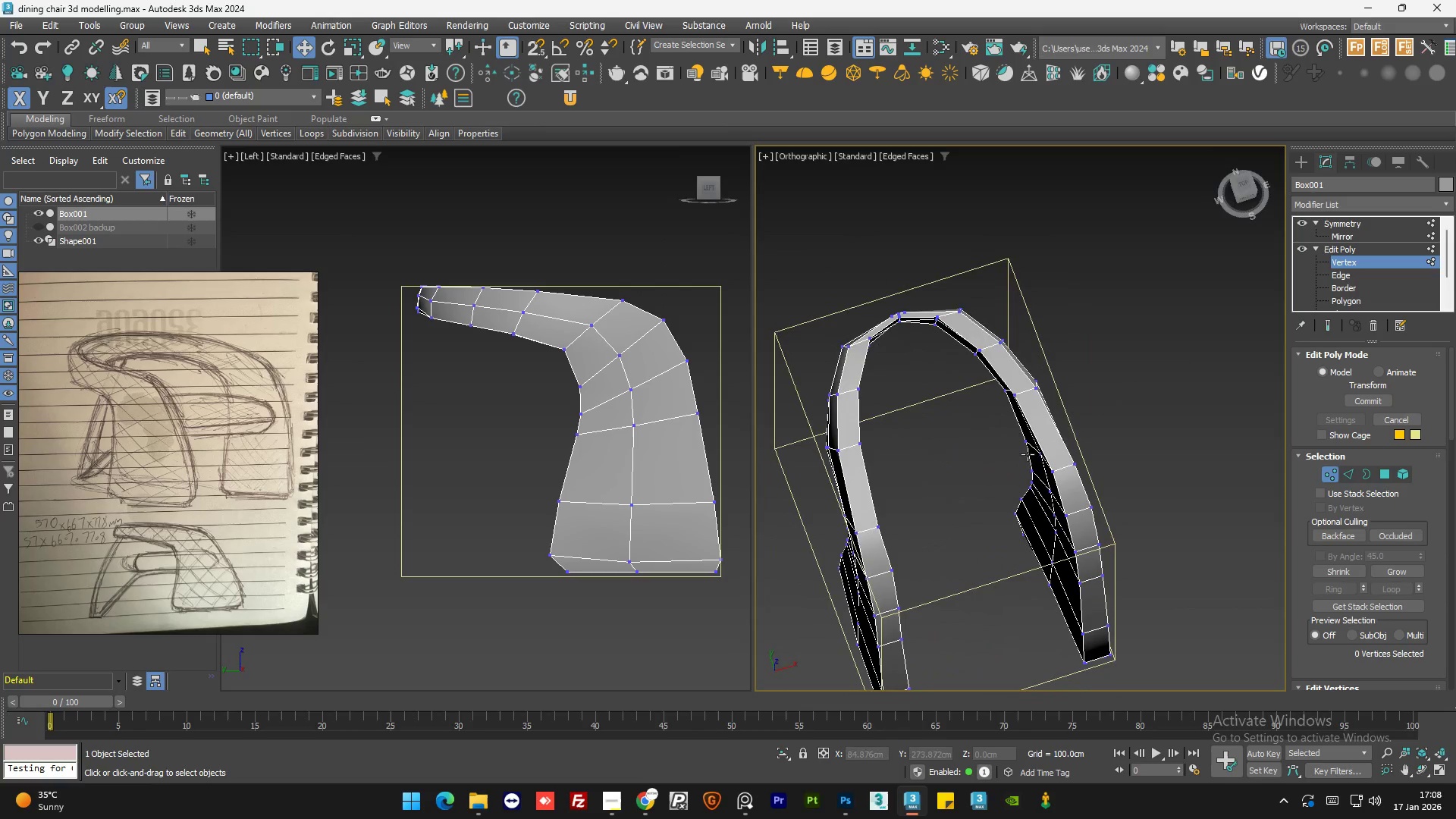 
hold_key(key=AltLeft, duration=0.39)
 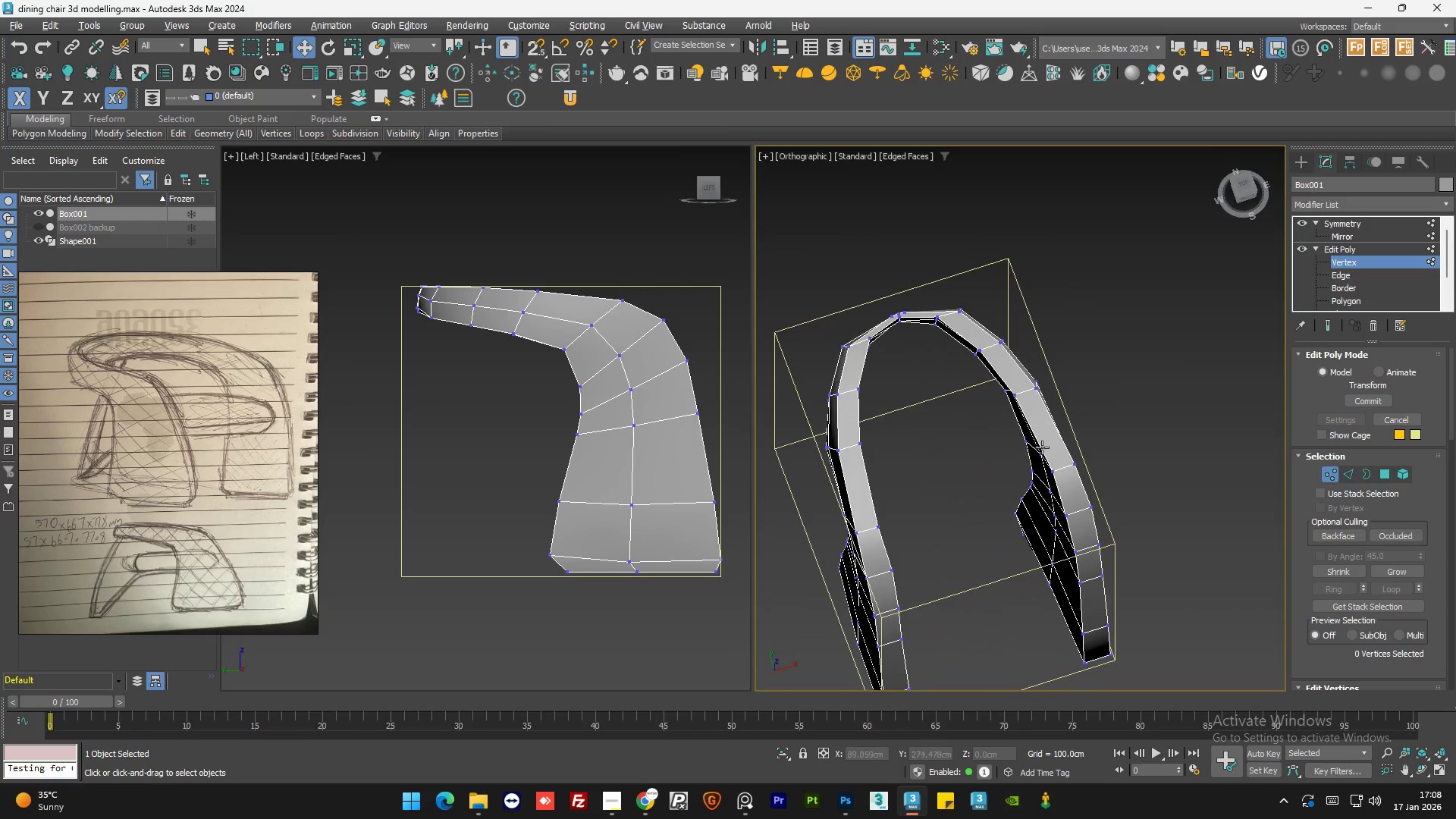 
hold_key(key=AltLeft, duration=0.59)
 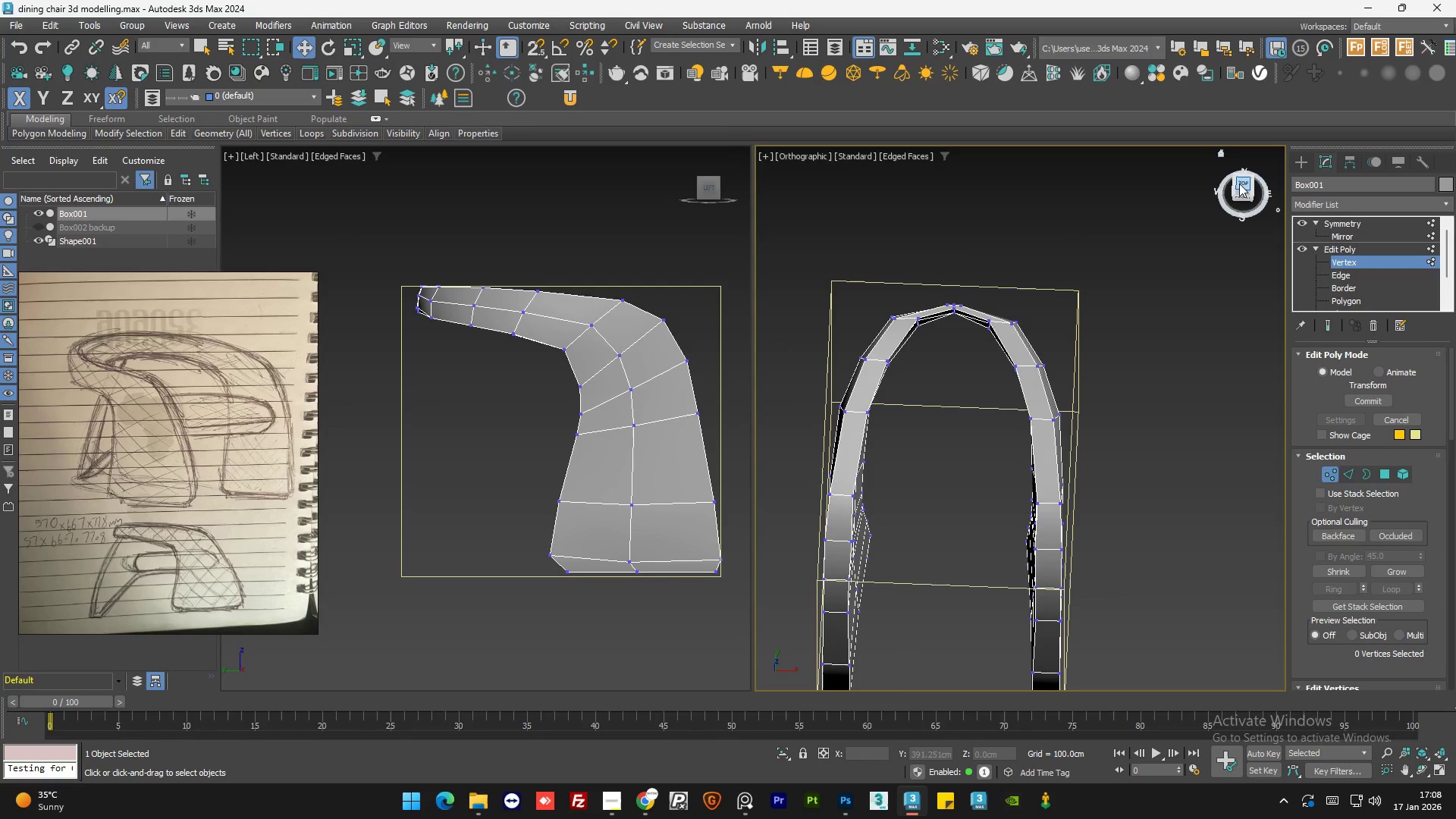 
left_click([1239, 184])
 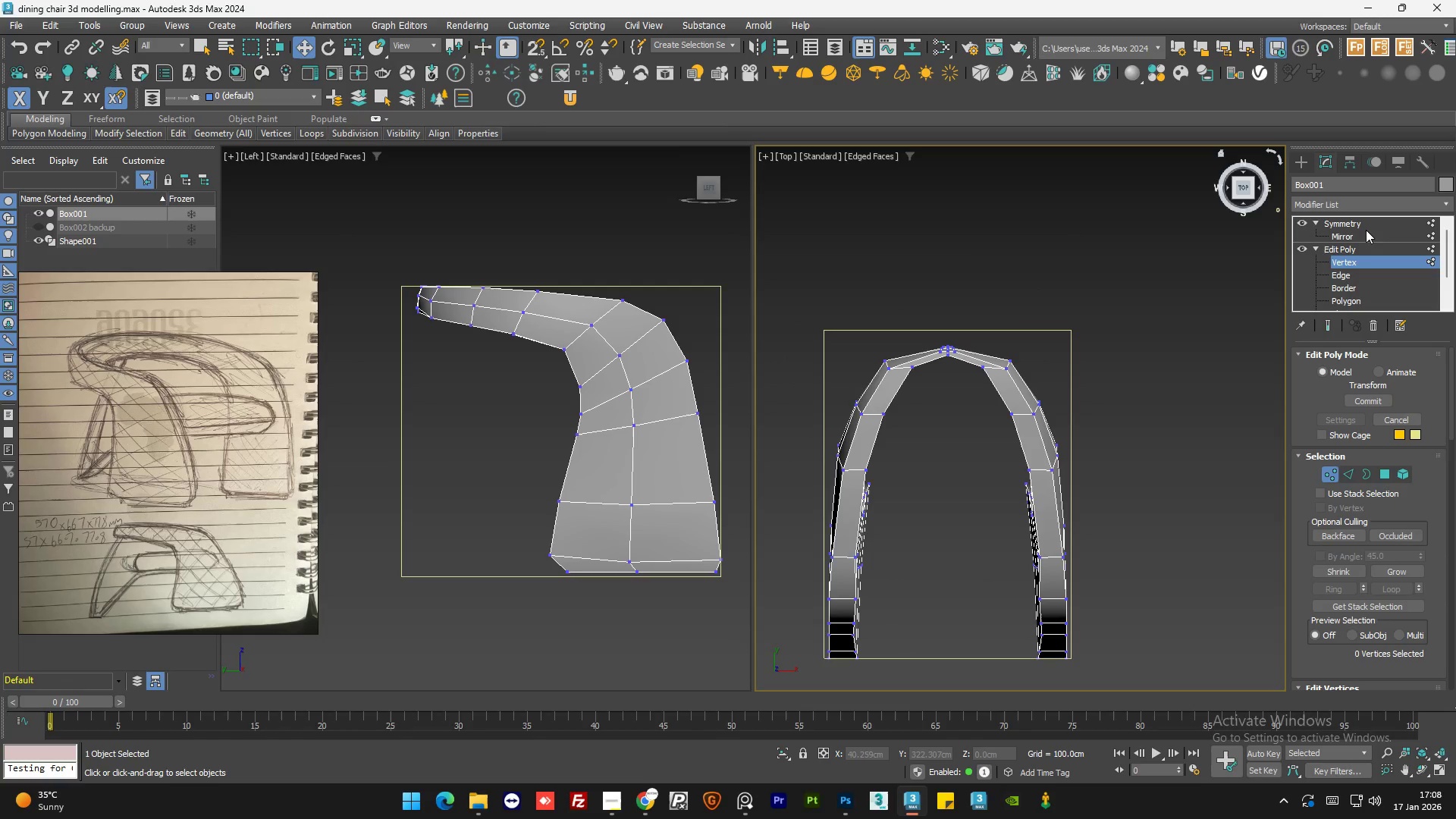 
left_click([1363, 228])
 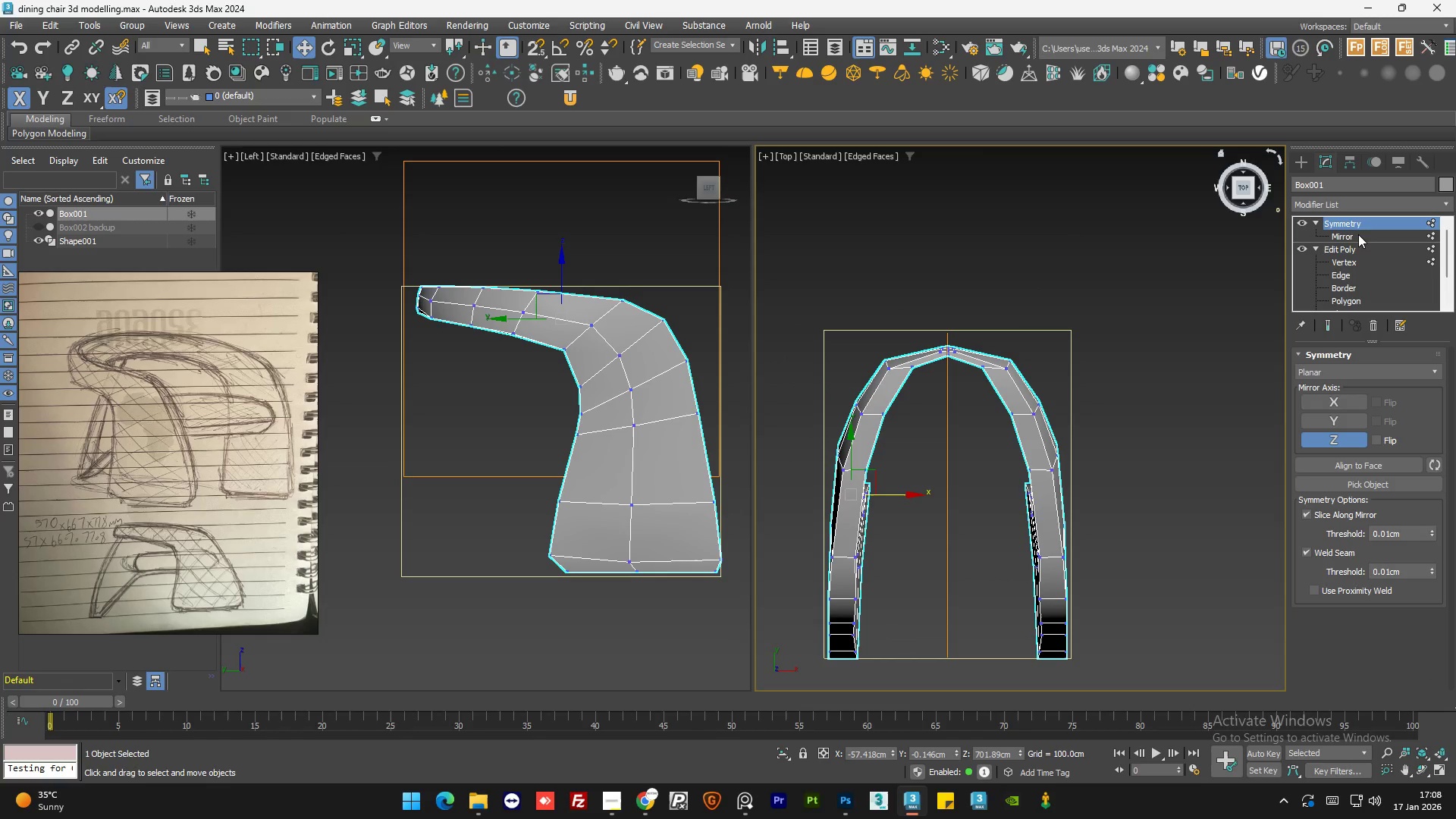 
left_click([1357, 235])
 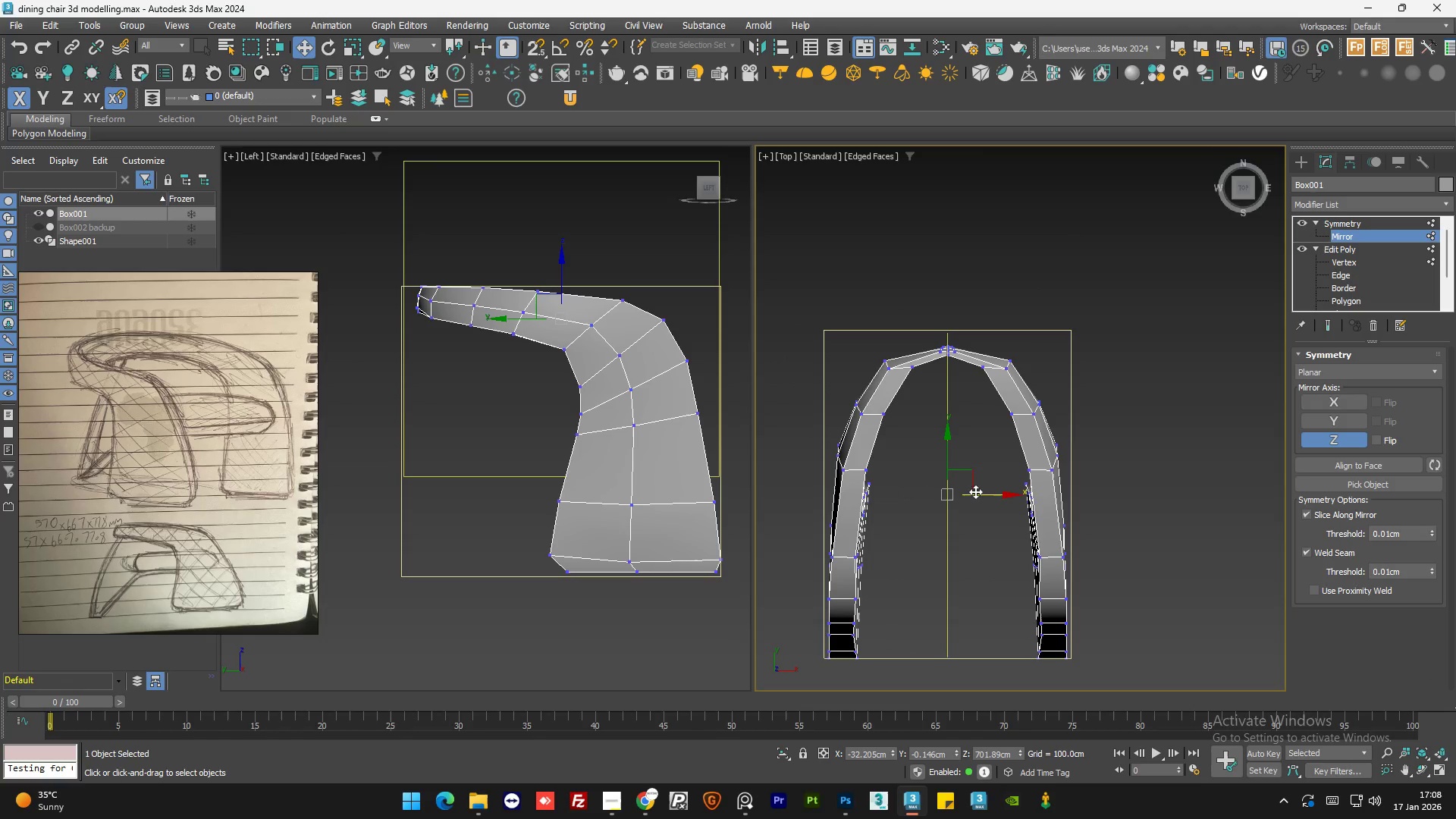 
left_click_drag(start_coordinate=[982, 494], to_coordinate=[973, 495])
 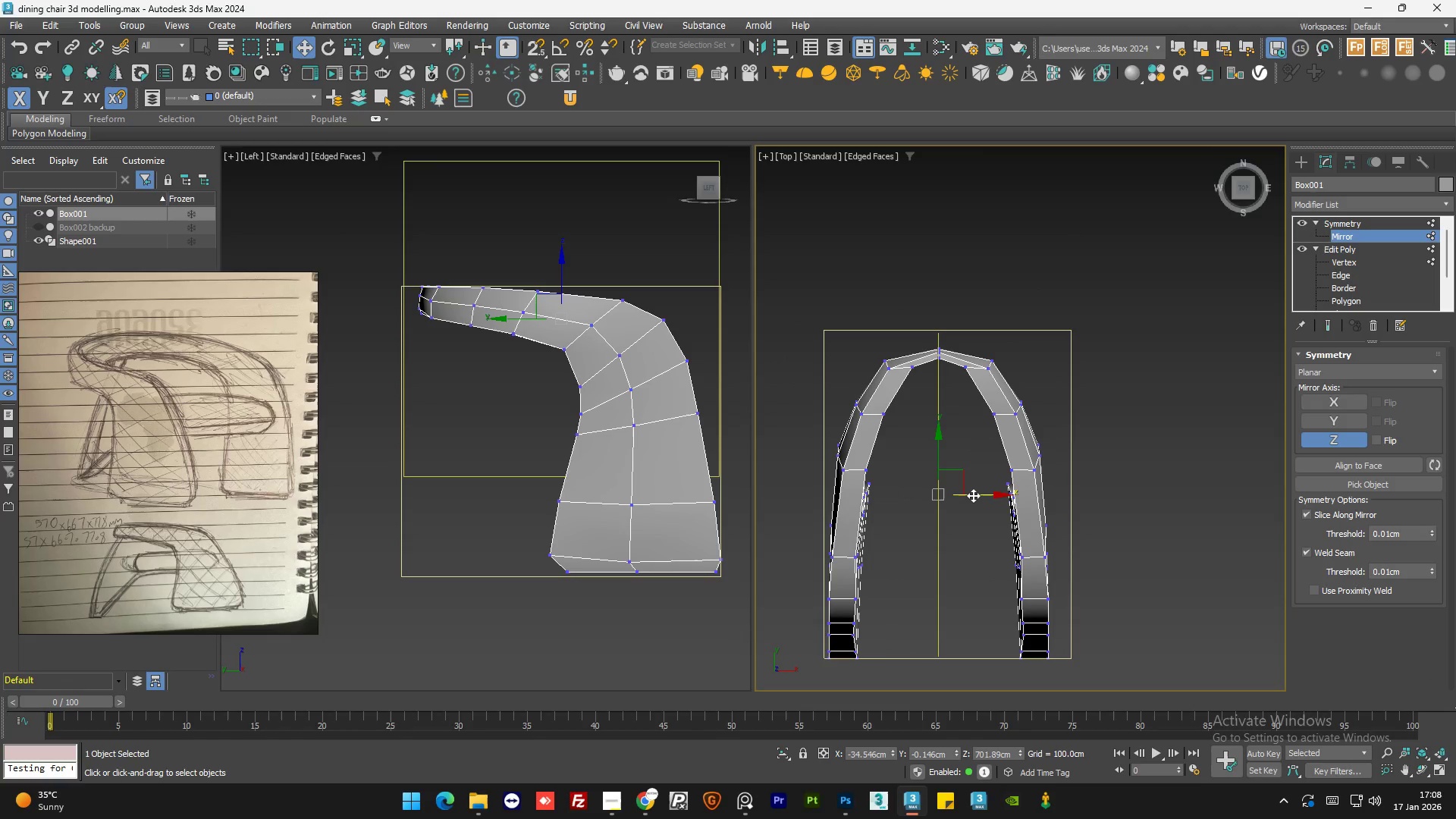 
key(Control+Z)
 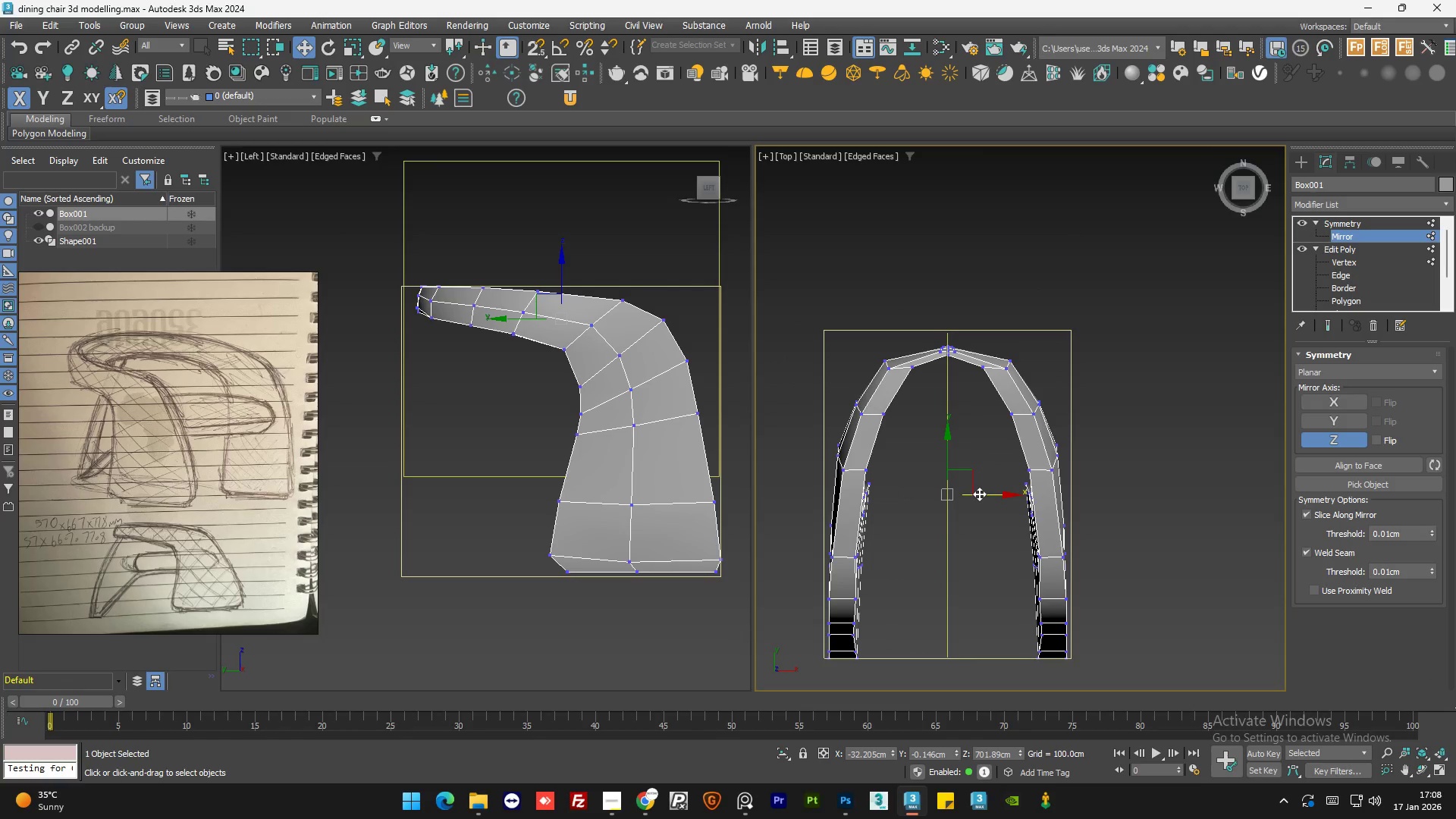 
left_click_drag(start_coordinate=[980, 493], to_coordinate=[984, 494])
 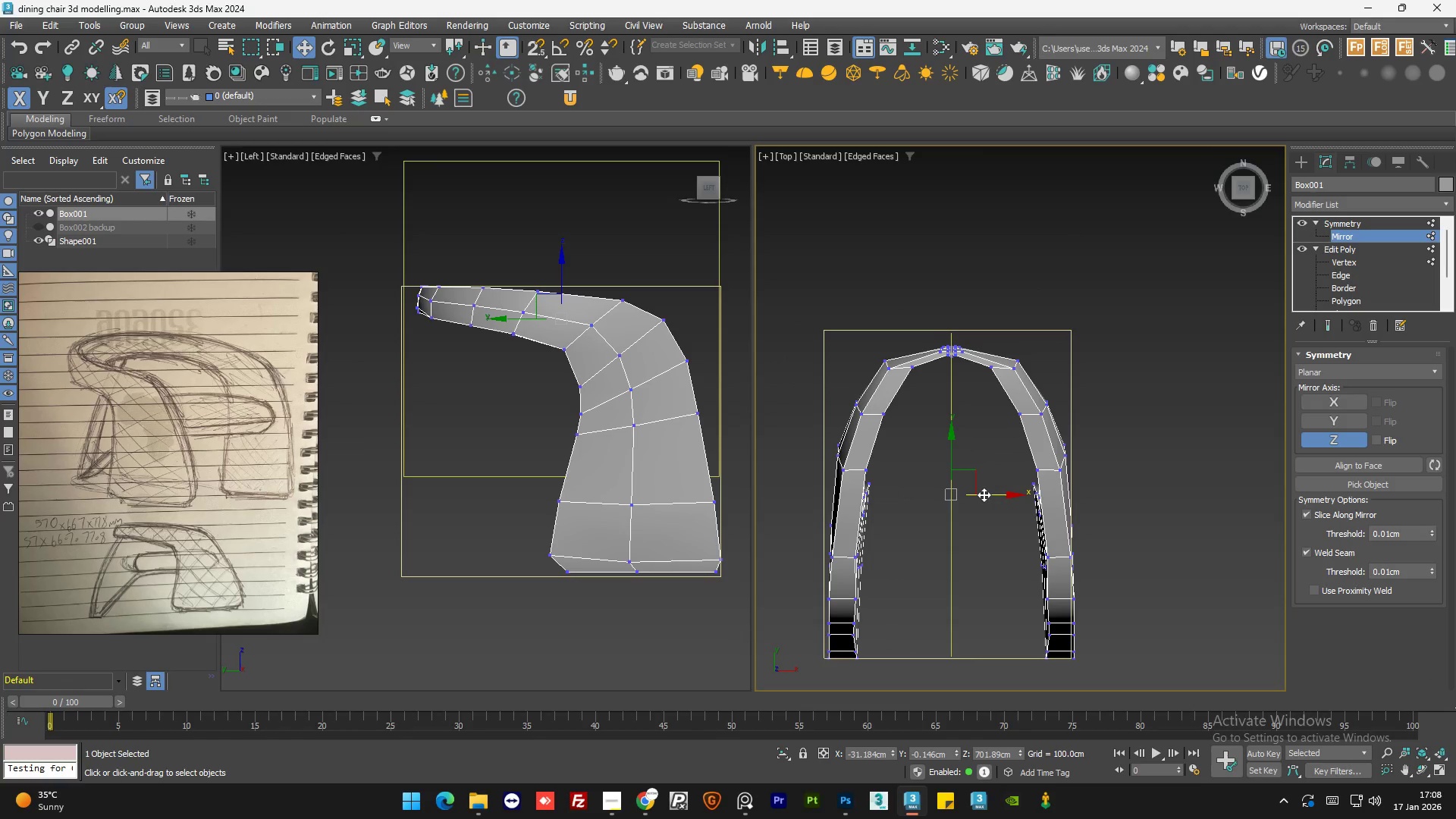 
key(Control+Z)
 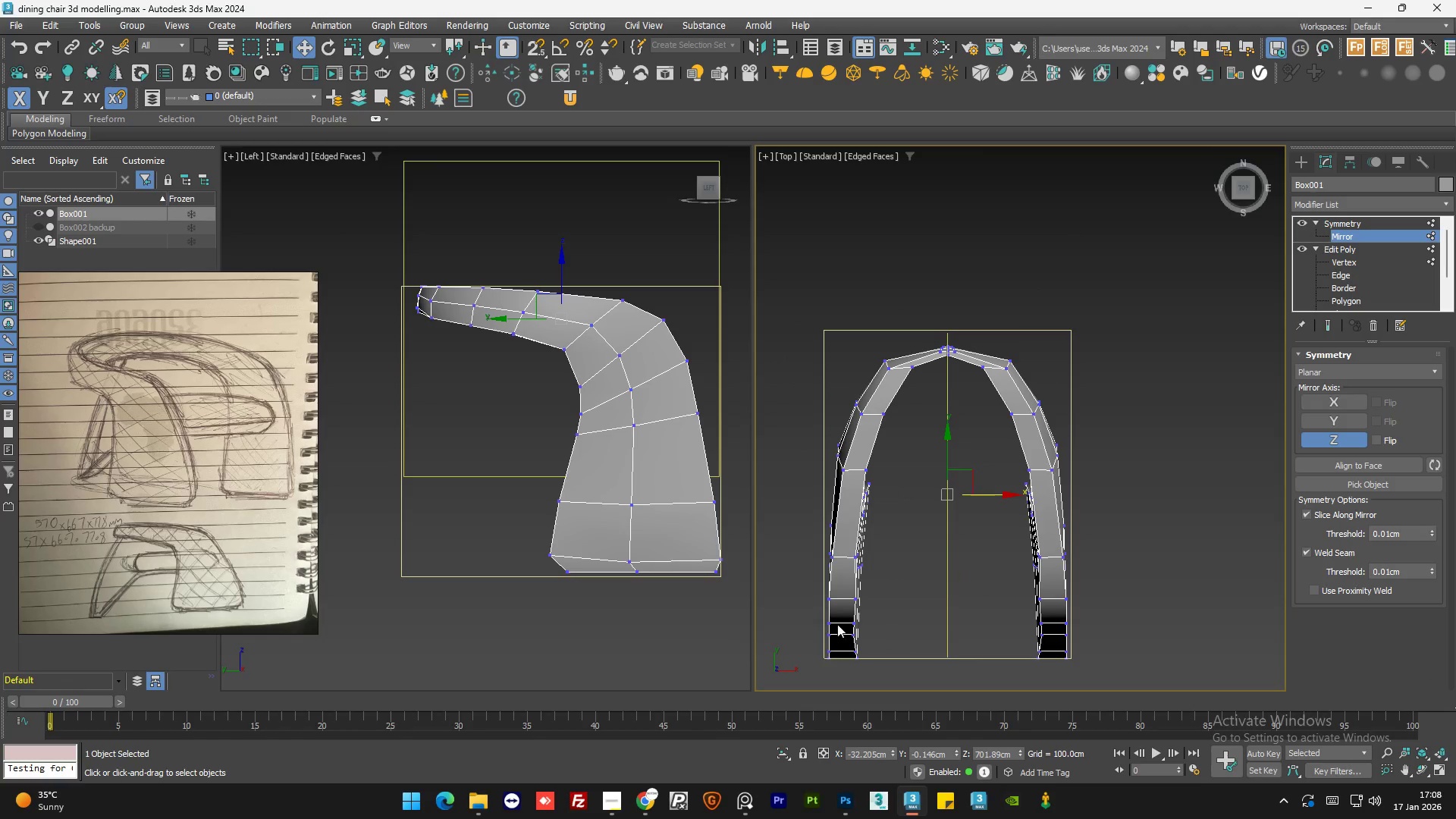 
scroll: coordinate [867, 573], scroll_direction: none, amount: 0.0
 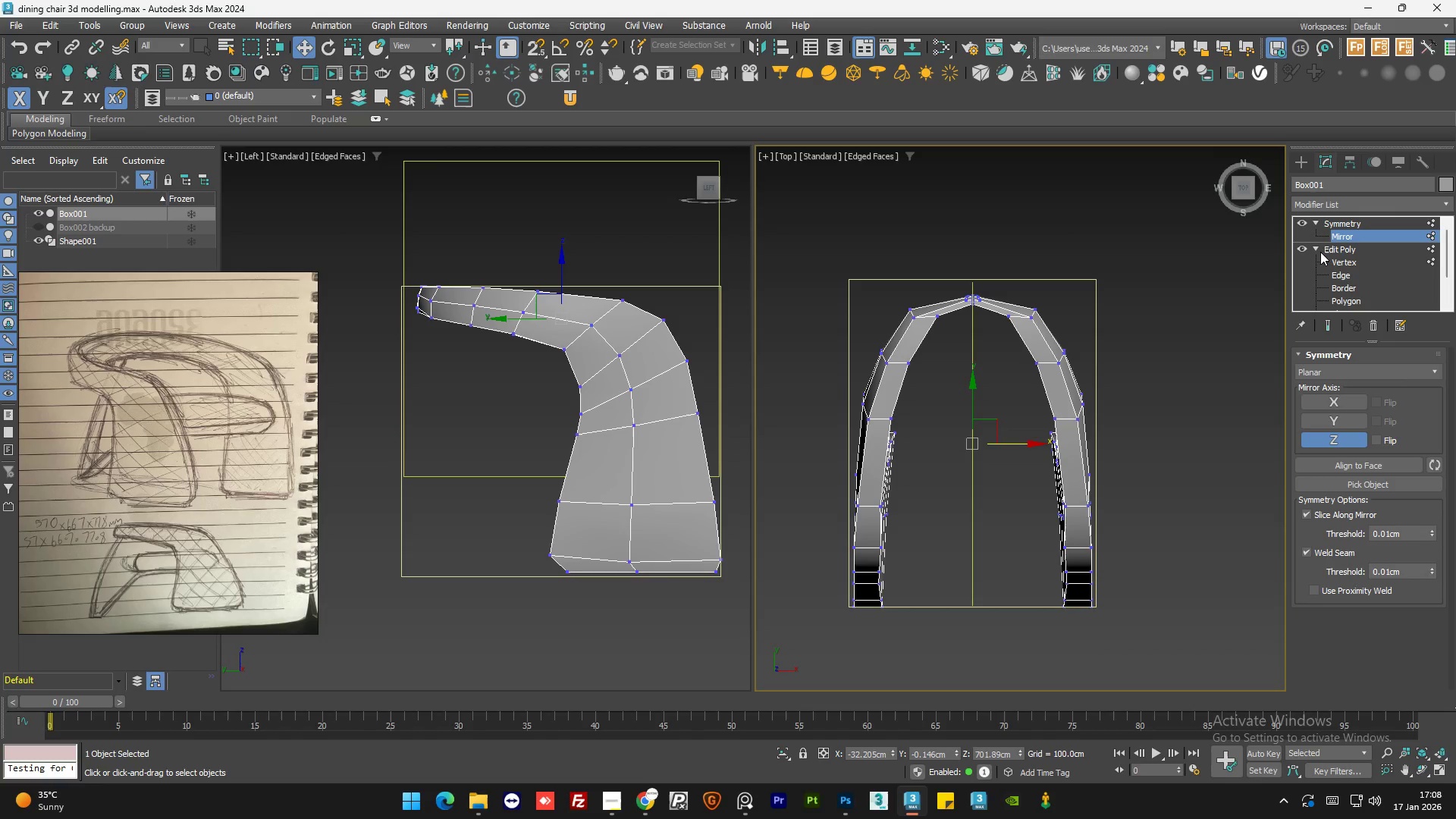 
left_click([1317, 249])
 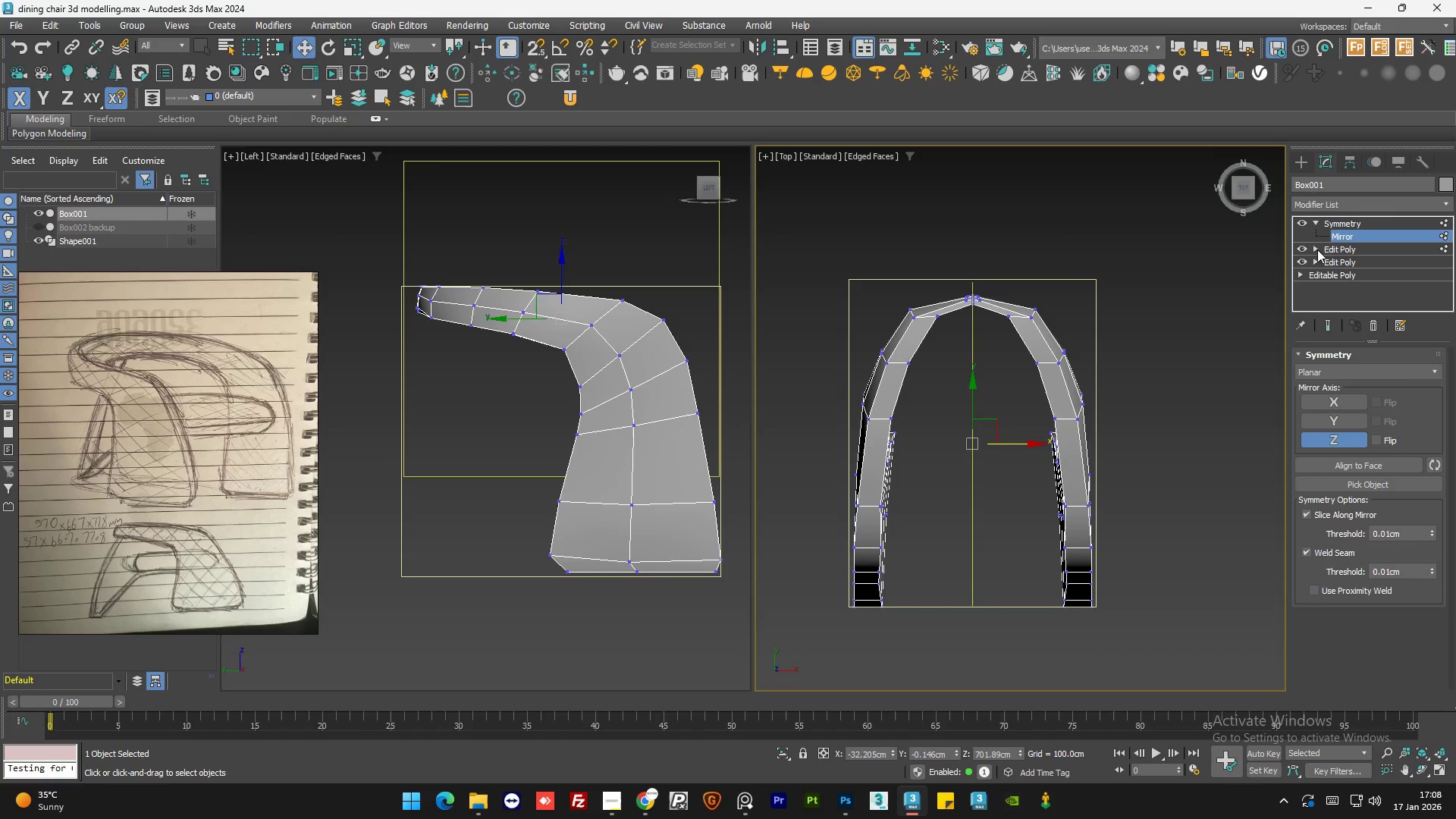 
left_click([1344, 249])
 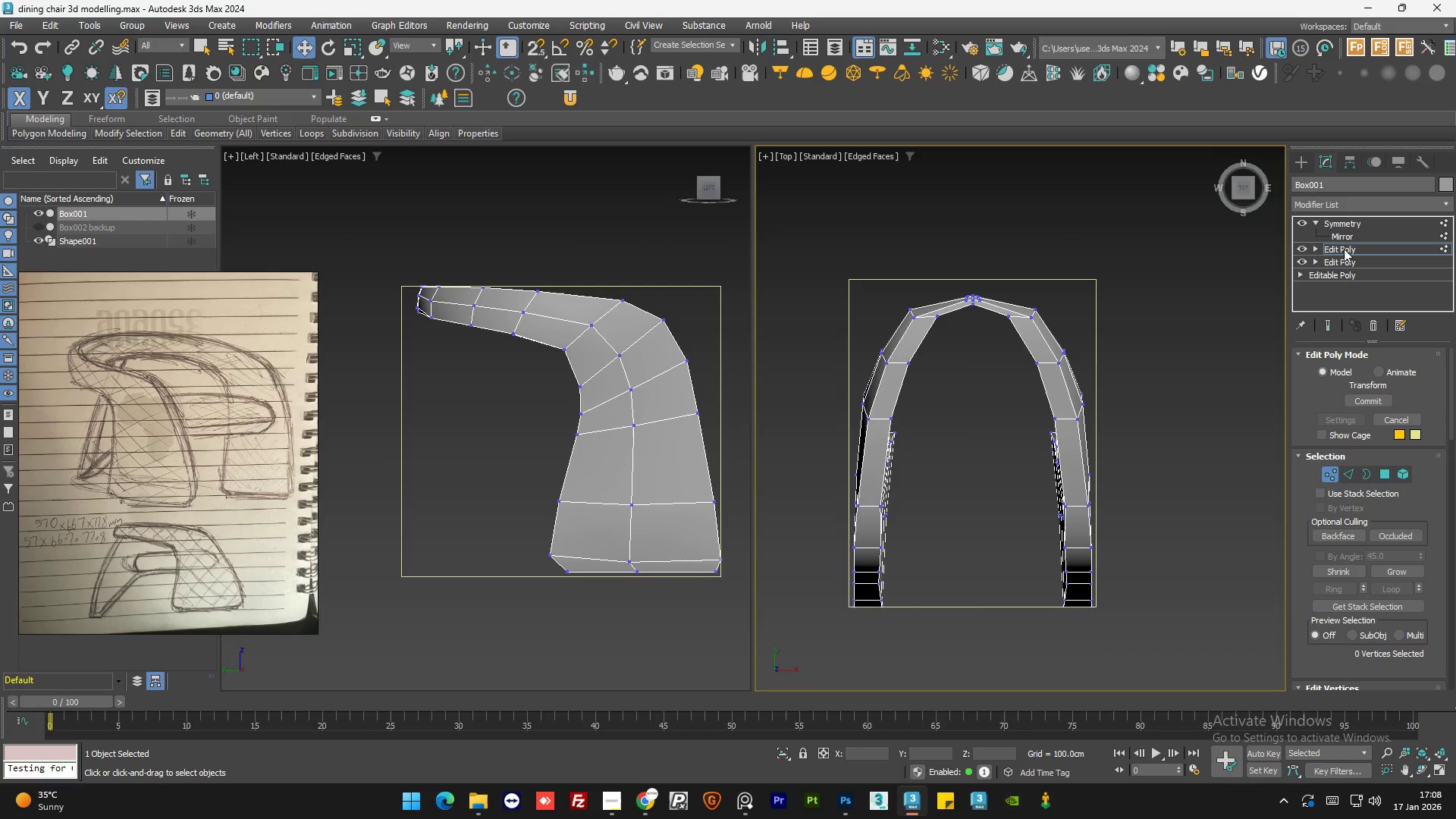 
right_click([1344, 249])
 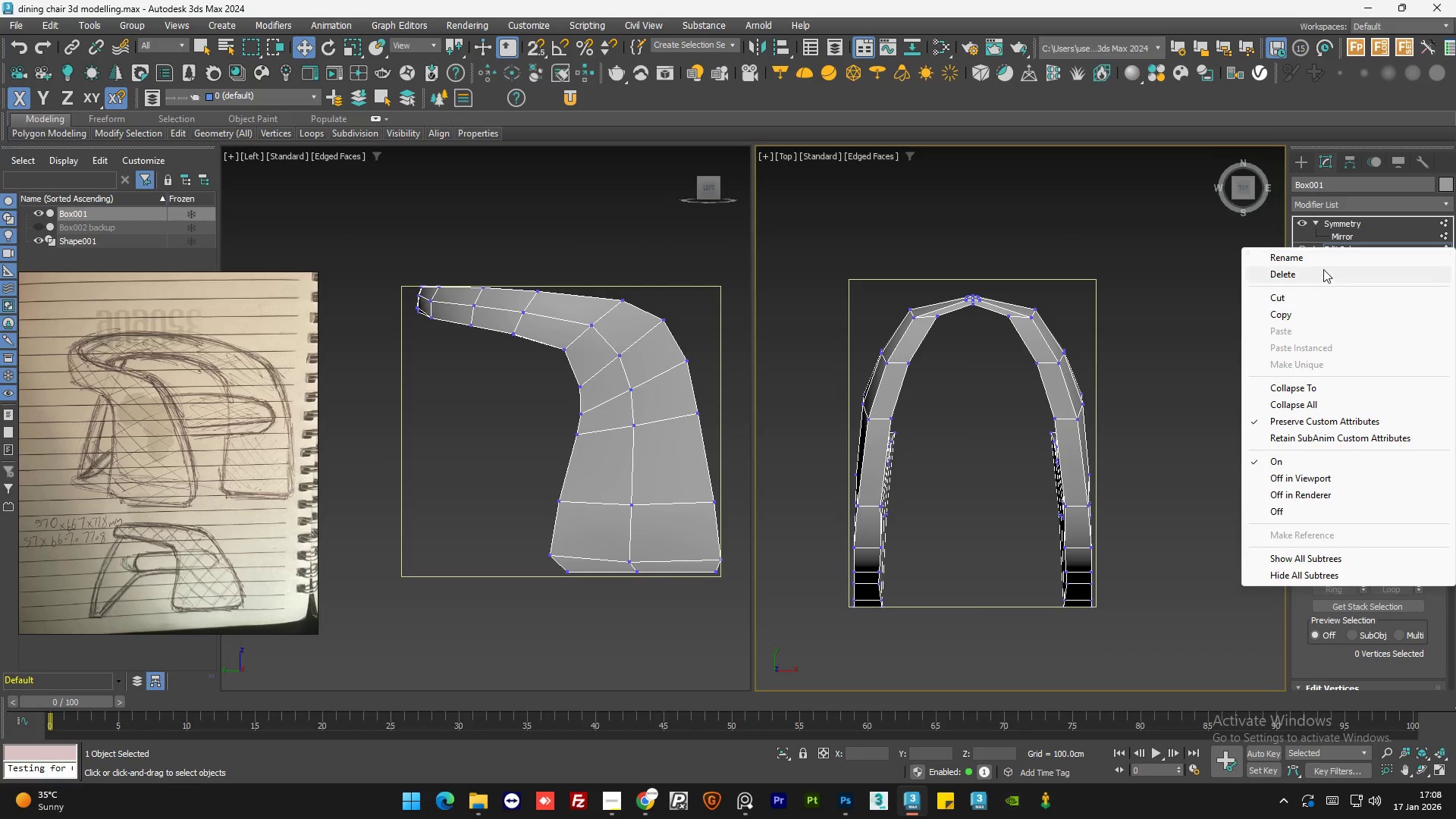 
left_click([1323, 270])
 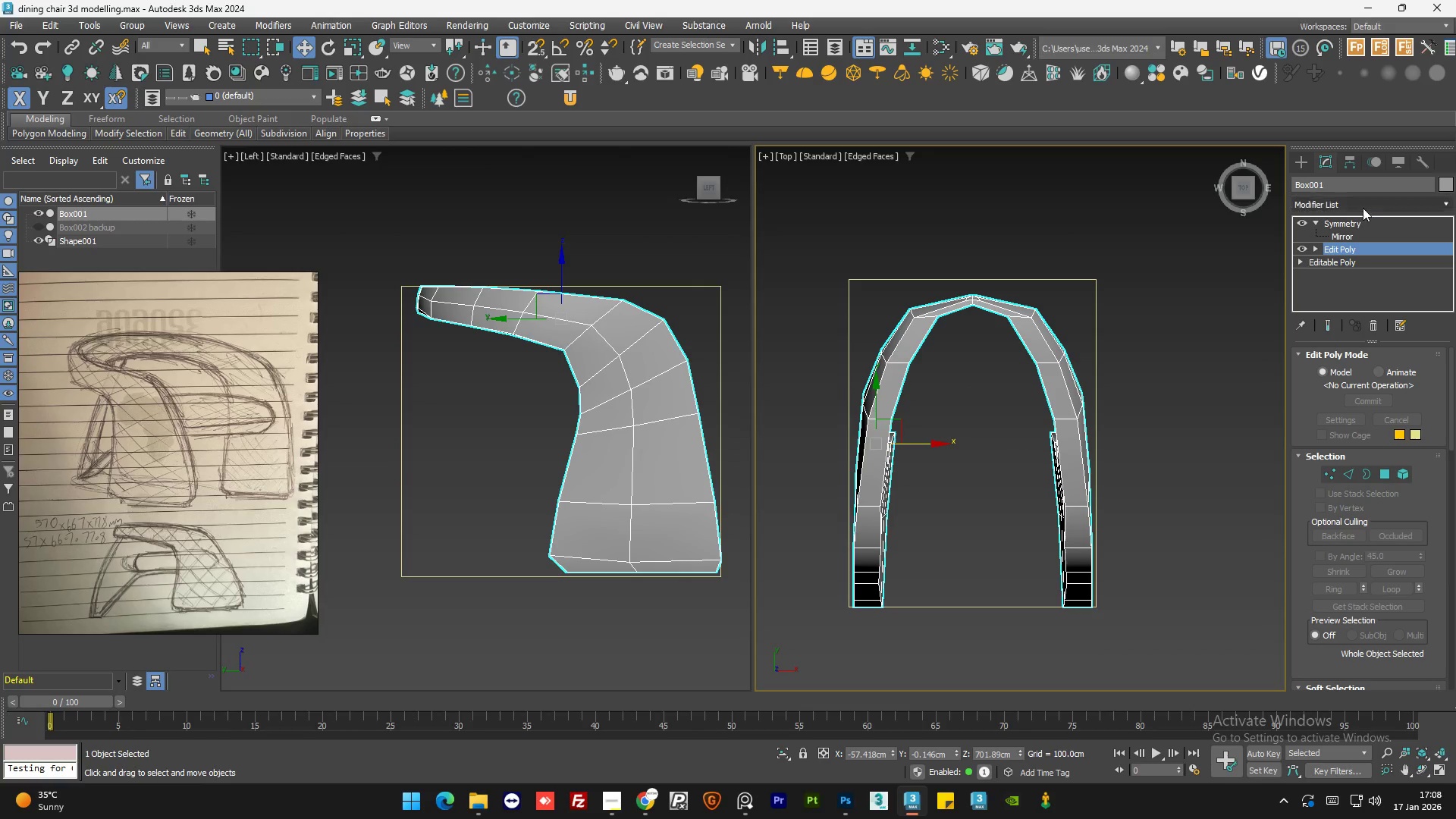 
left_click([1351, 224])
 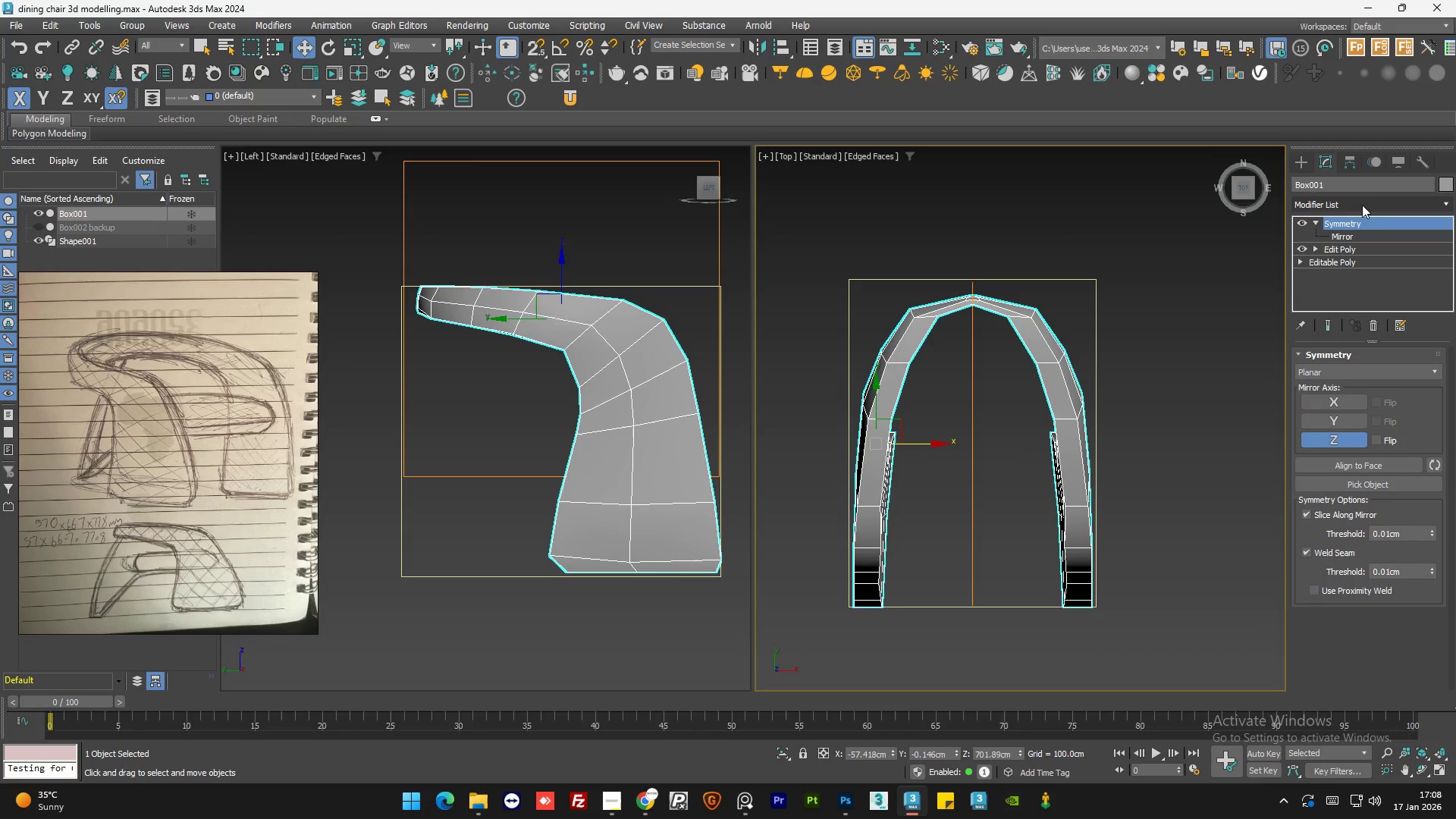 
left_click([1362, 205])
 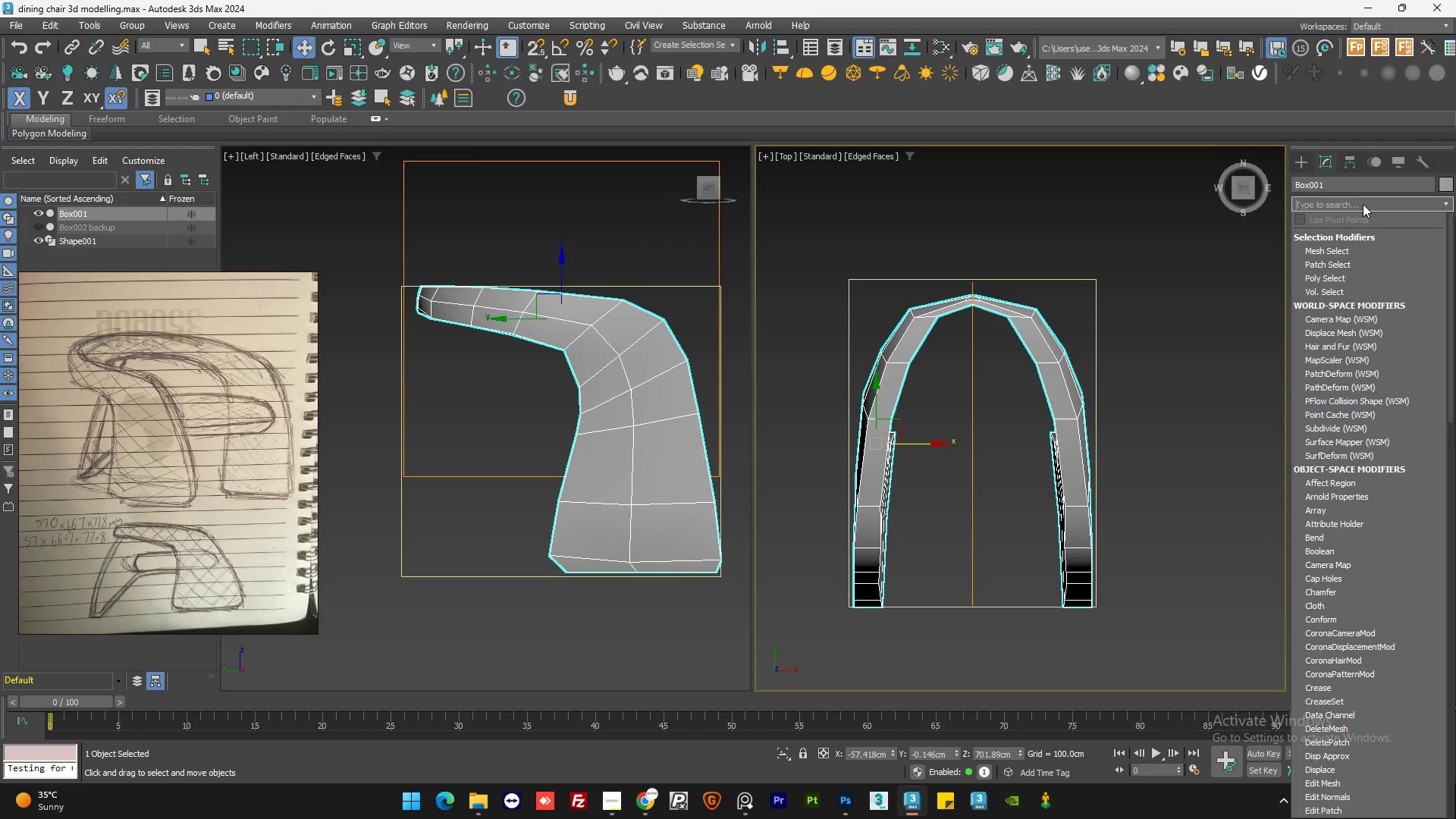 
type(ed)
 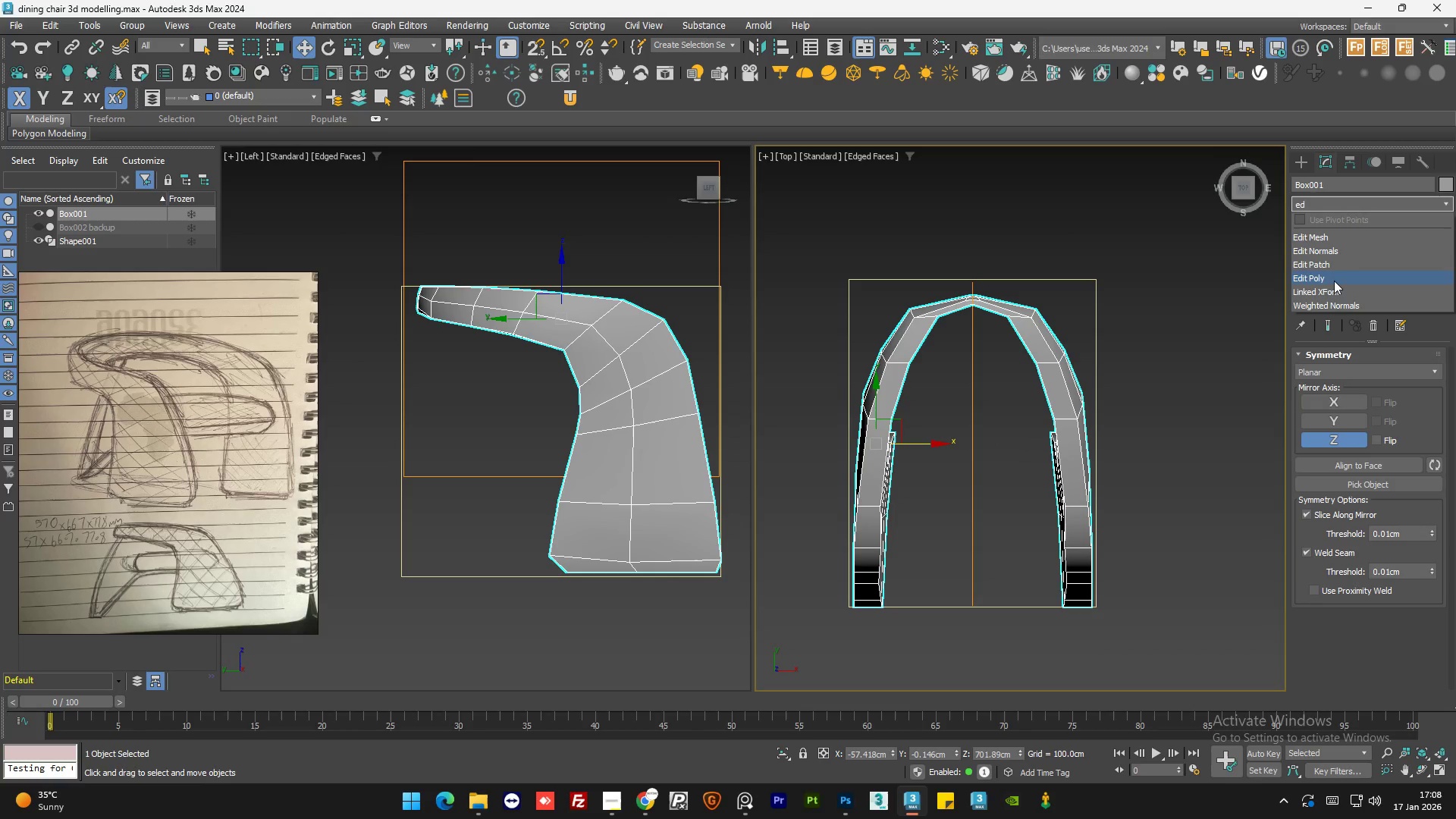 
left_click([1334, 281])
 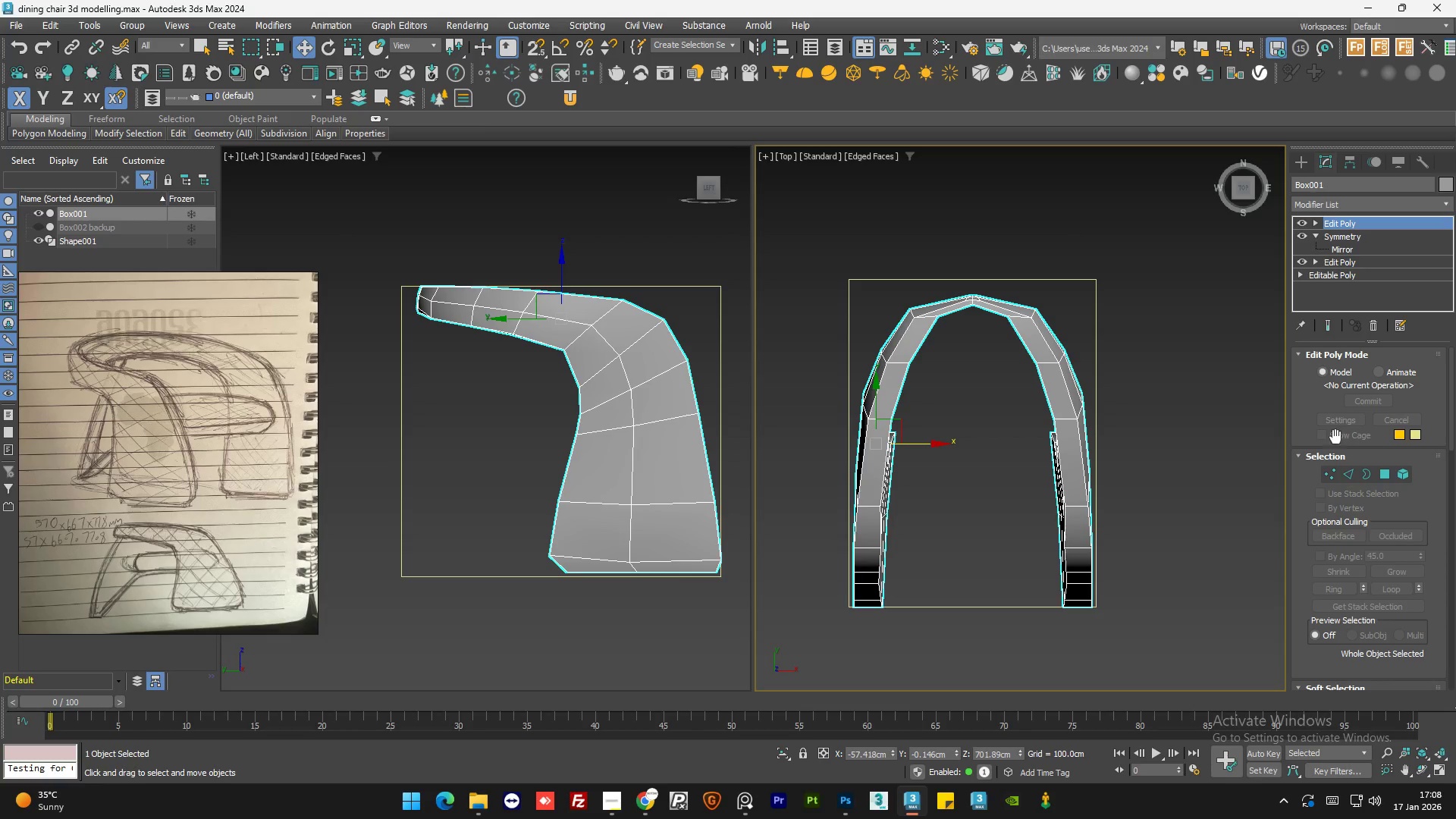 
left_click([1334, 470])
 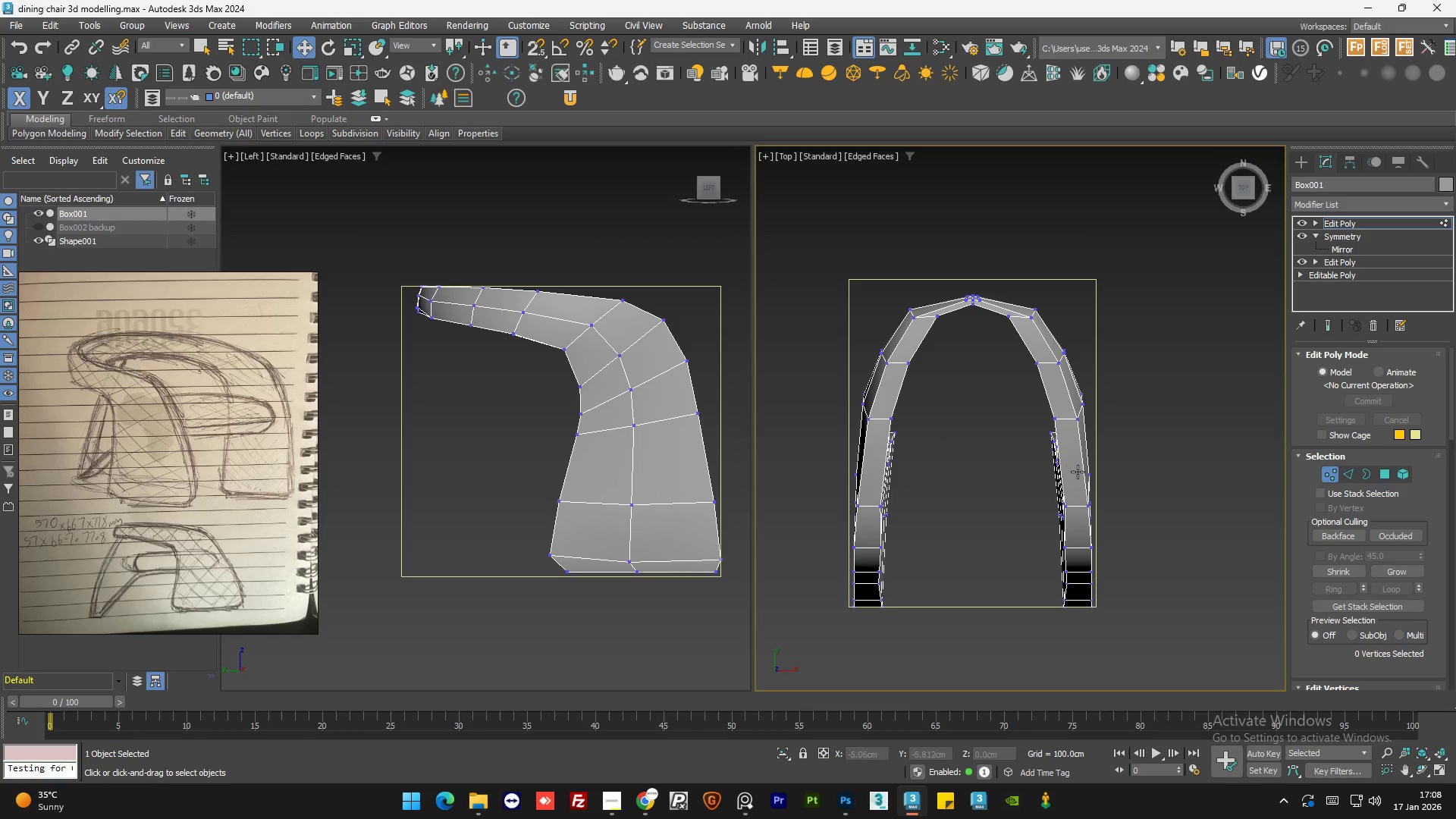 
left_click([1090, 479])
 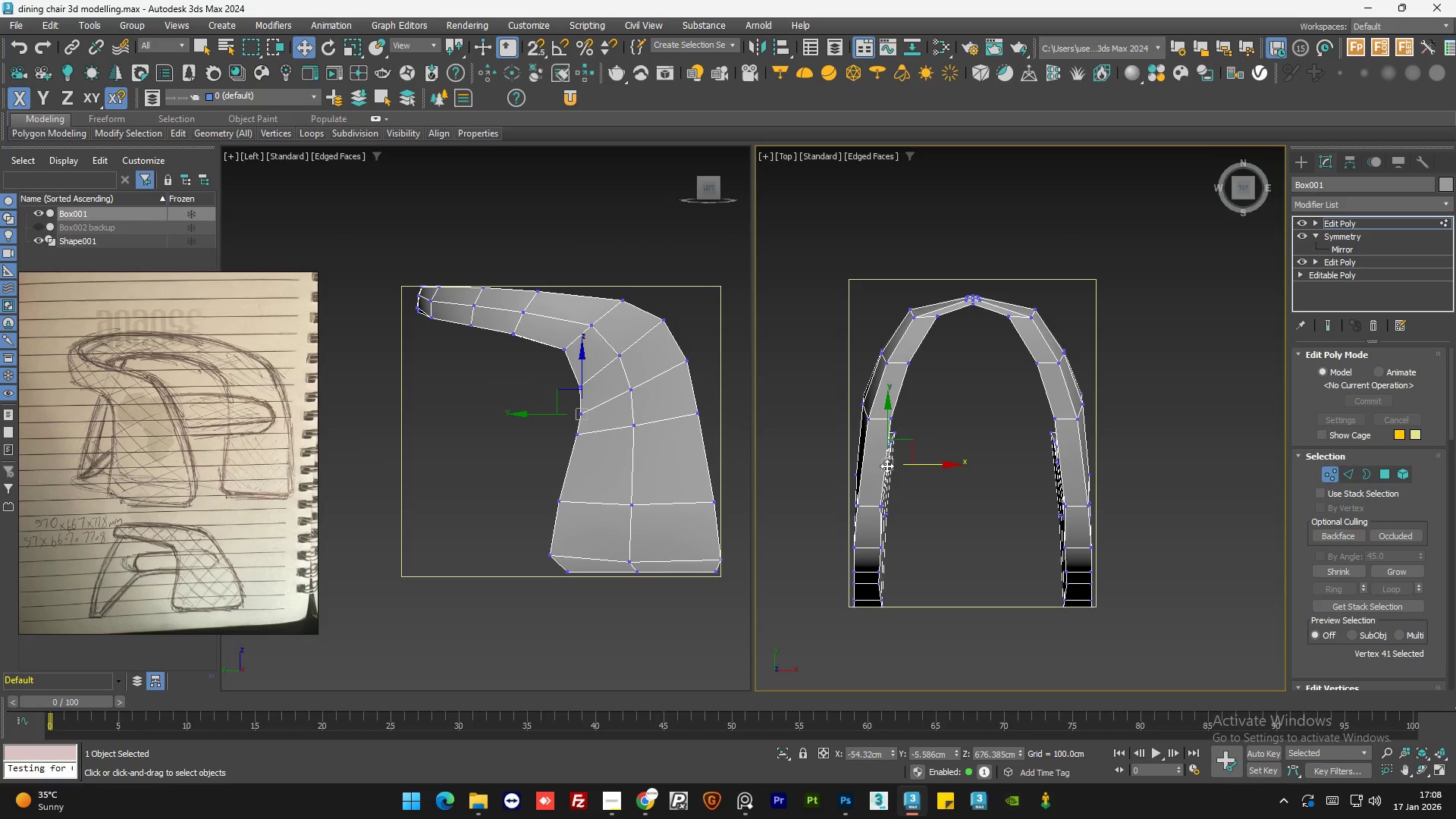 
hold_key(key=AltLeft, duration=1.03)
scroll: coordinate [966, 447], scroll_direction: up, amount: 1.0
 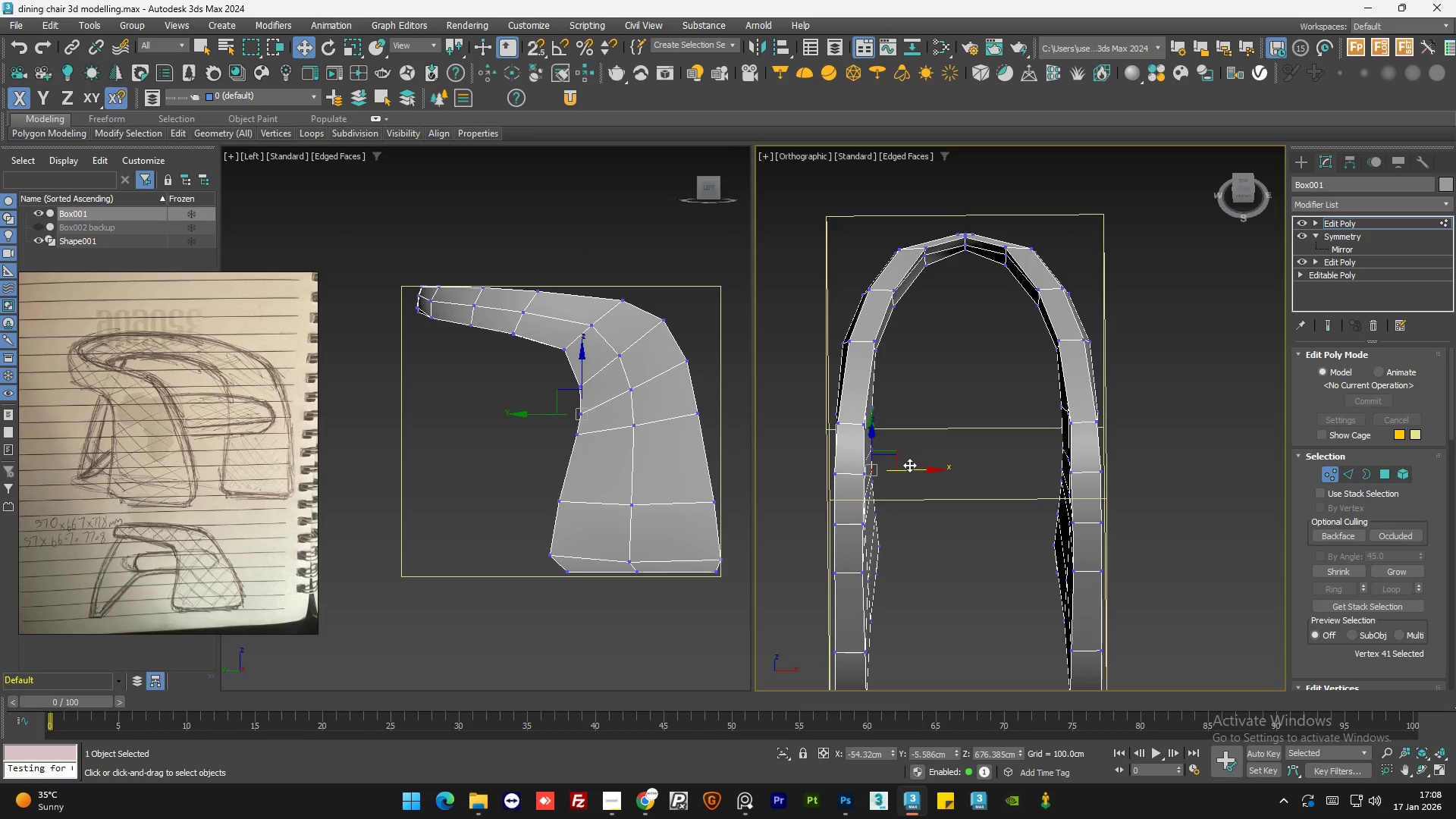 
left_click_drag(start_coordinate=[911, 469], to_coordinate=[950, 469])
 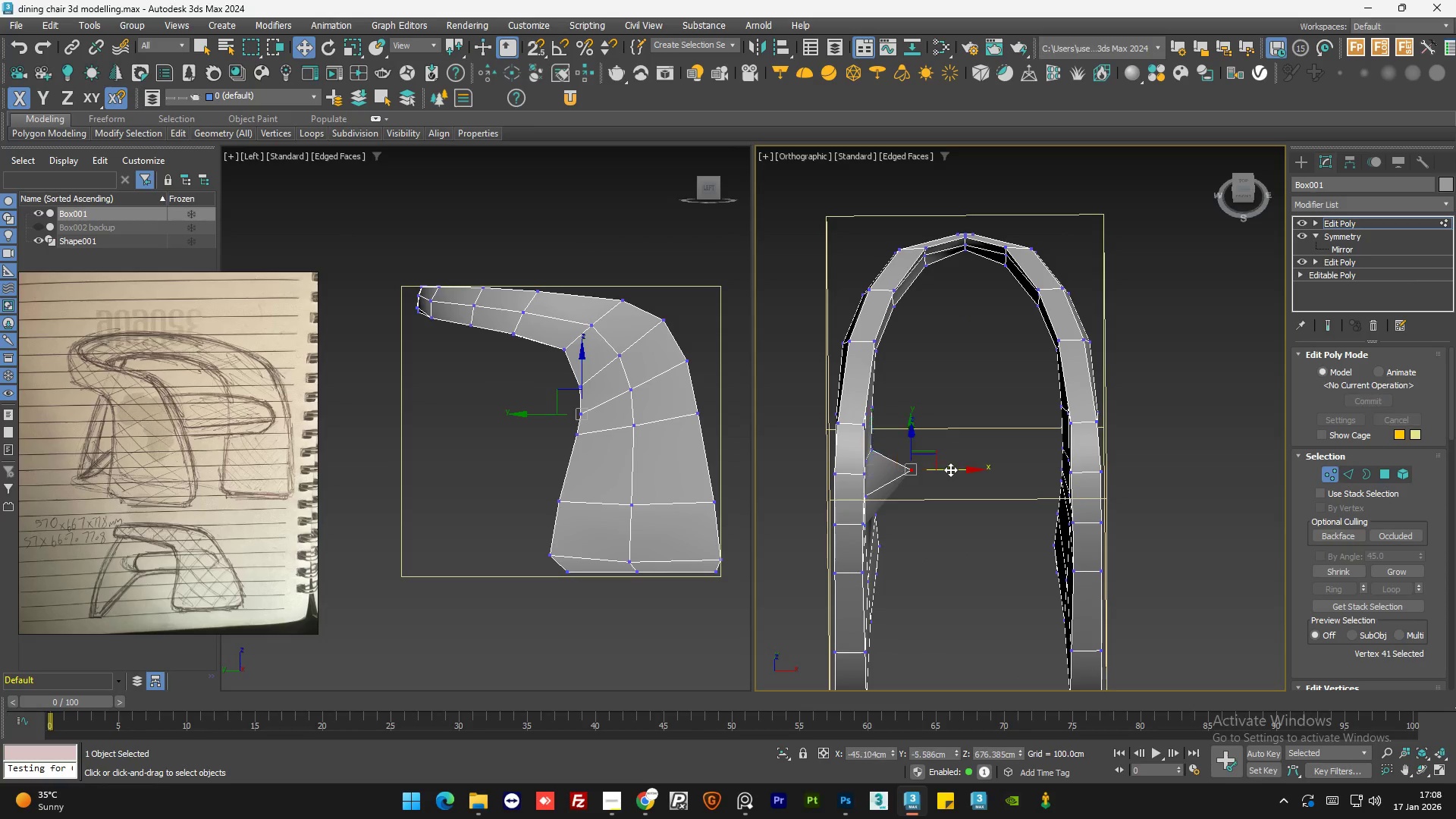 
key(Control+Z)
 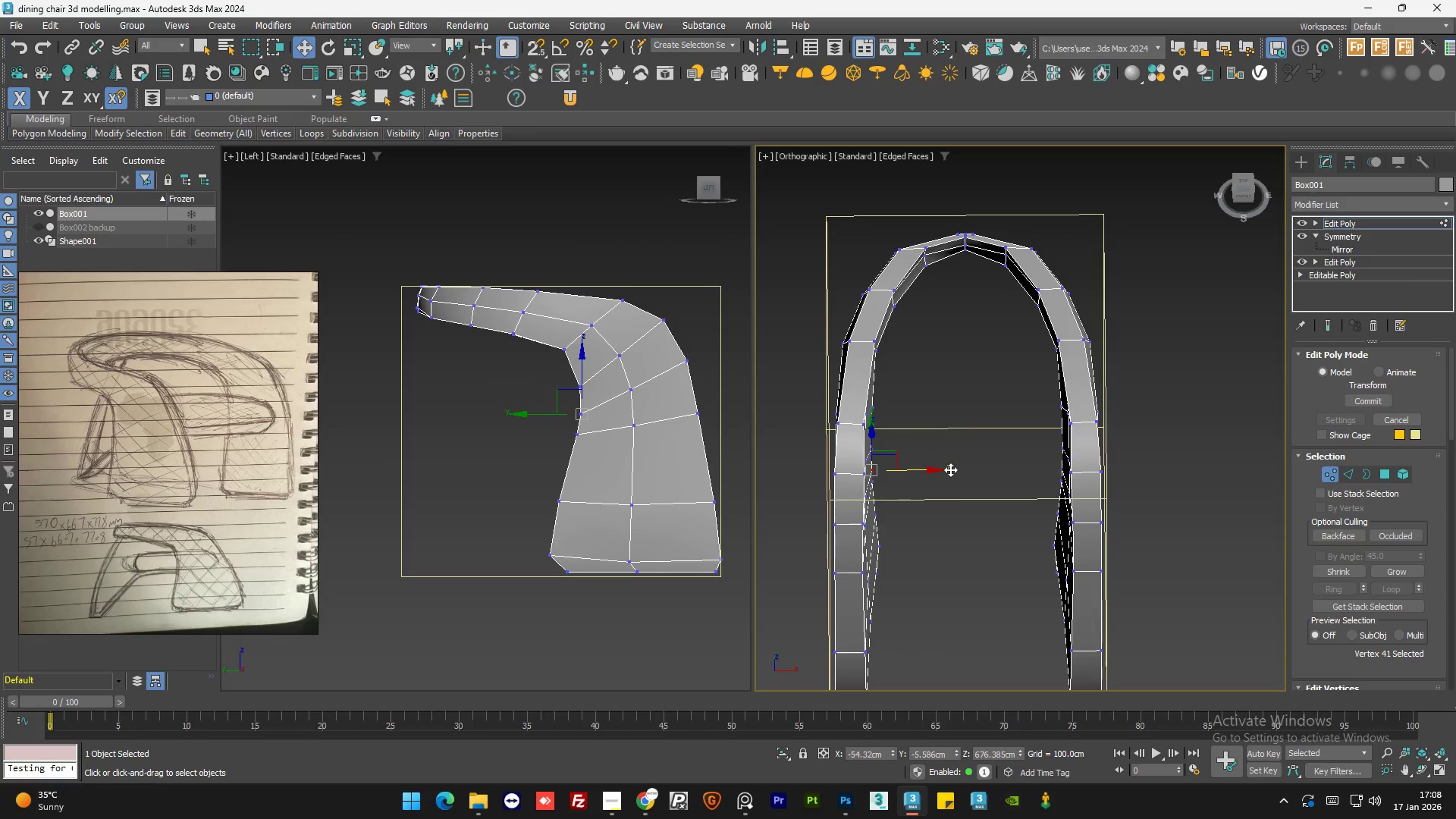 
hold_key(key=AltLeft, duration=1.52)
scroll: coordinate [996, 490], scroll_direction: down, amount: 1.0
 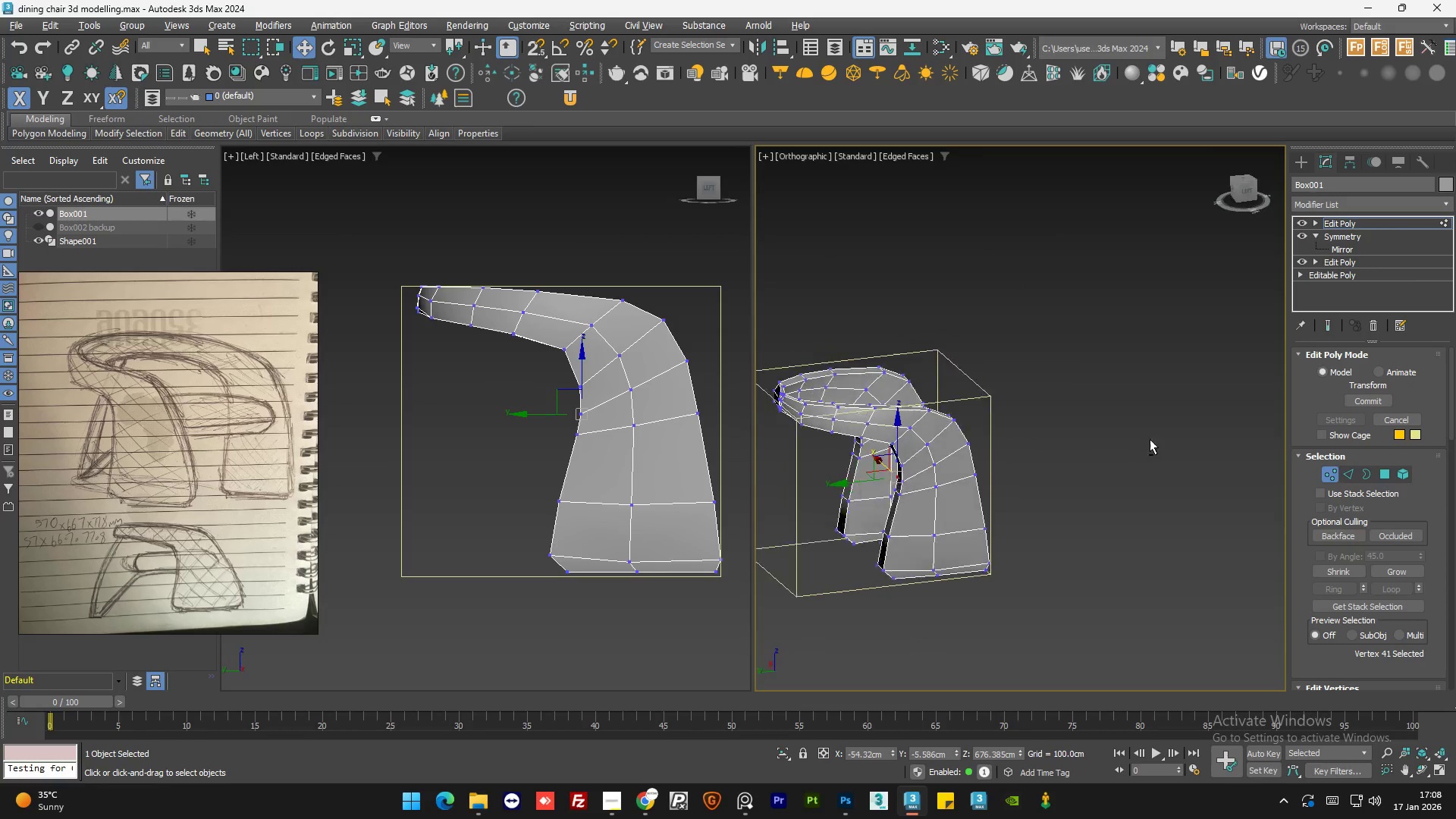 
hold_key(key=AltLeft, duration=1.5)
 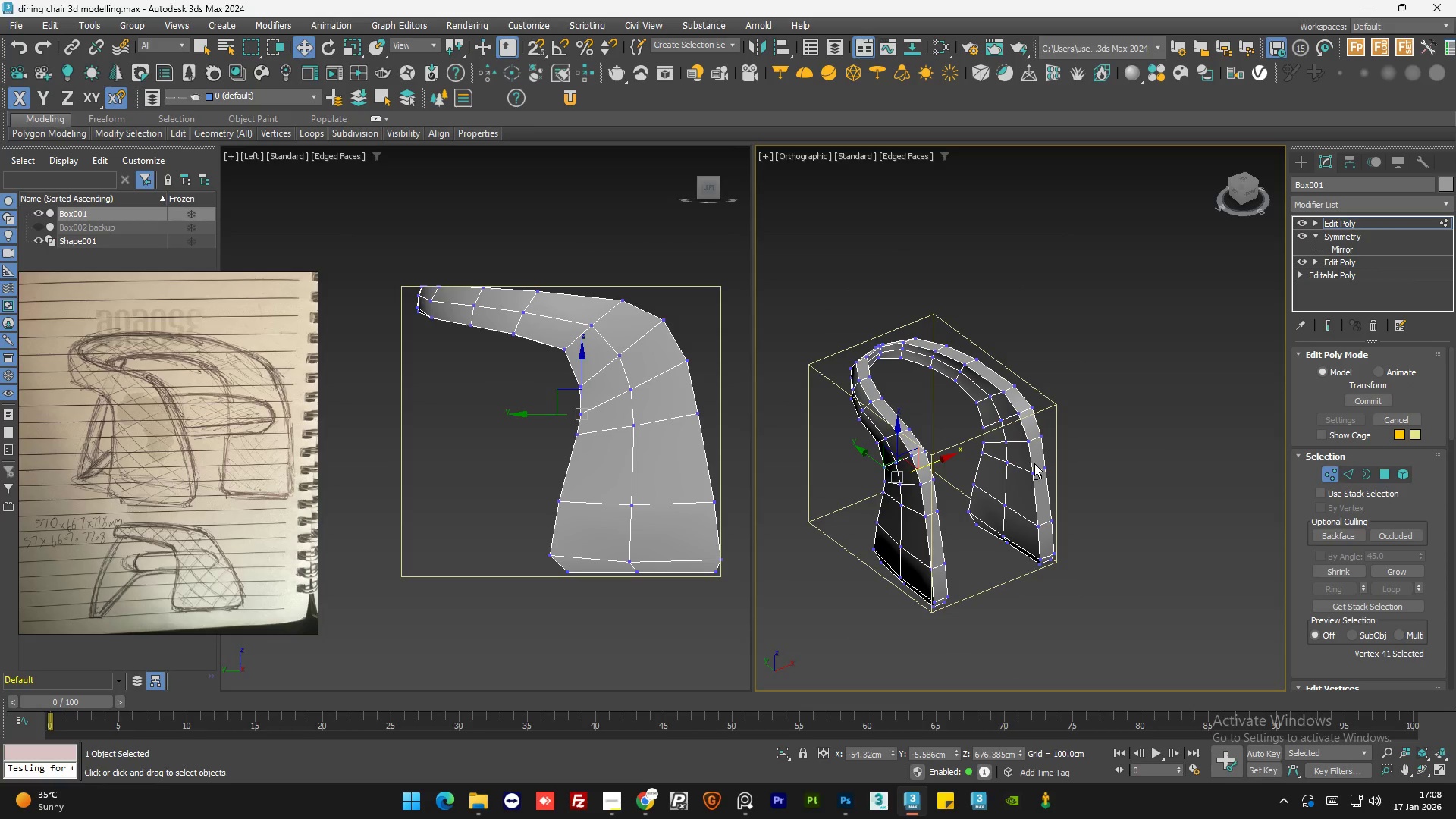 
hold_key(key=AltLeft, duration=1.01)
 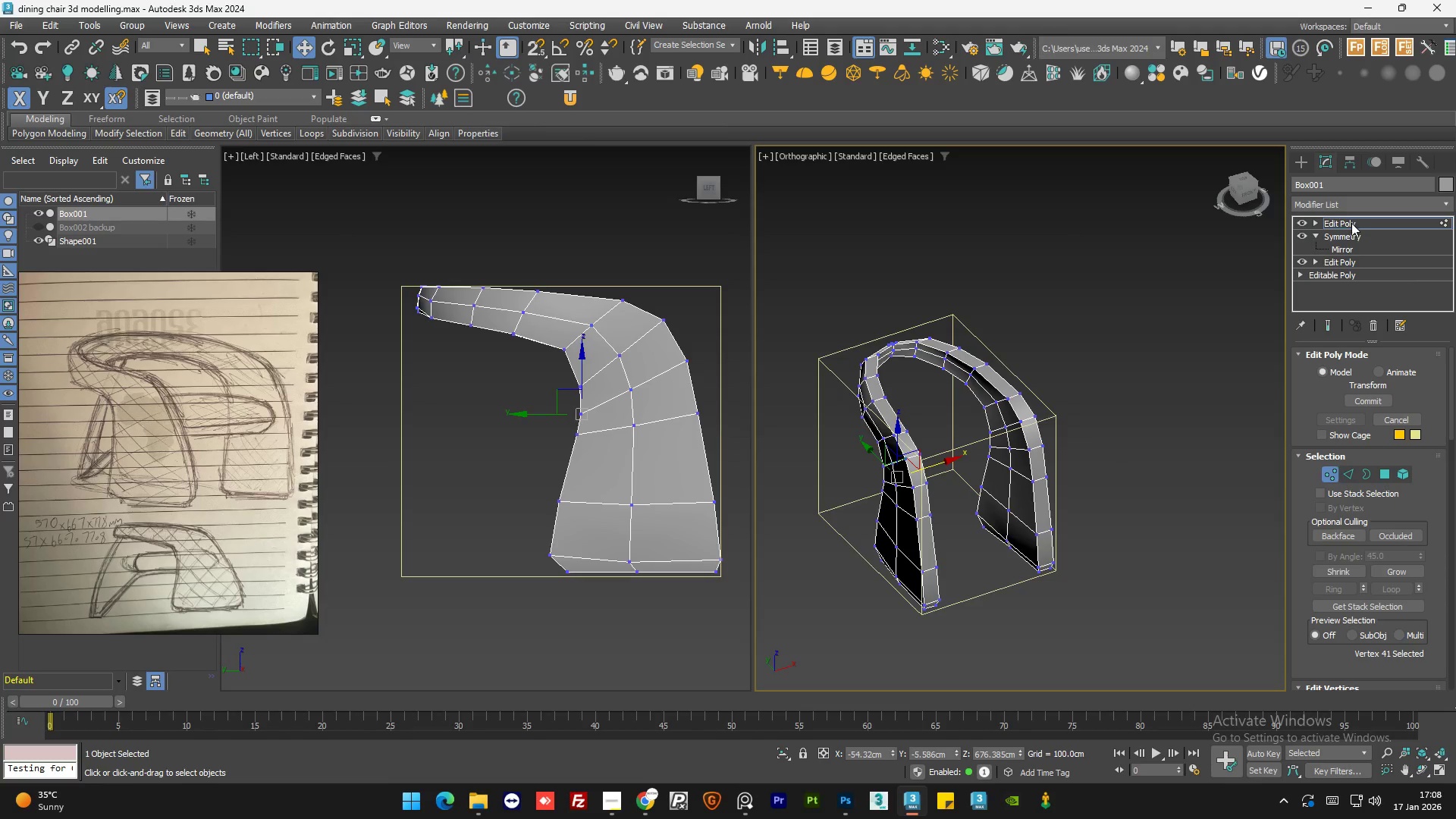 
right_click([1351, 224])
 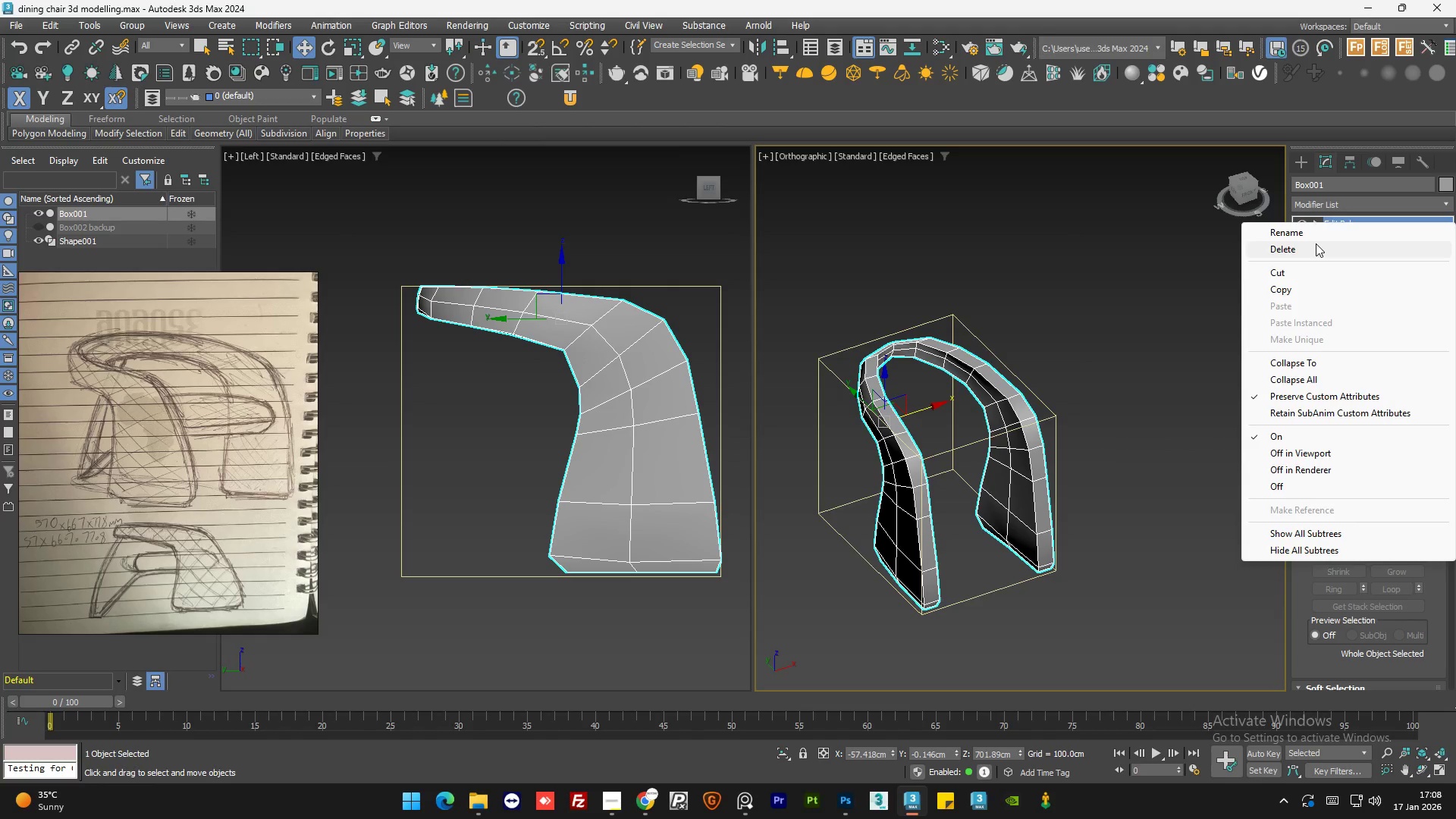 
left_click([1316, 243])
 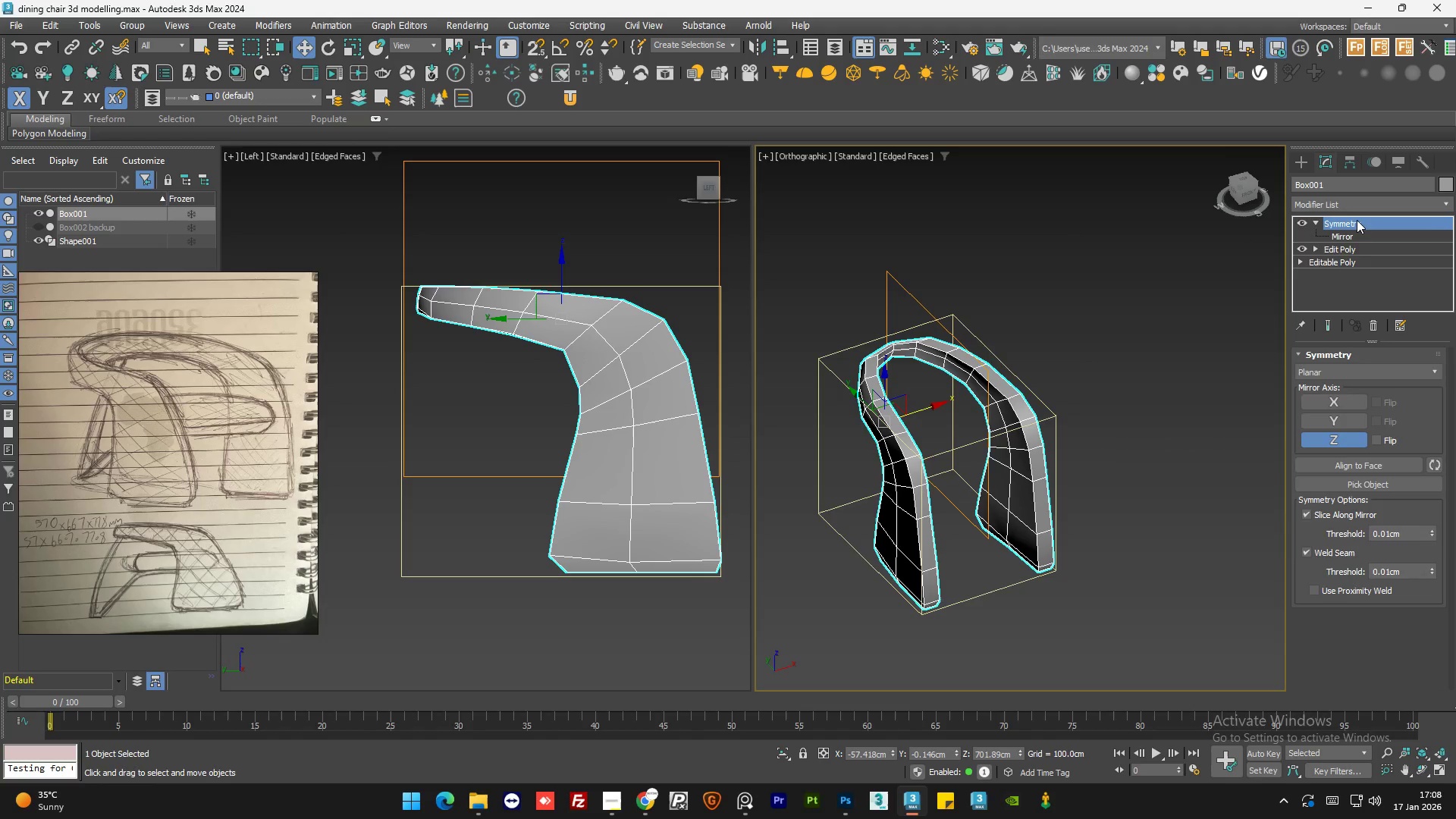 
right_click([1357, 220])
 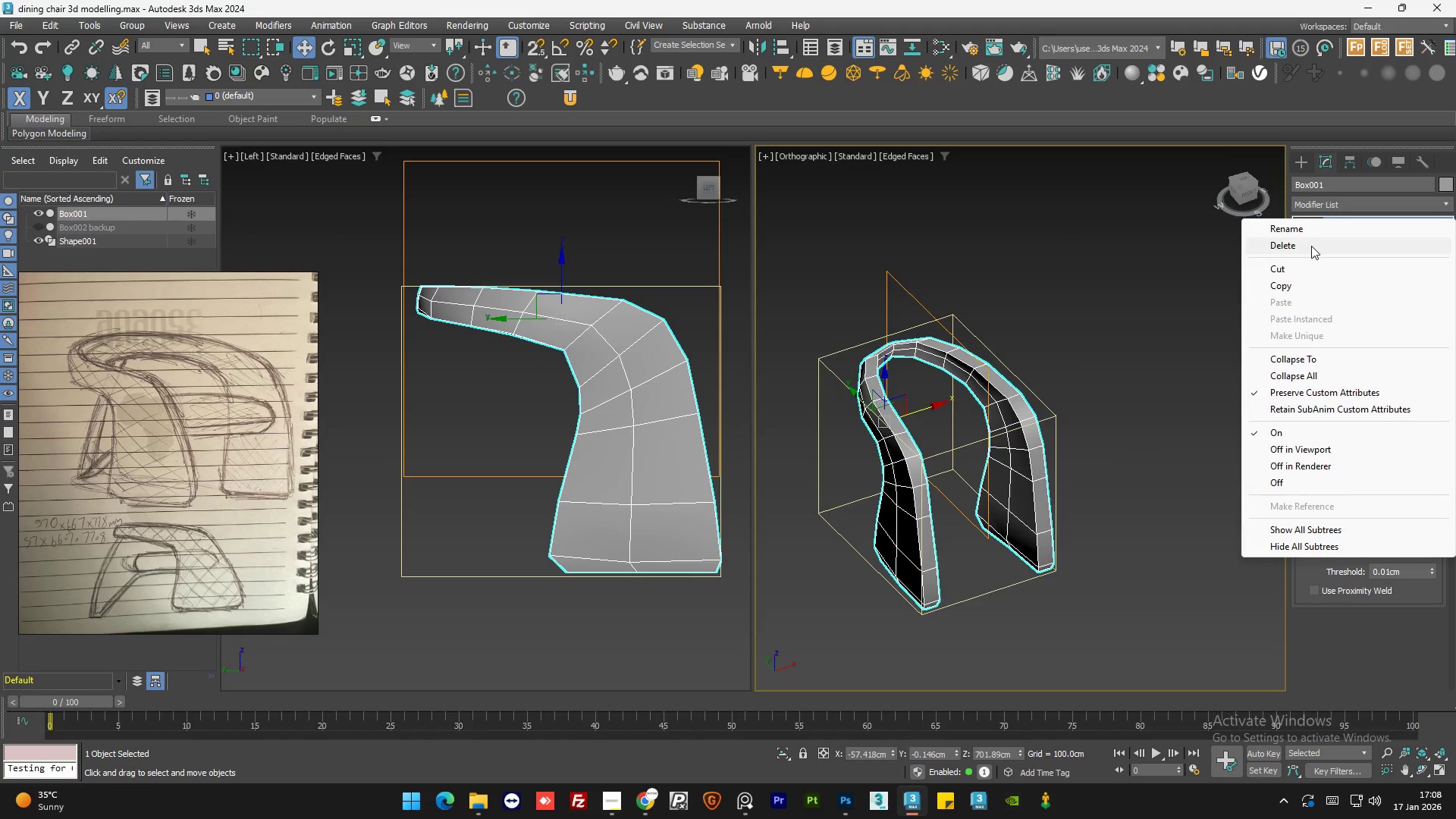 
left_click([1311, 246])
 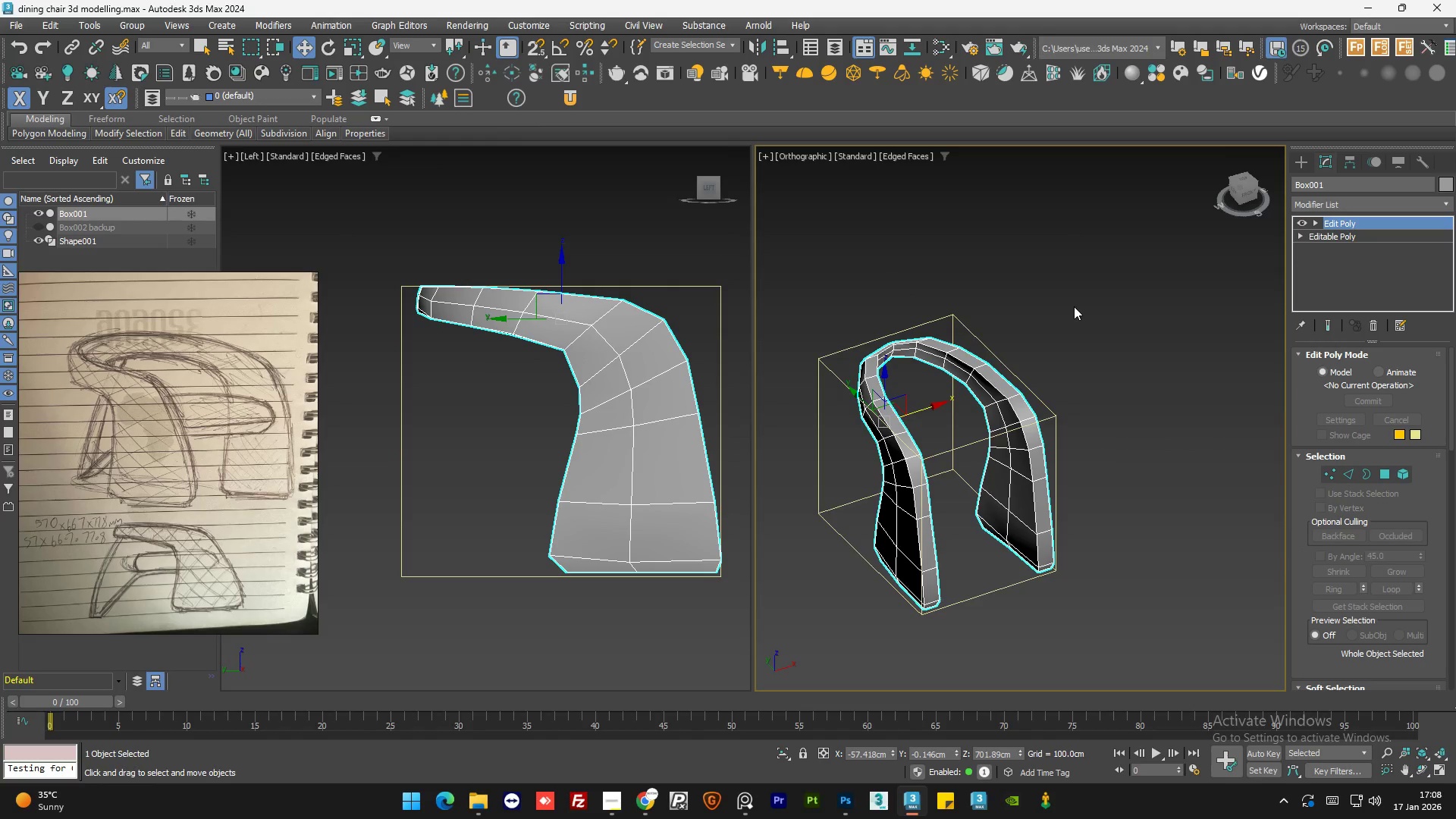 
left_click([1070, 308])
 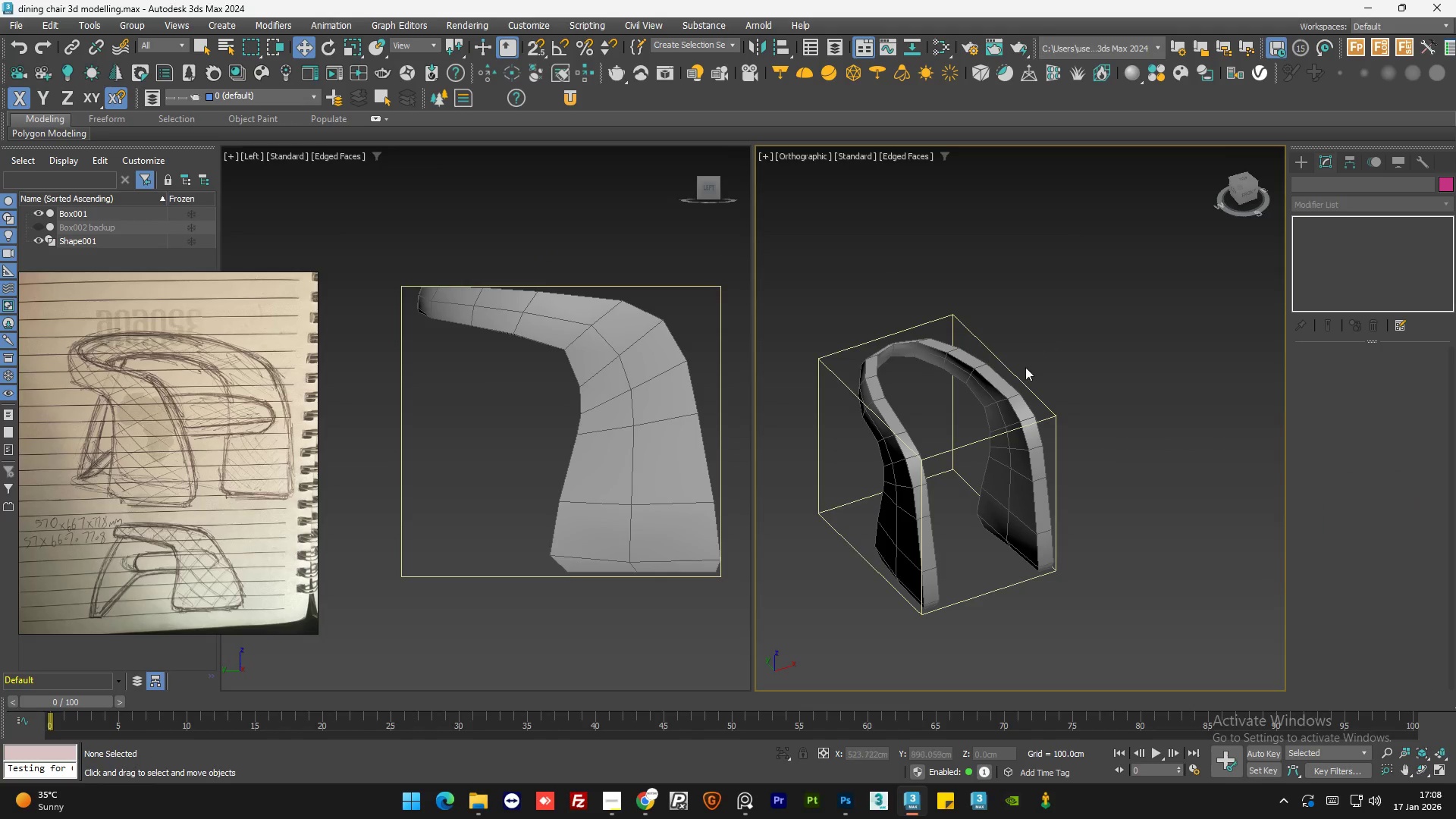 
left_click([1010, 400])
 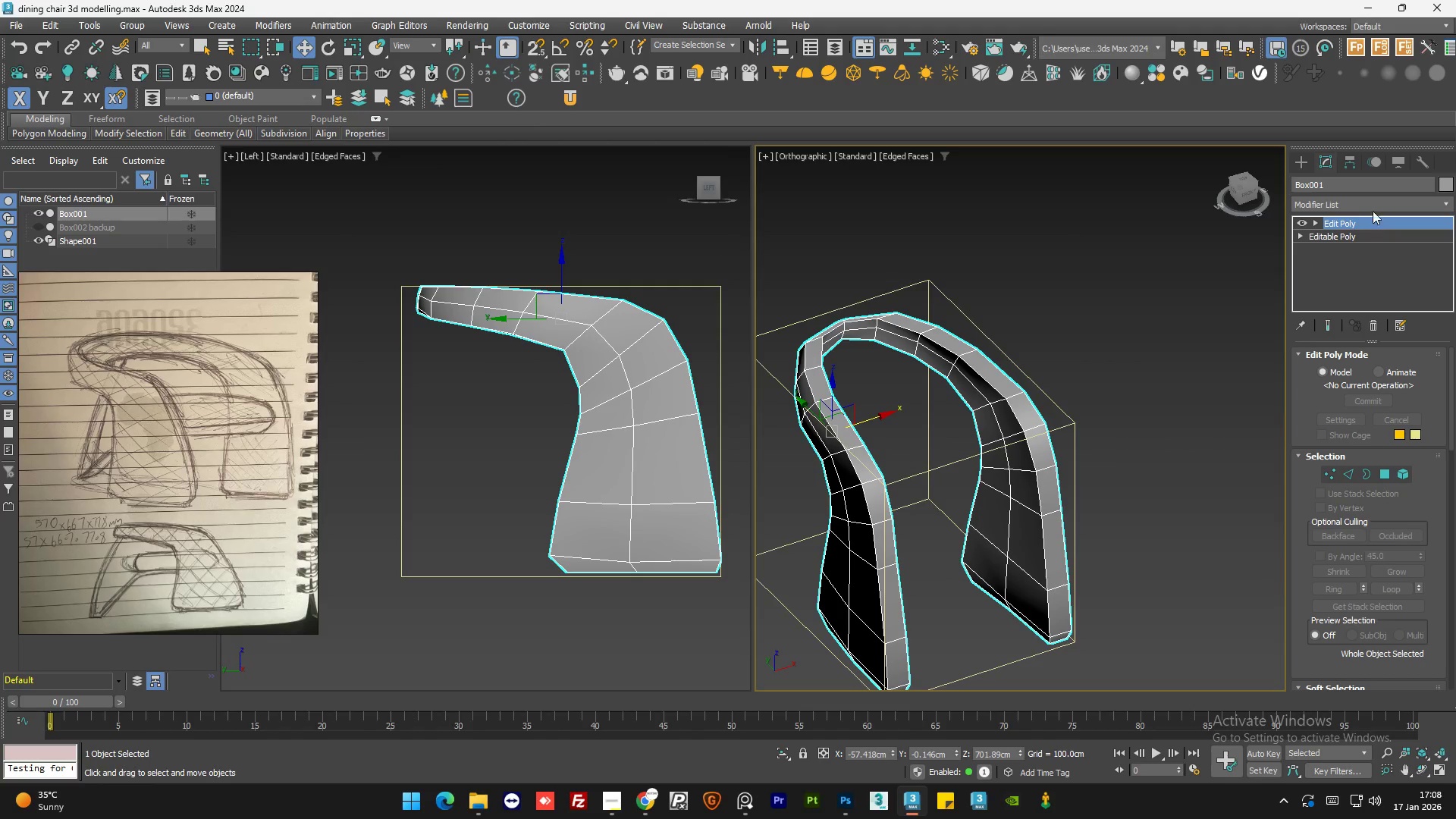 
scroll: coordinate [1011, 398], scroll_direction: up, amount: 1.0
 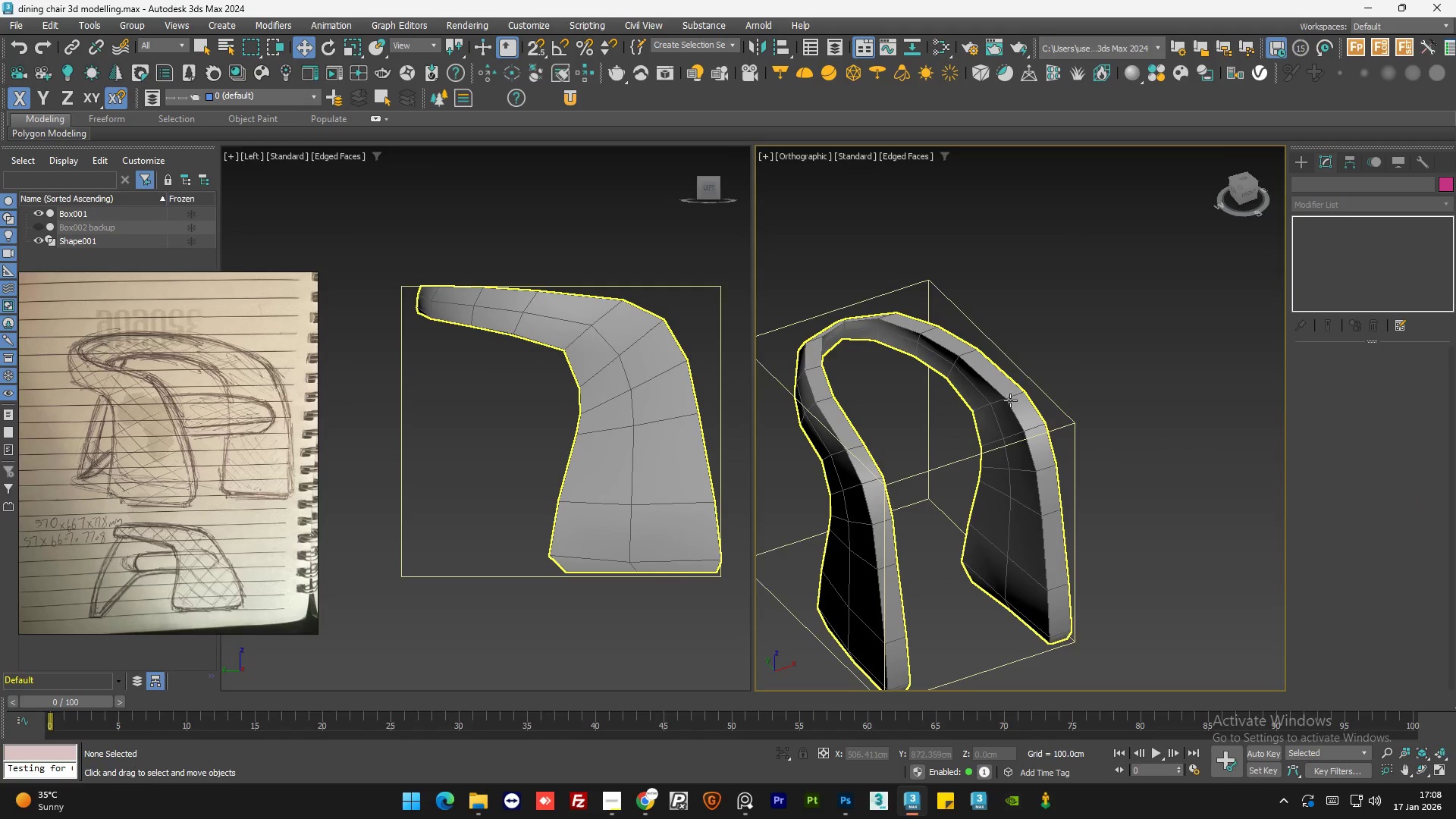 
left_click([1363, 203])
 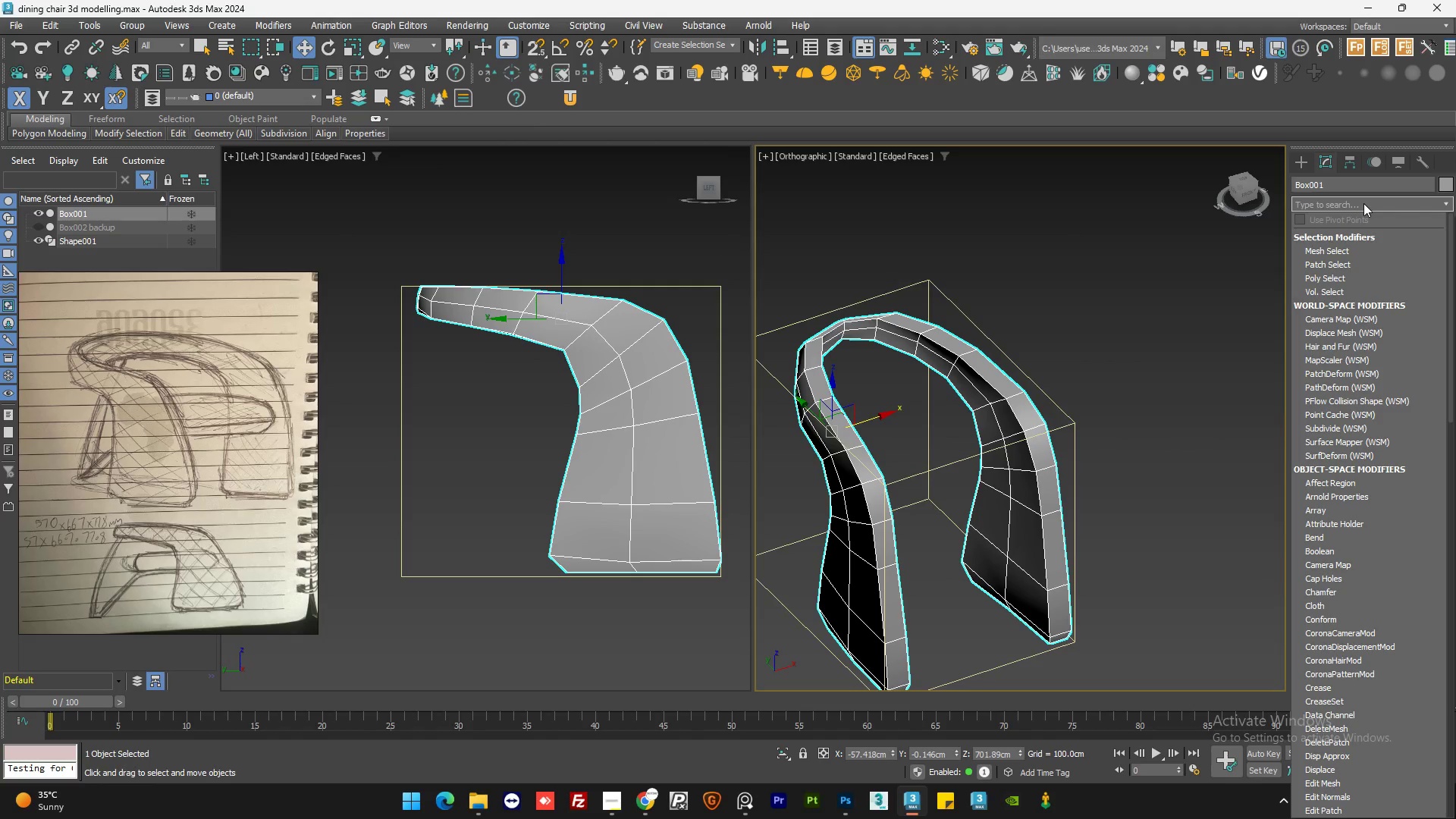 
type(tu)
 